 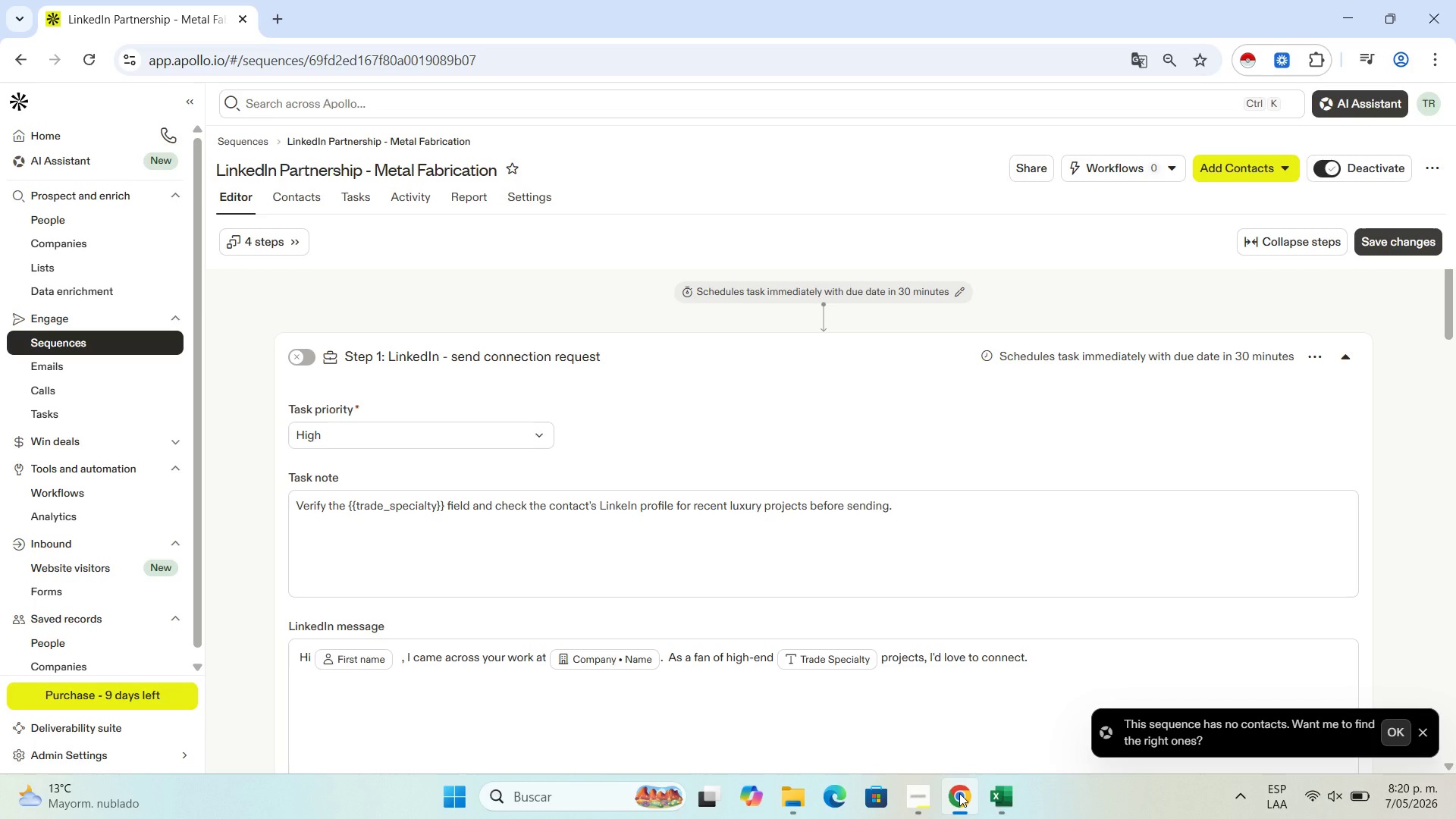 
key(Control+NumpadSubtract)
 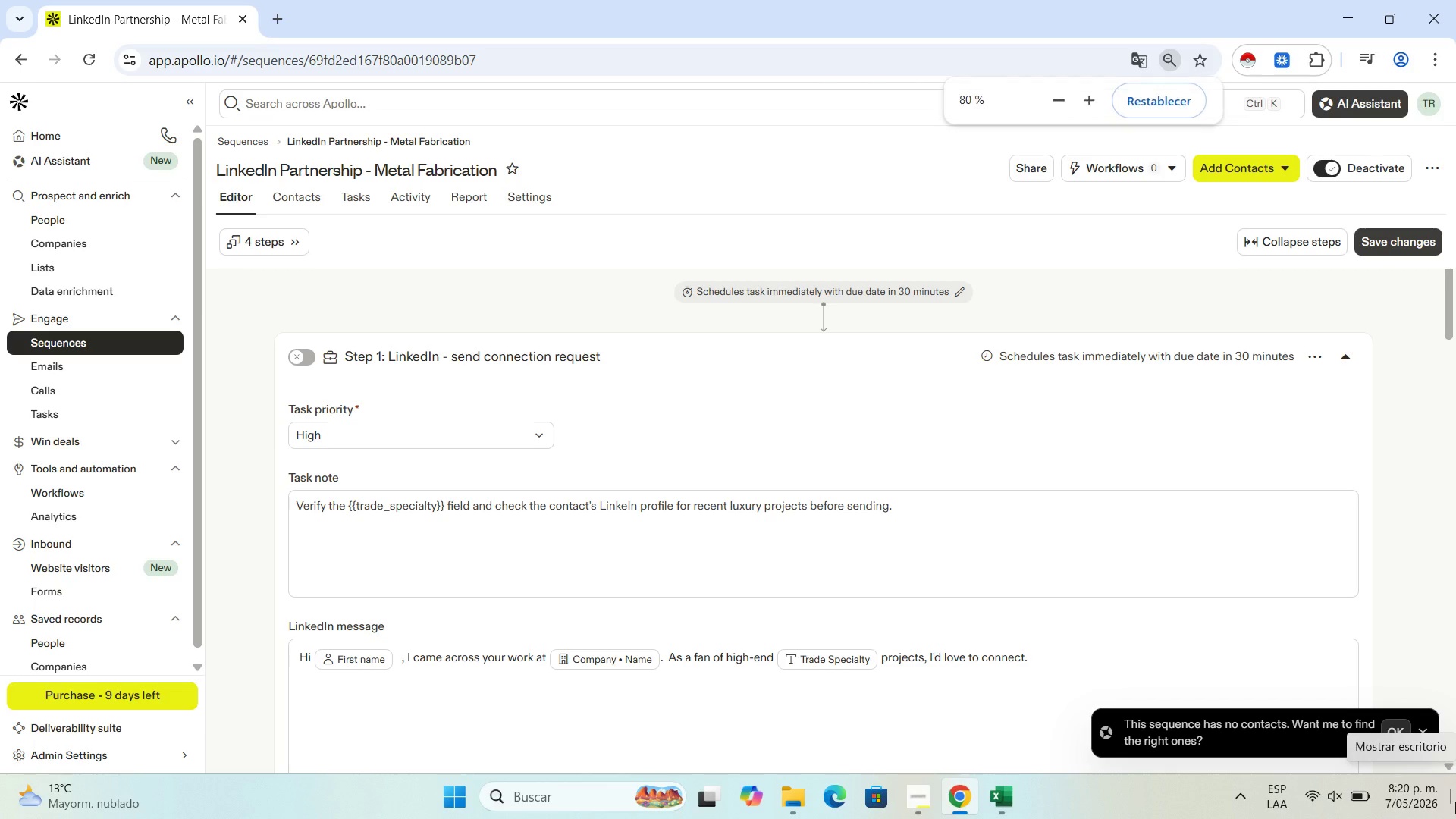 
key(Control+NumpadSubtract)
 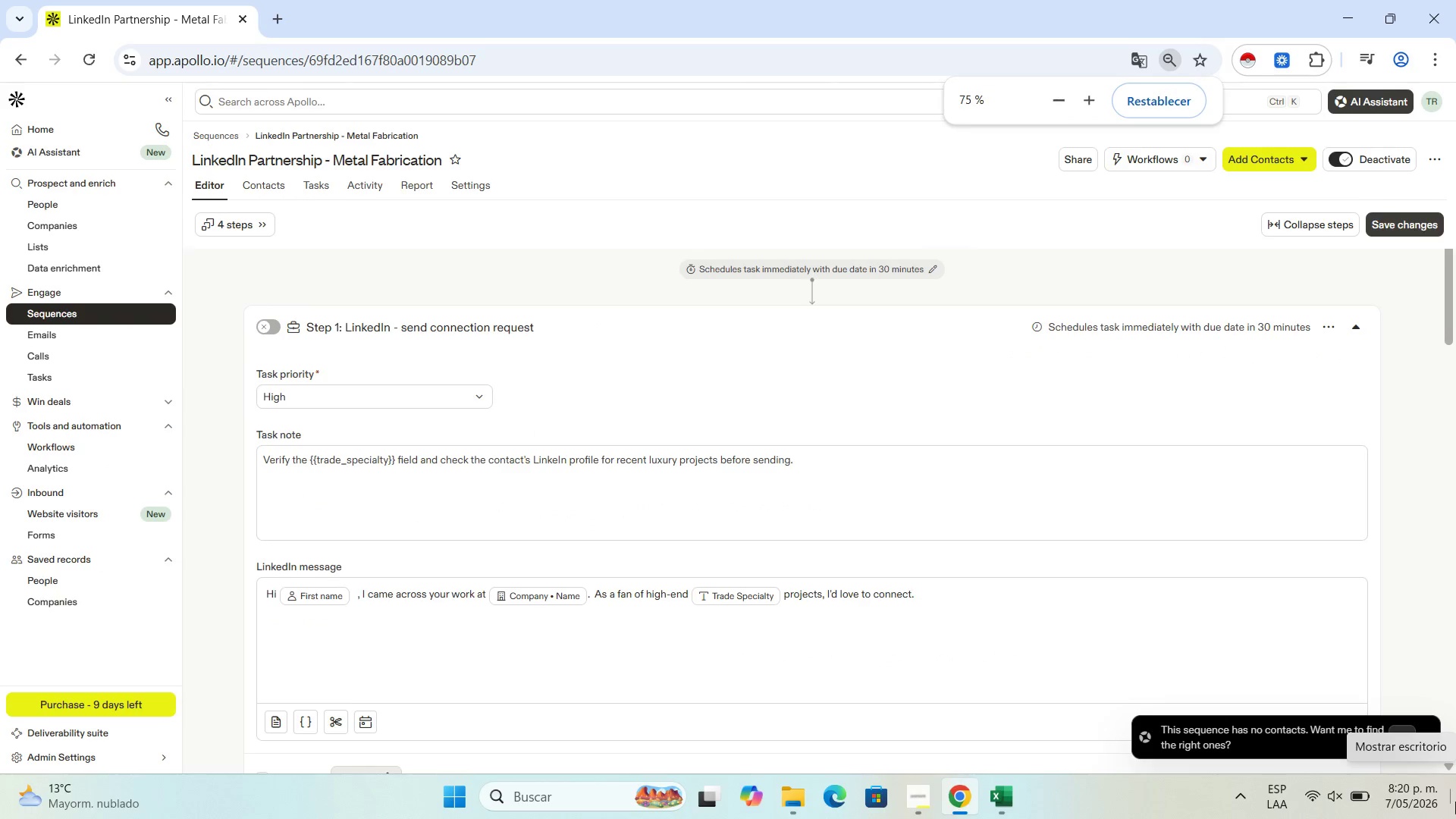 
key(Control+NumpadSubtract)
 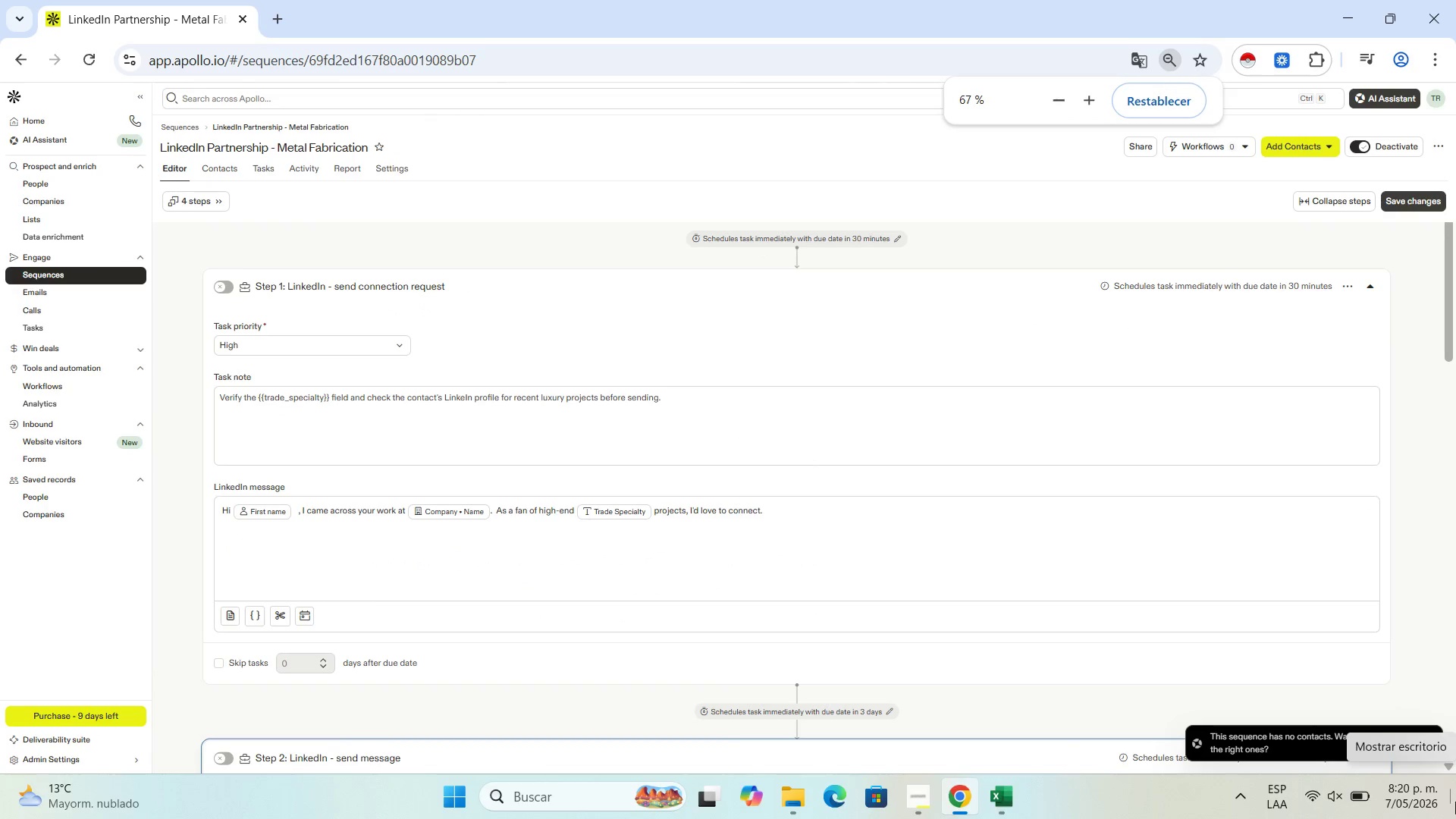 
key(Control+NumpadSubtract)
 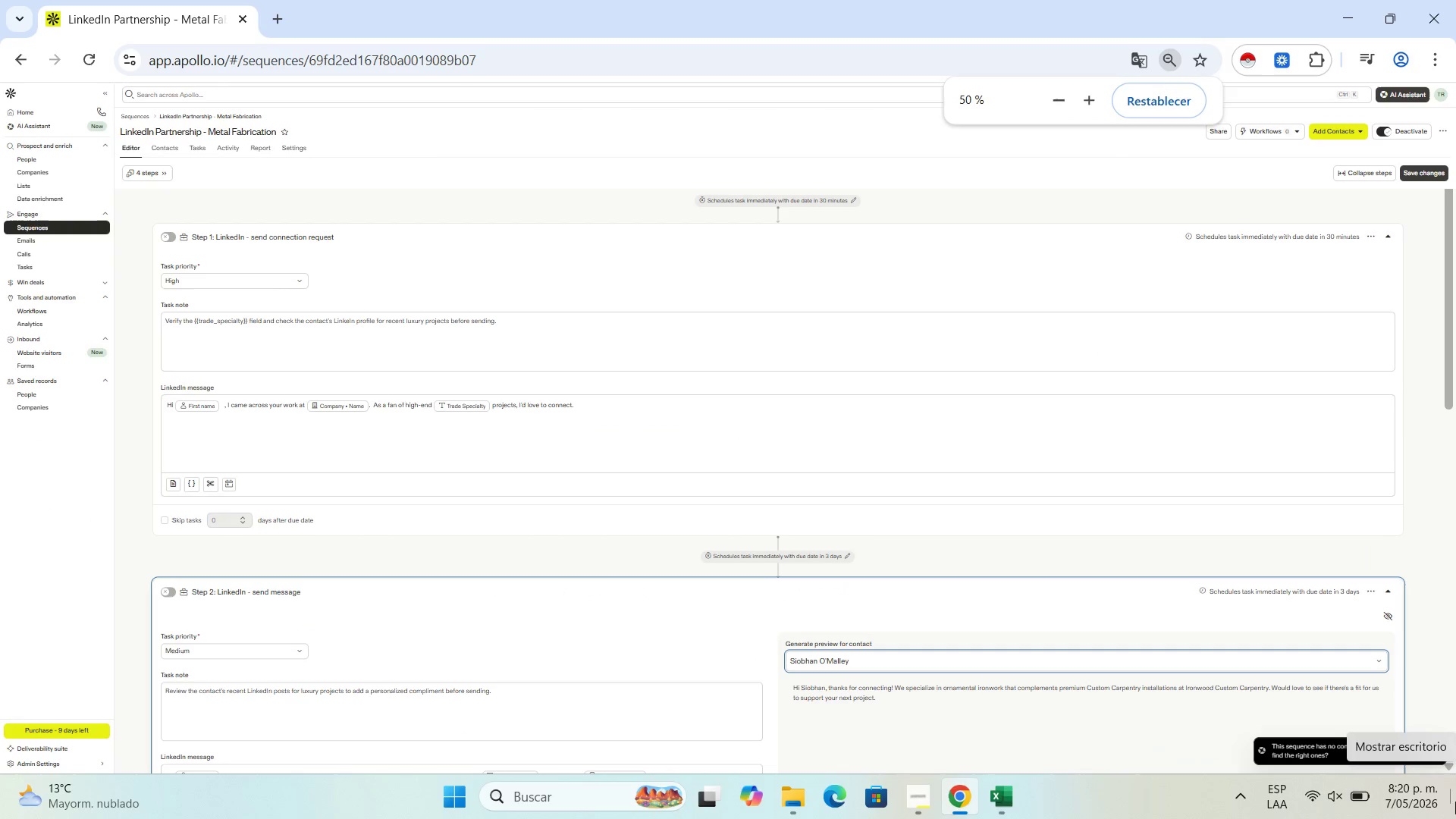 
key(Control+NumpadSubtract)
 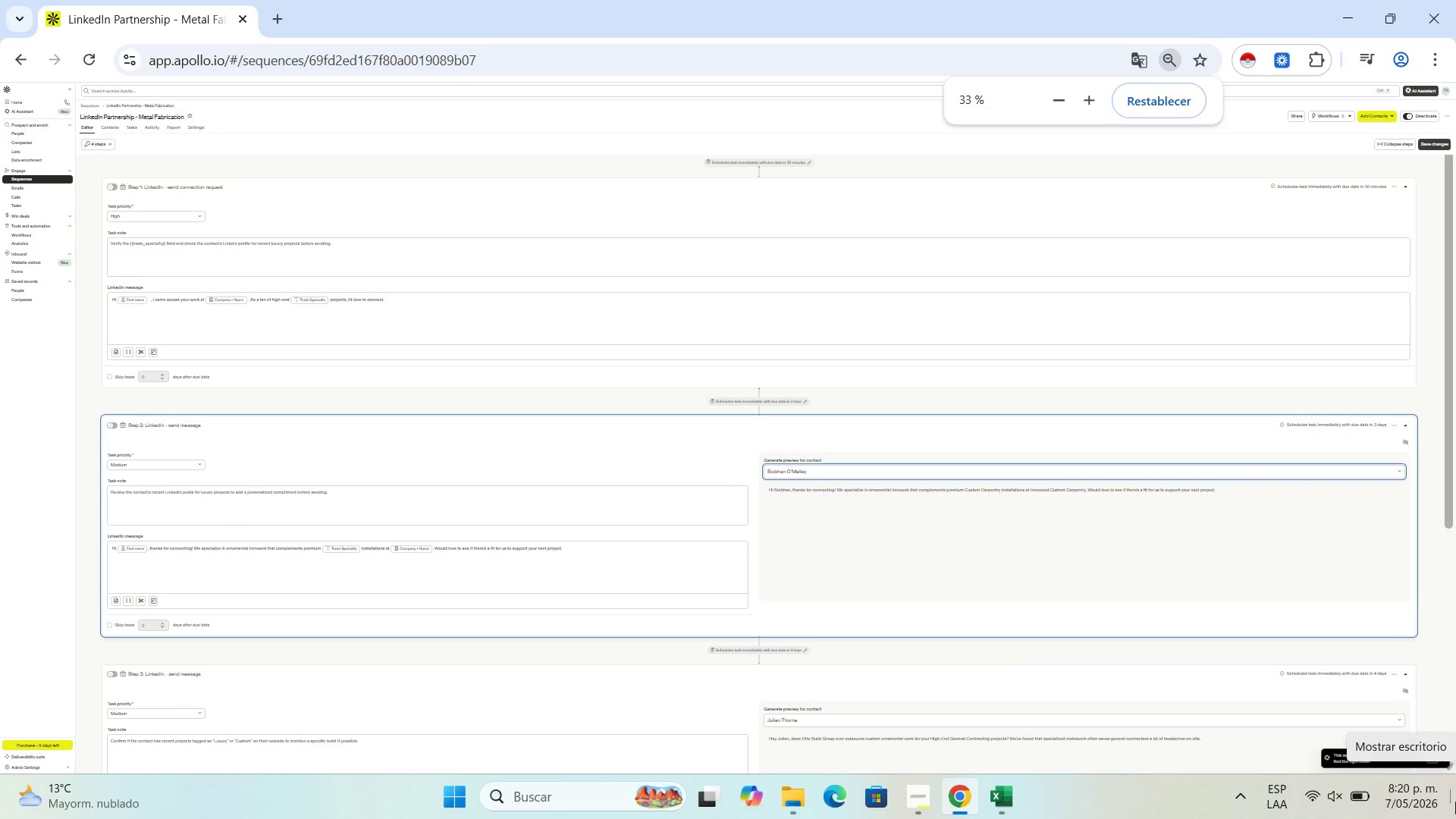 
key(Control+NumpadSubtract)
 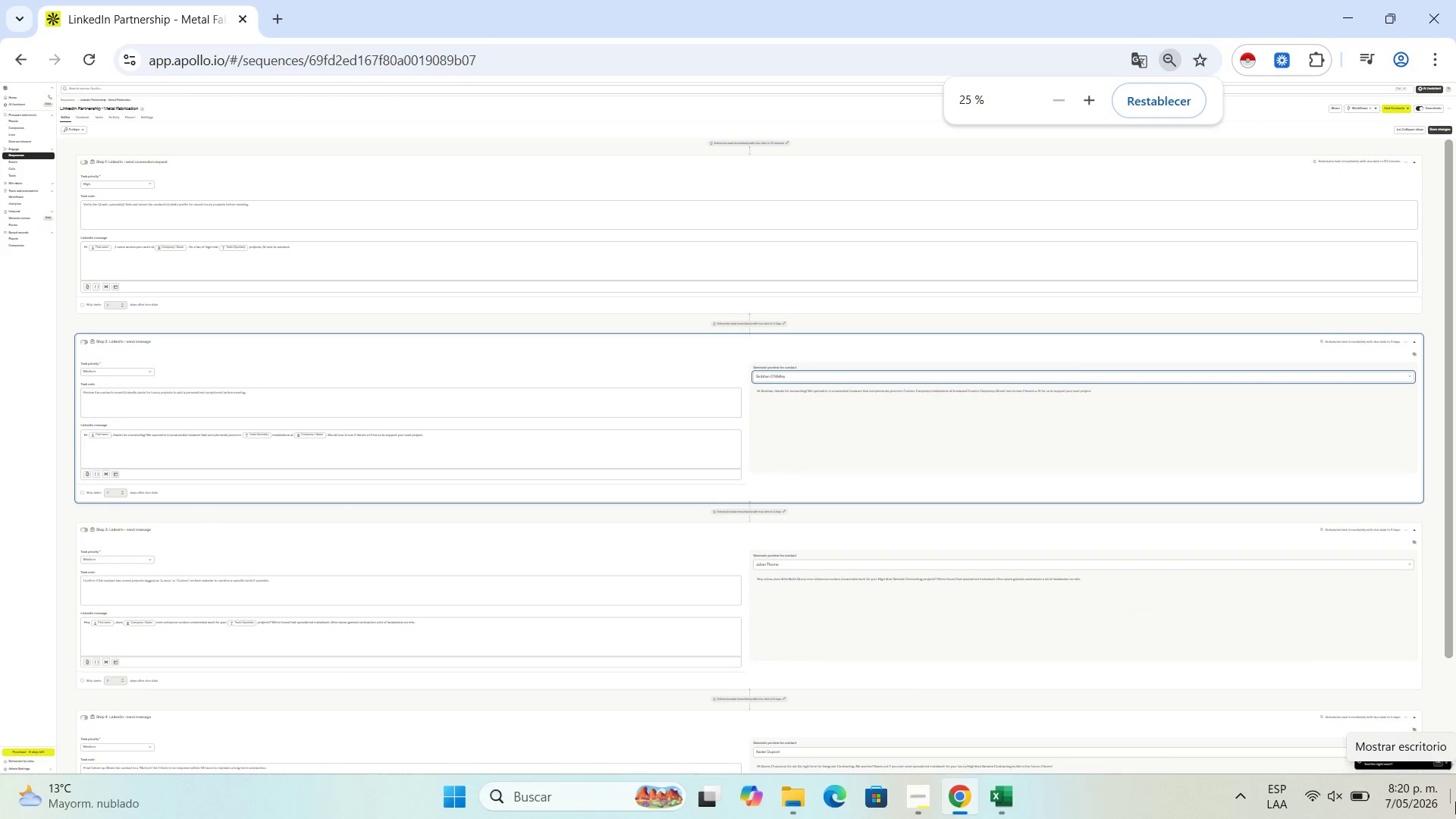 
key(Control+NumpadSubtract)
 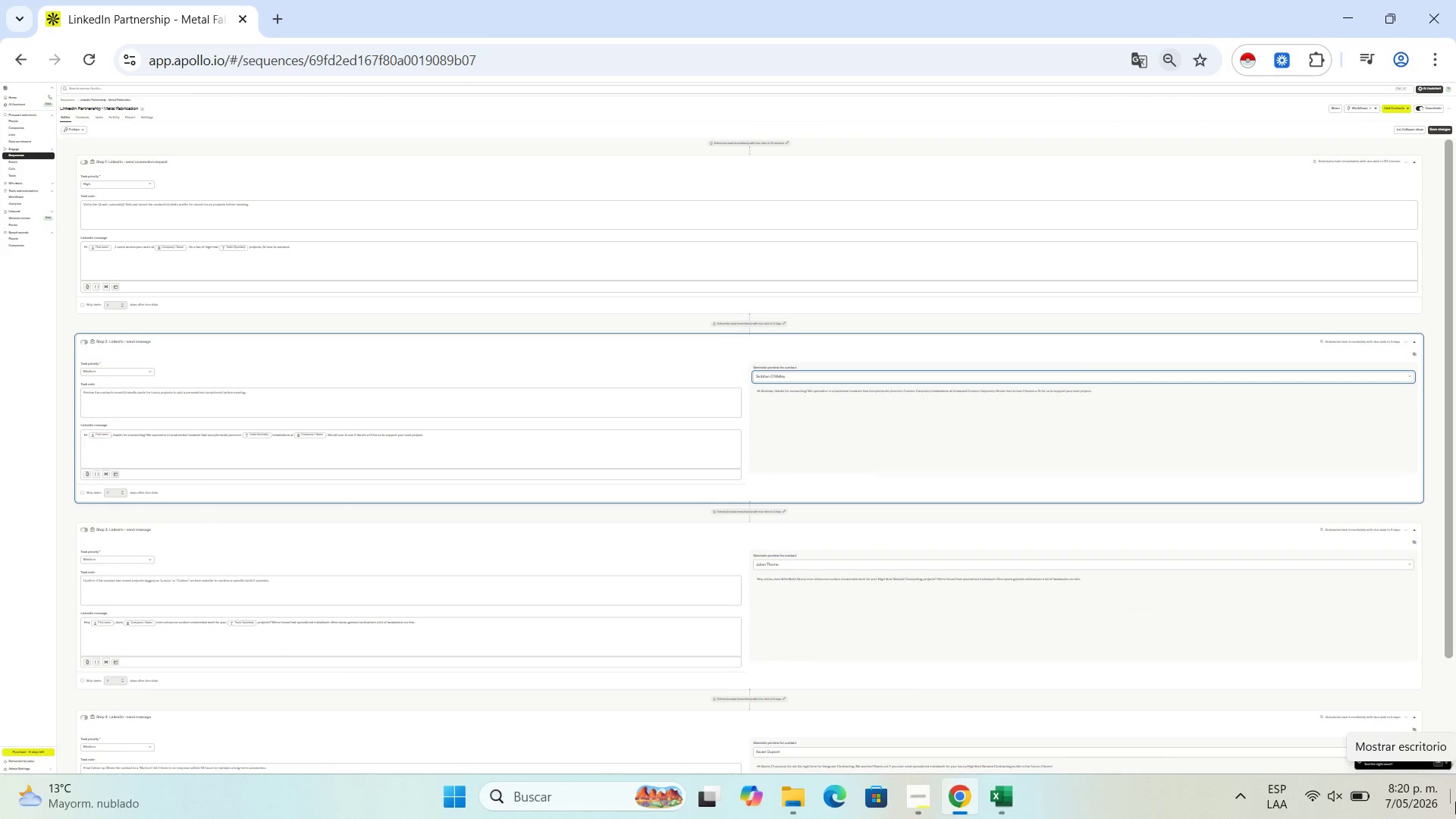 
hold_key(key=ControlLeft, duration=0.41)
 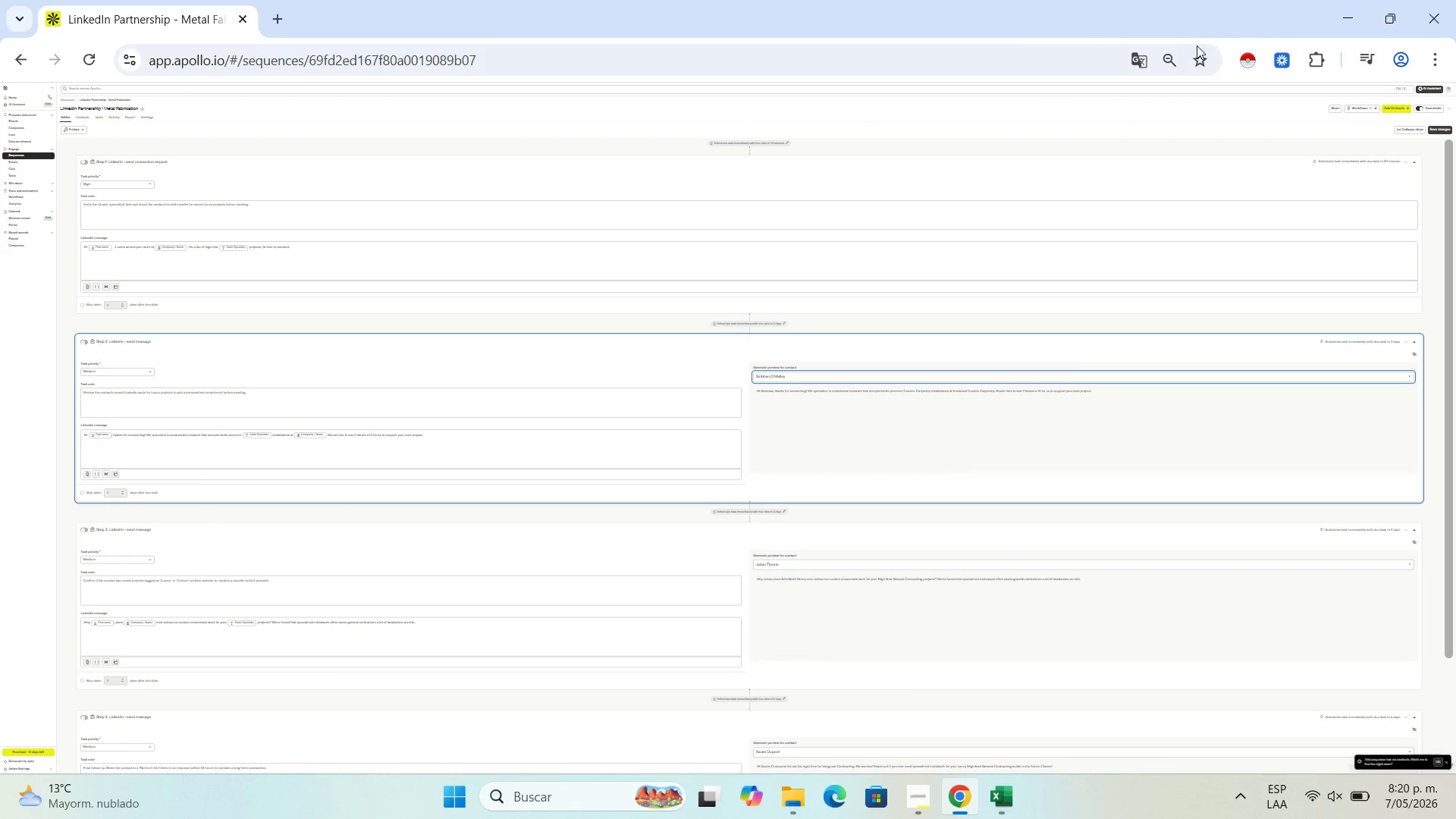 
left_click([1159, 59])
 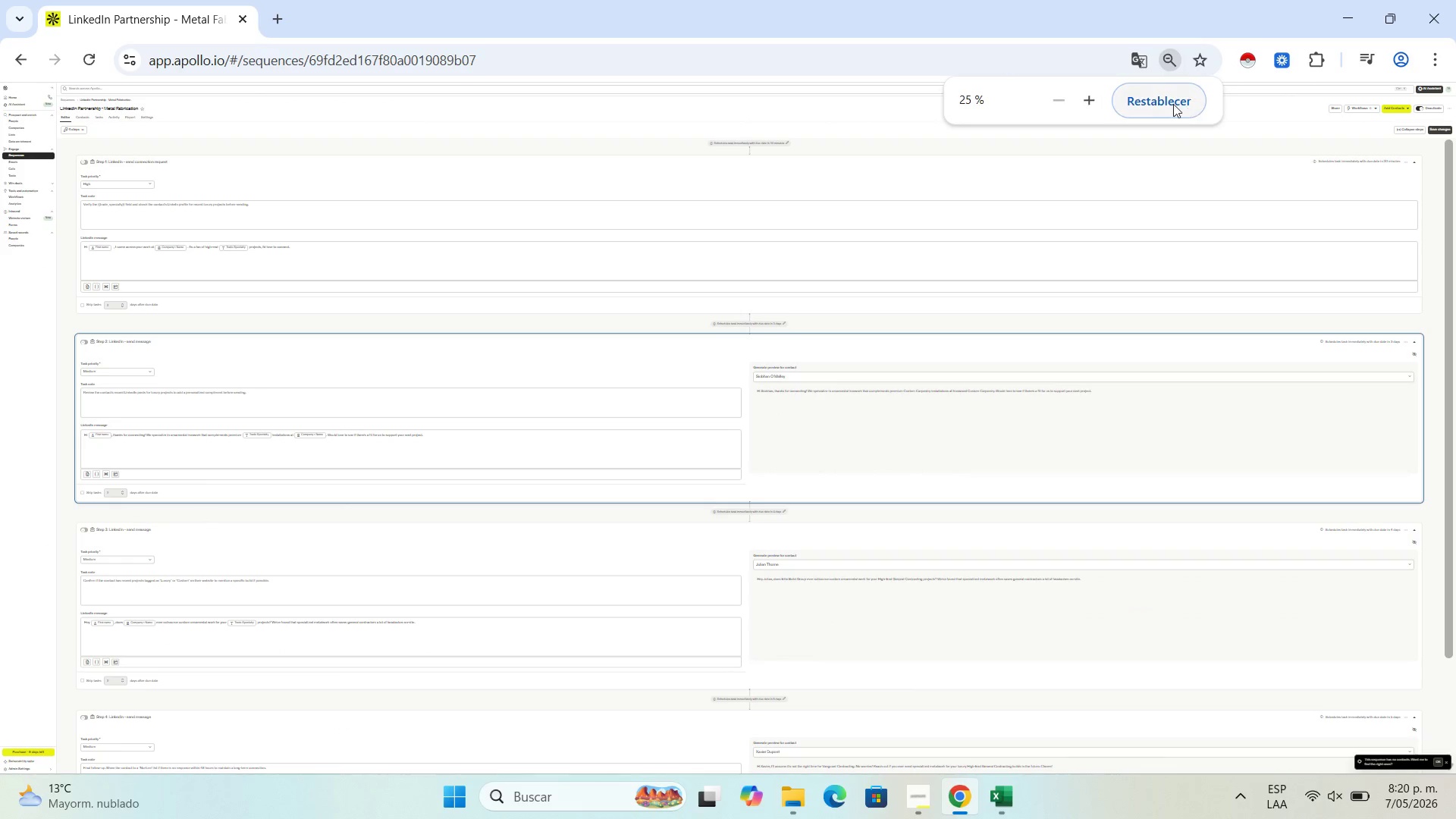 
left_click([1159, 98])
 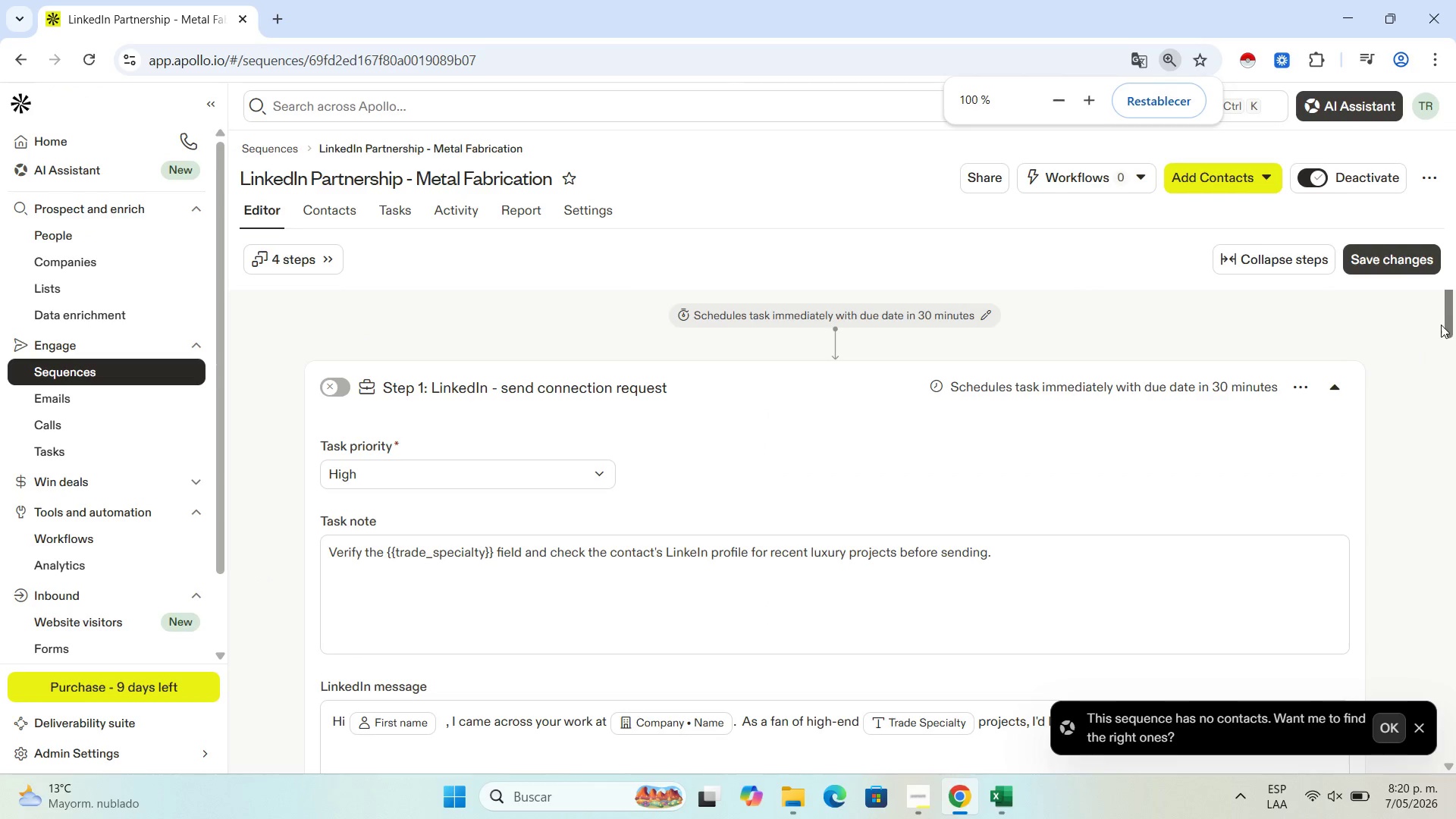 
left_click([1399, 274])
 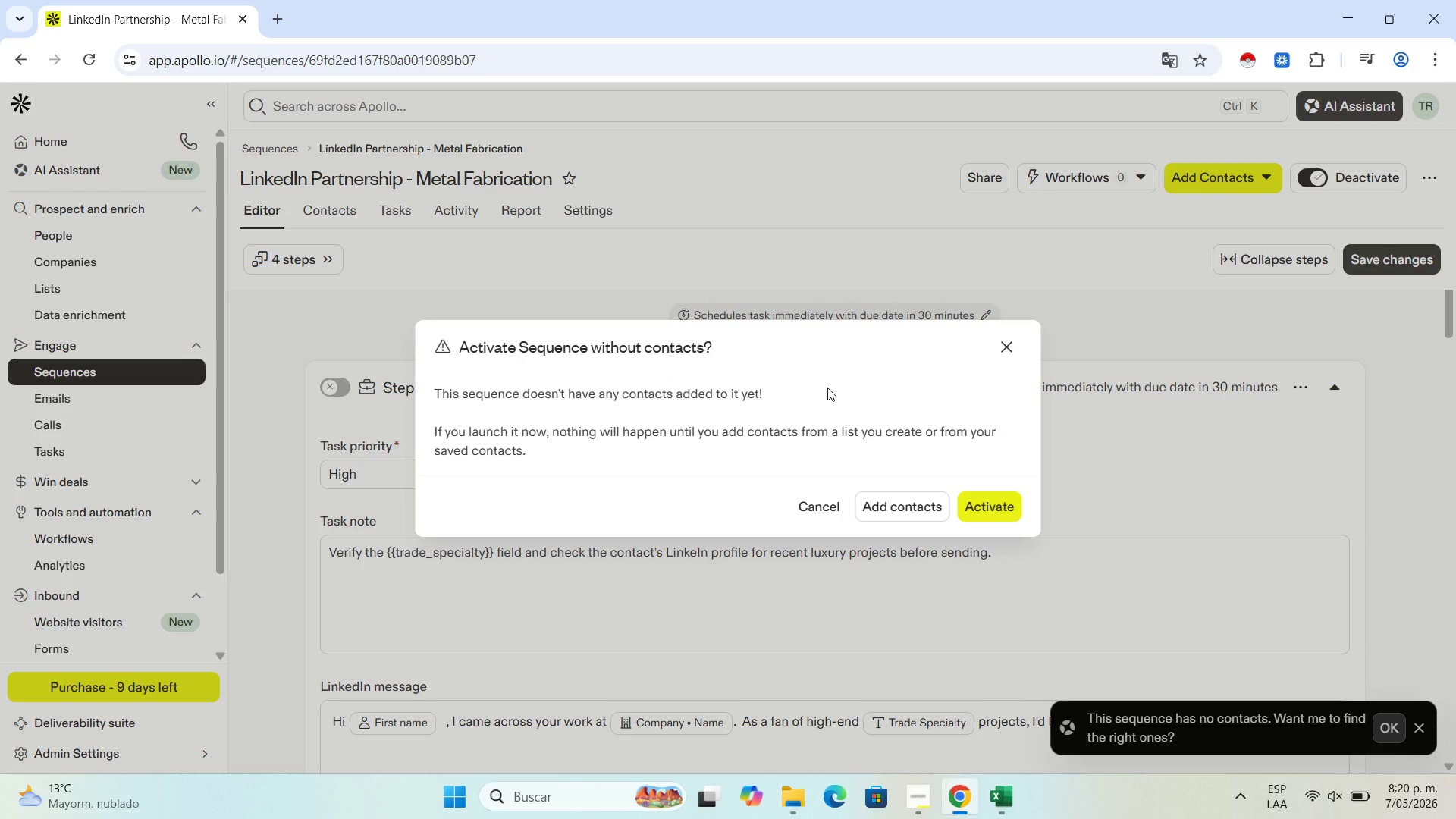 
wait(6.55)
 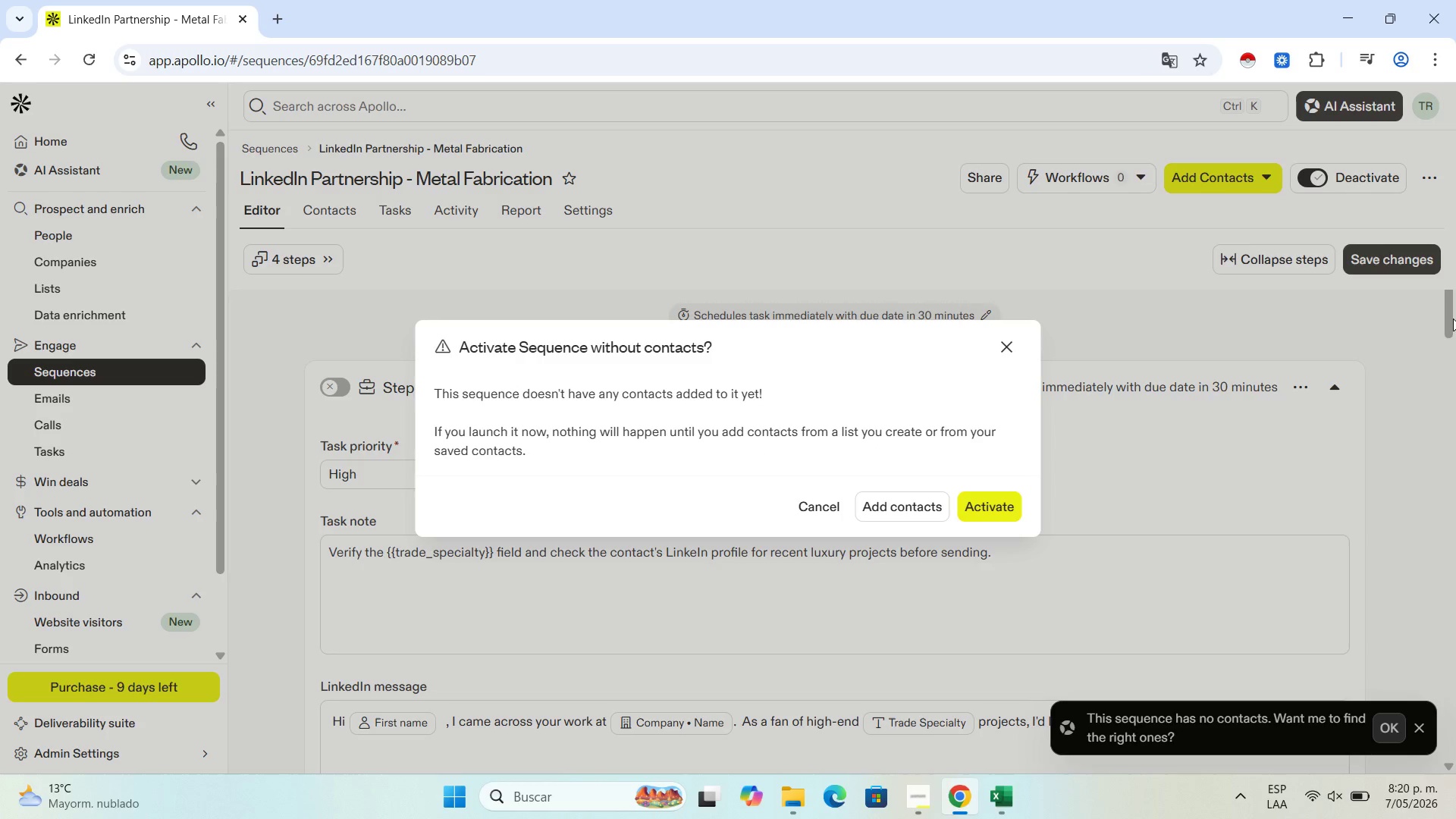 
left_click([1005, 344])
 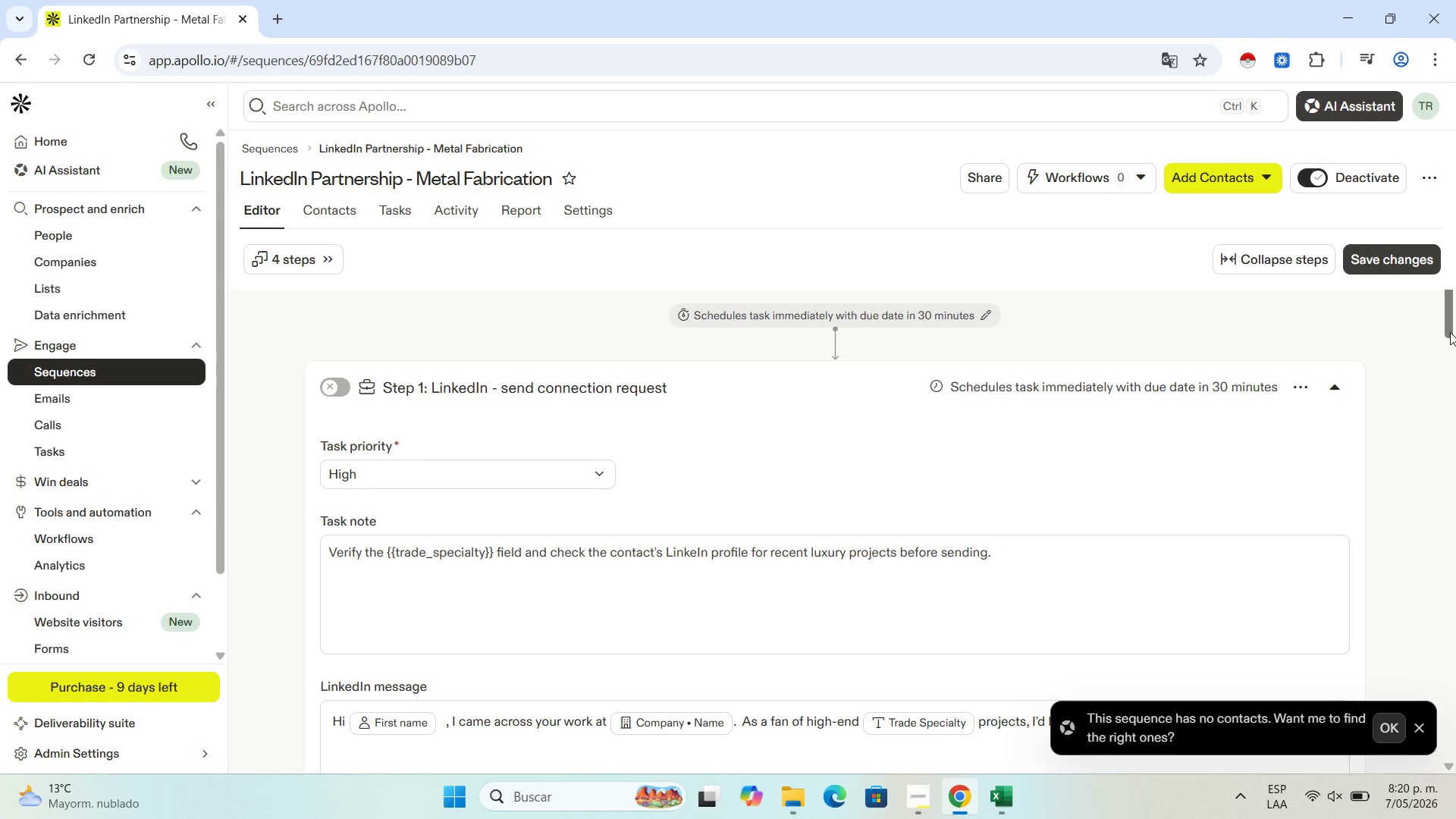 
left_click([1450, 332])
 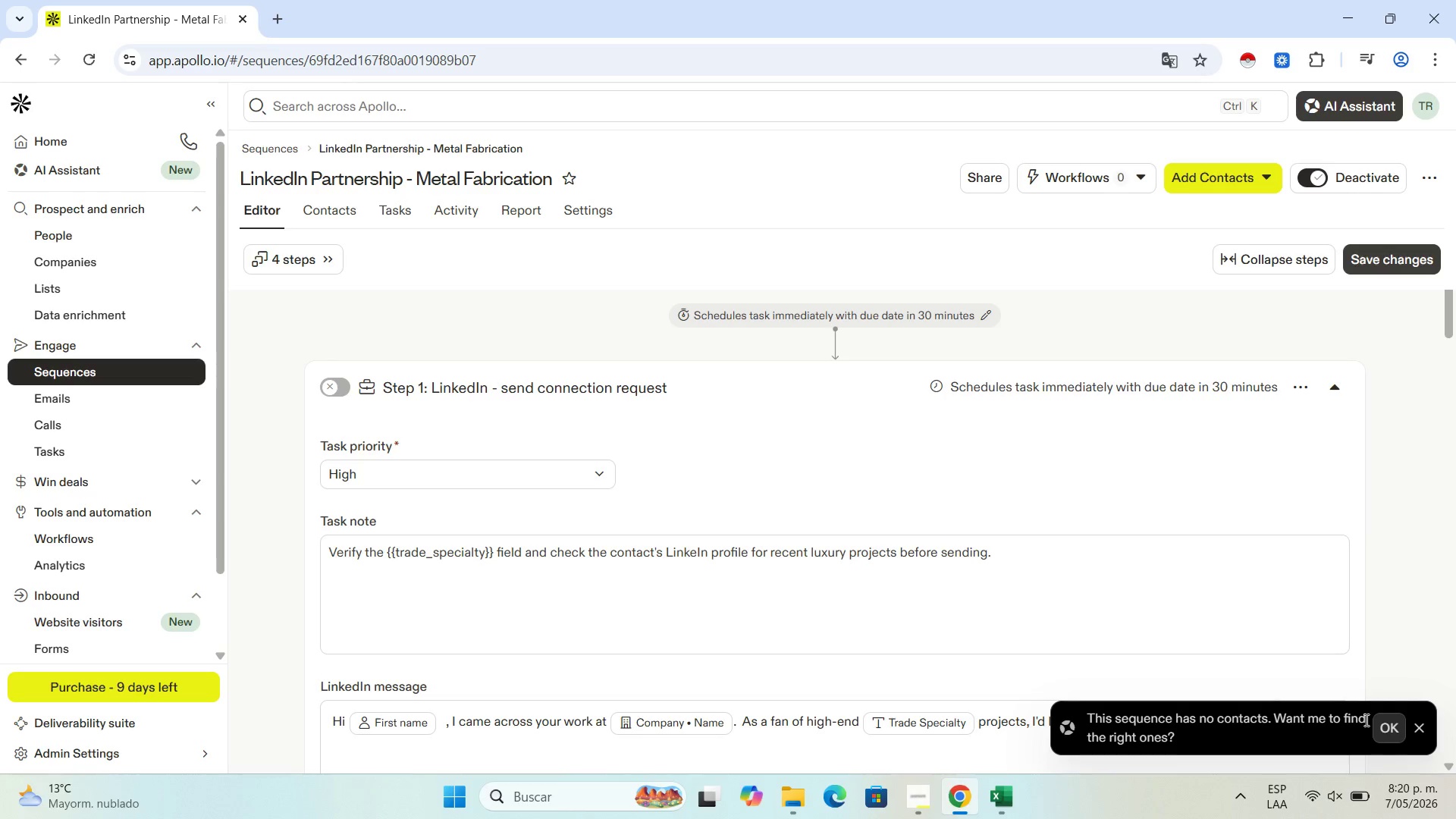 
left_click([1382, 727])
 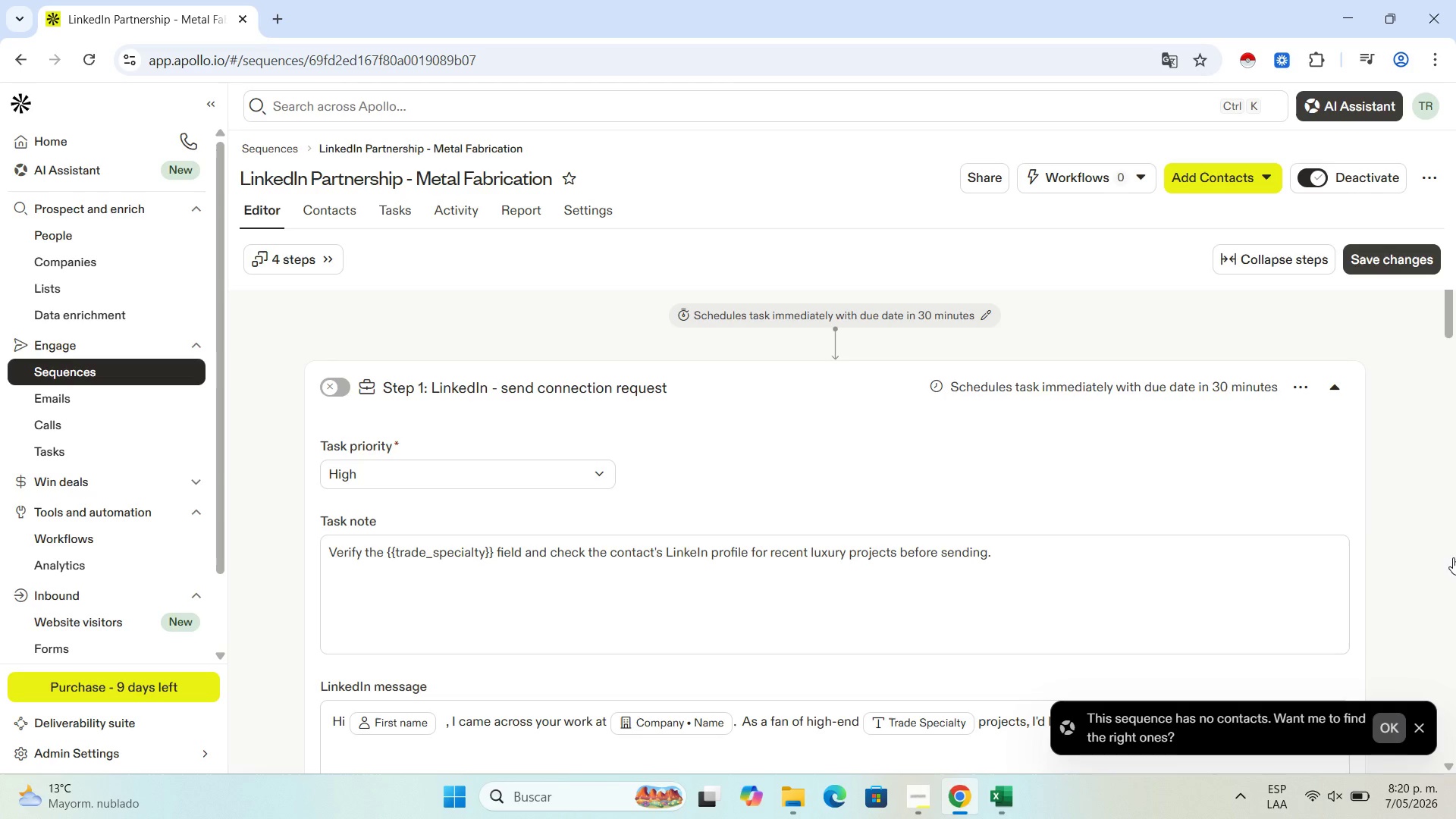 
key(Control+NumpadSubtract)
 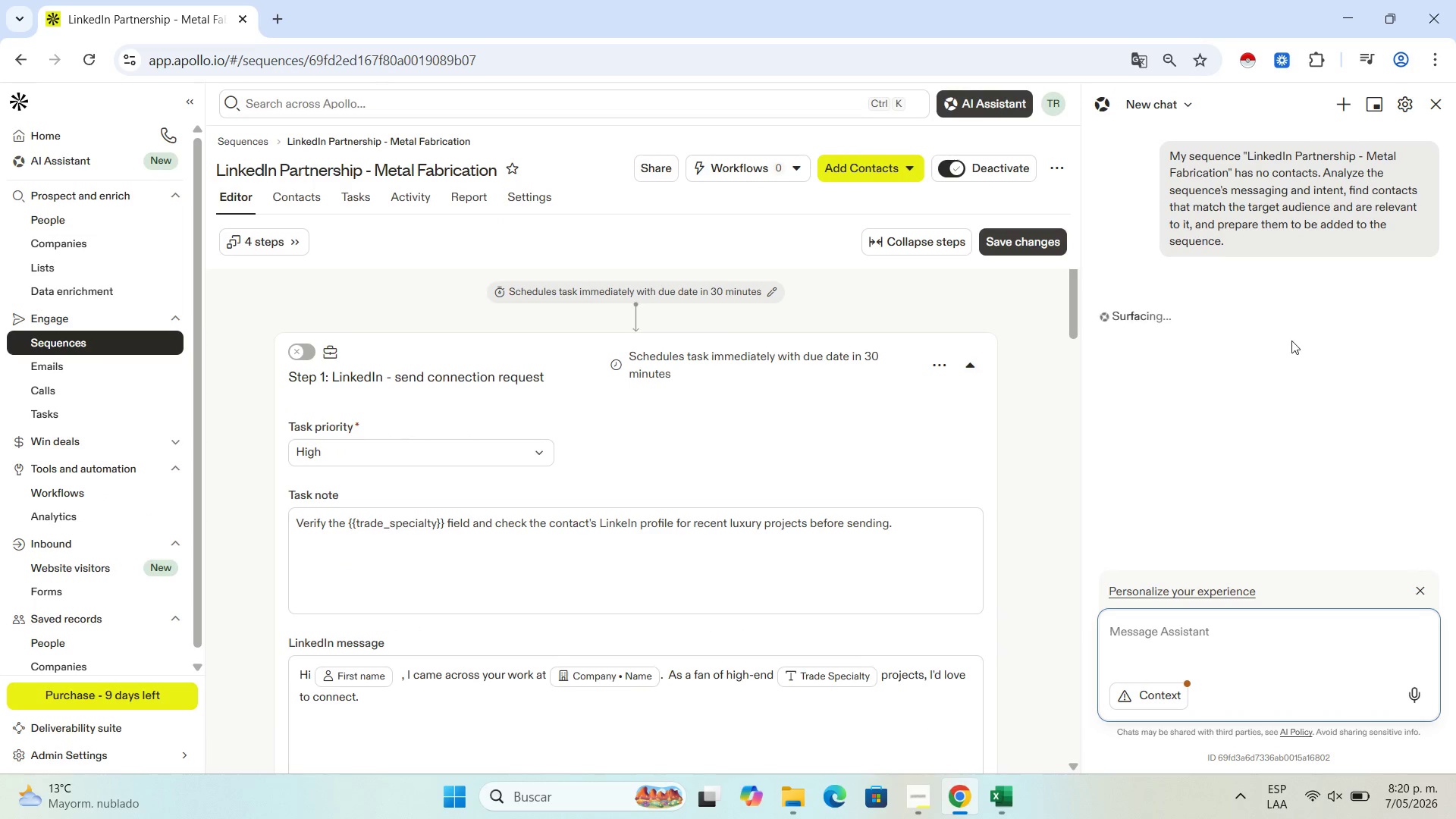 
left_click([1435, 101])
 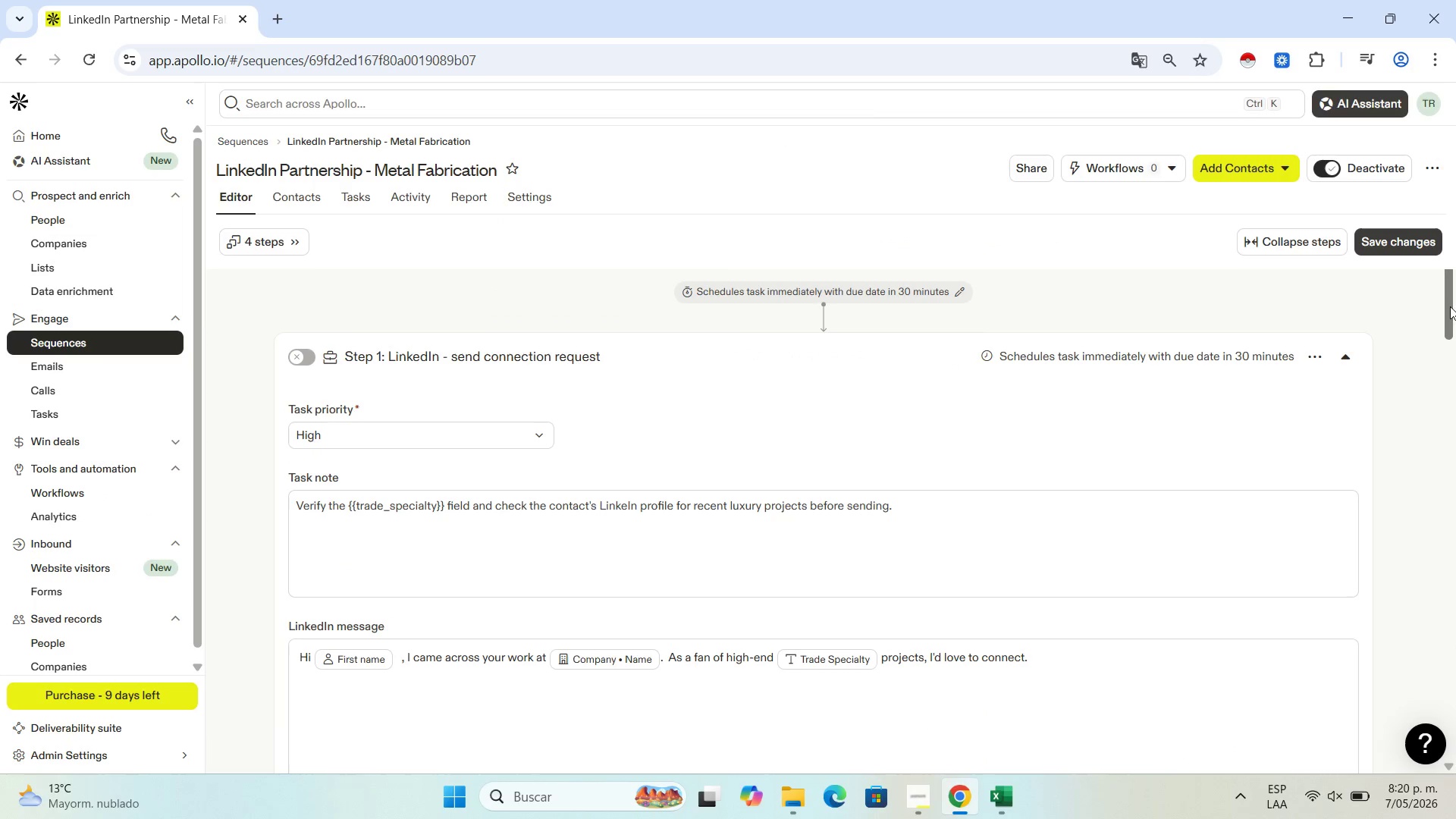 
key(Control+NumpadSubtract)
 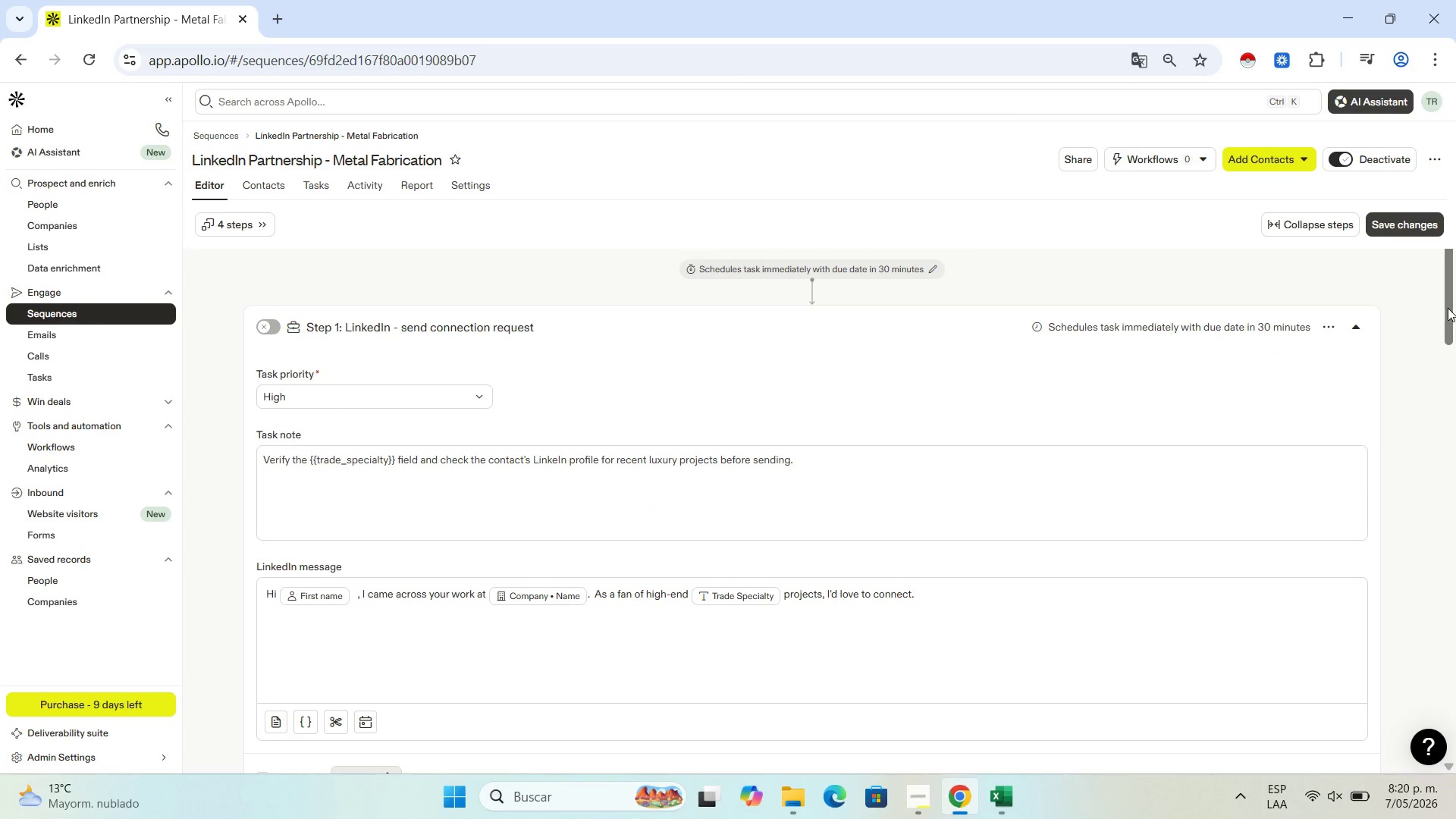 
left_click([1448, 308])
 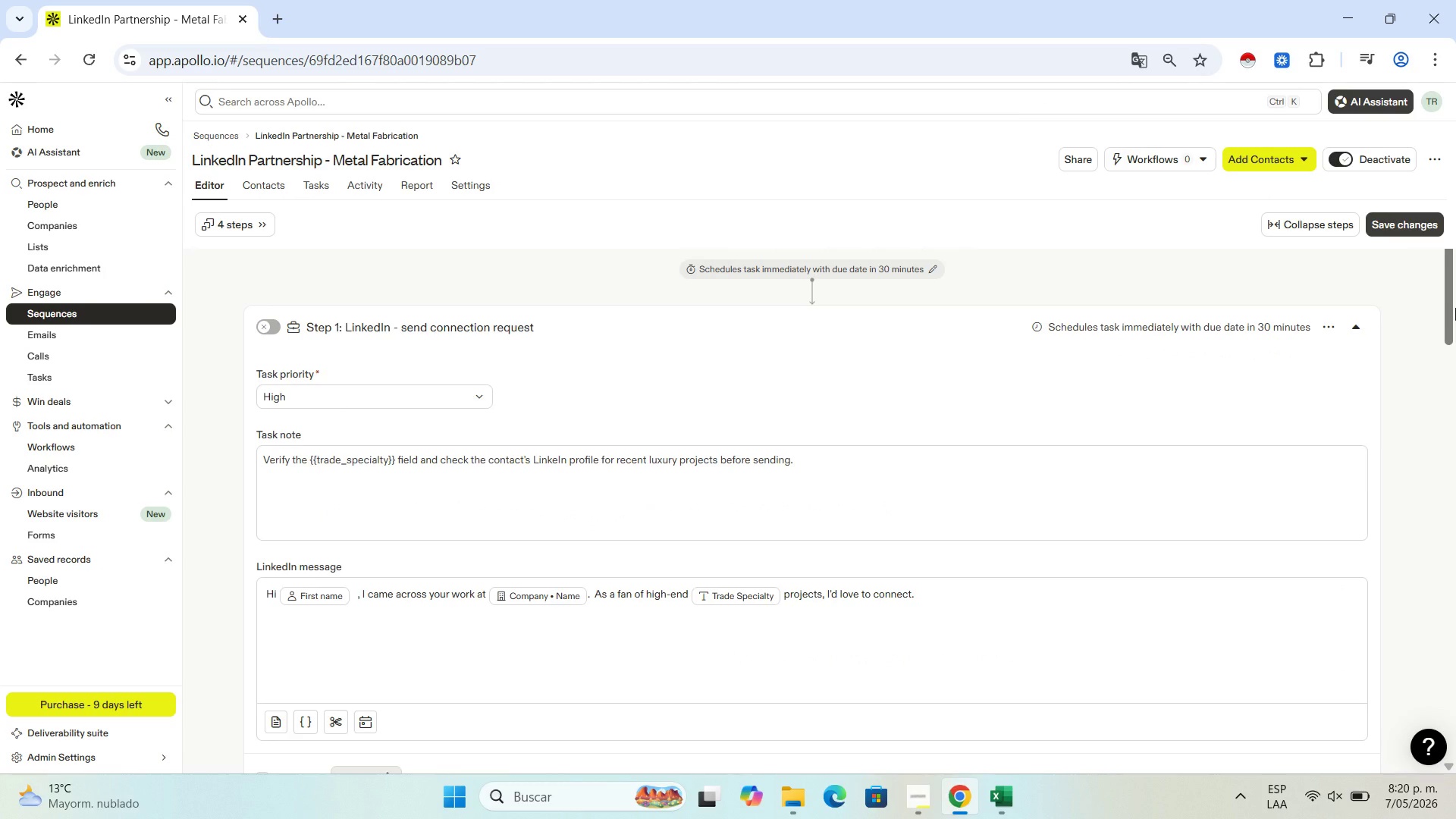 
left_click_drag(start_coordinate=[1455, 308], to_coordinate=[1455, 289])
 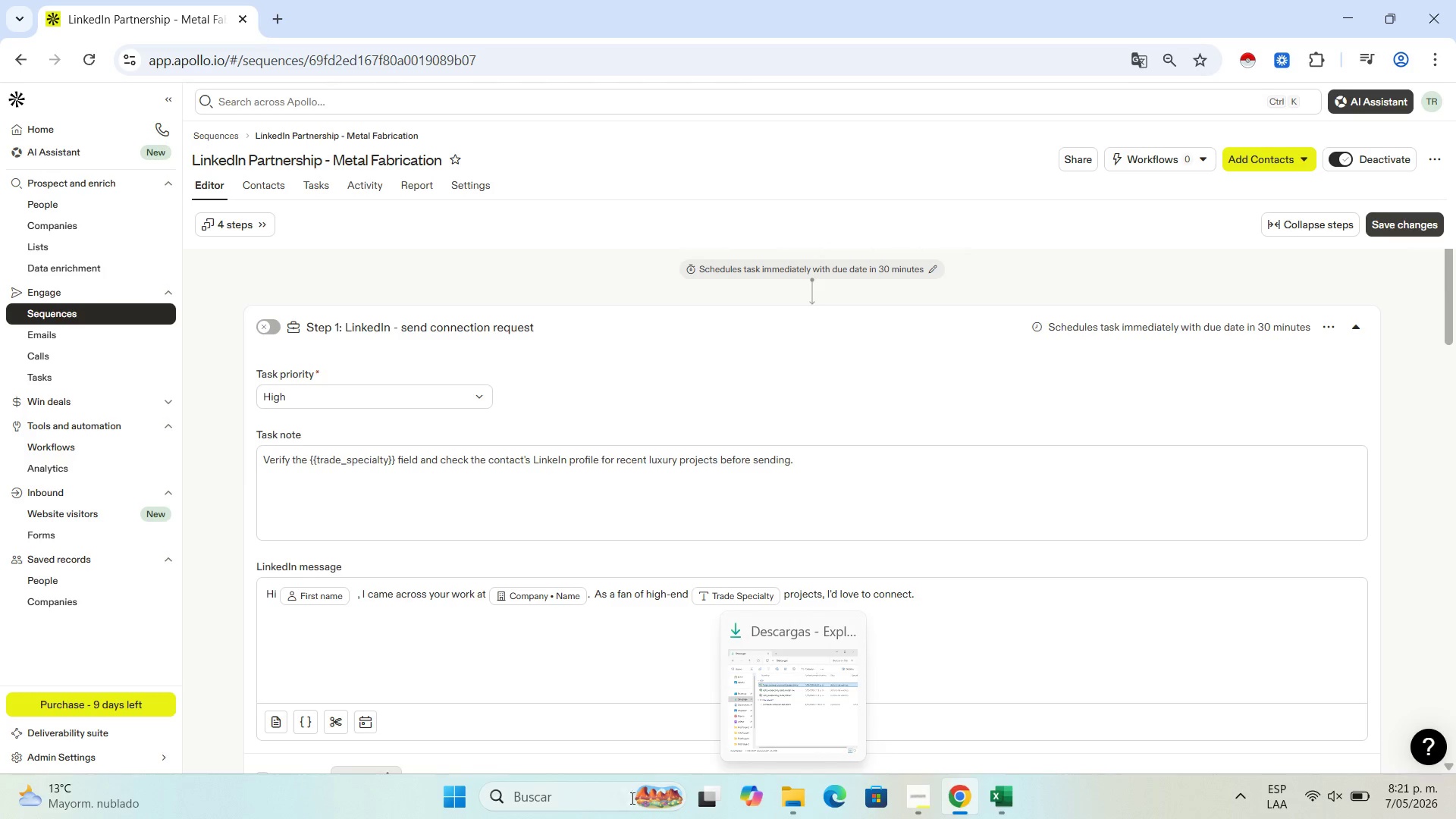 
wait(5.75)
 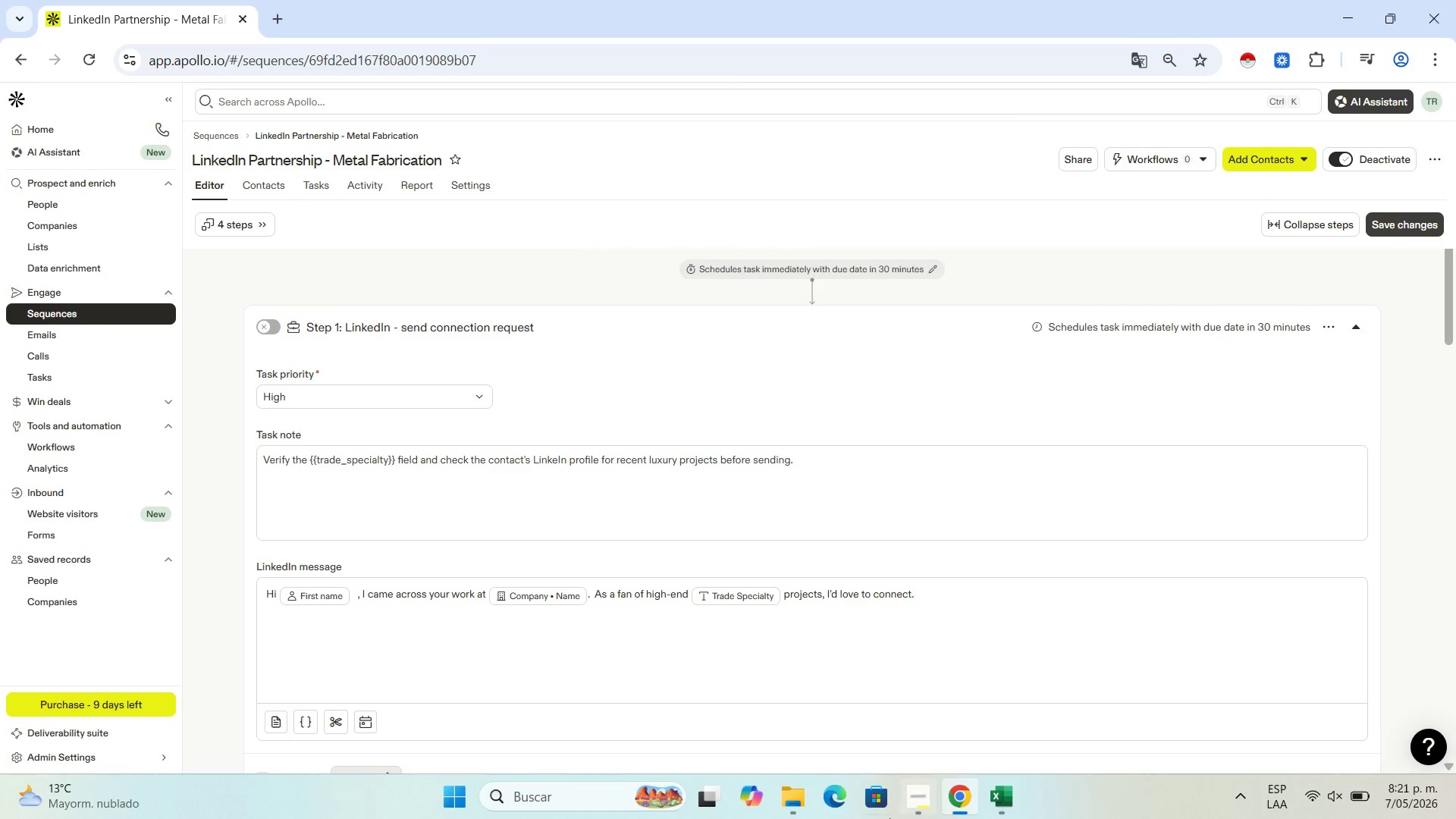 
left_click([792, 799])
 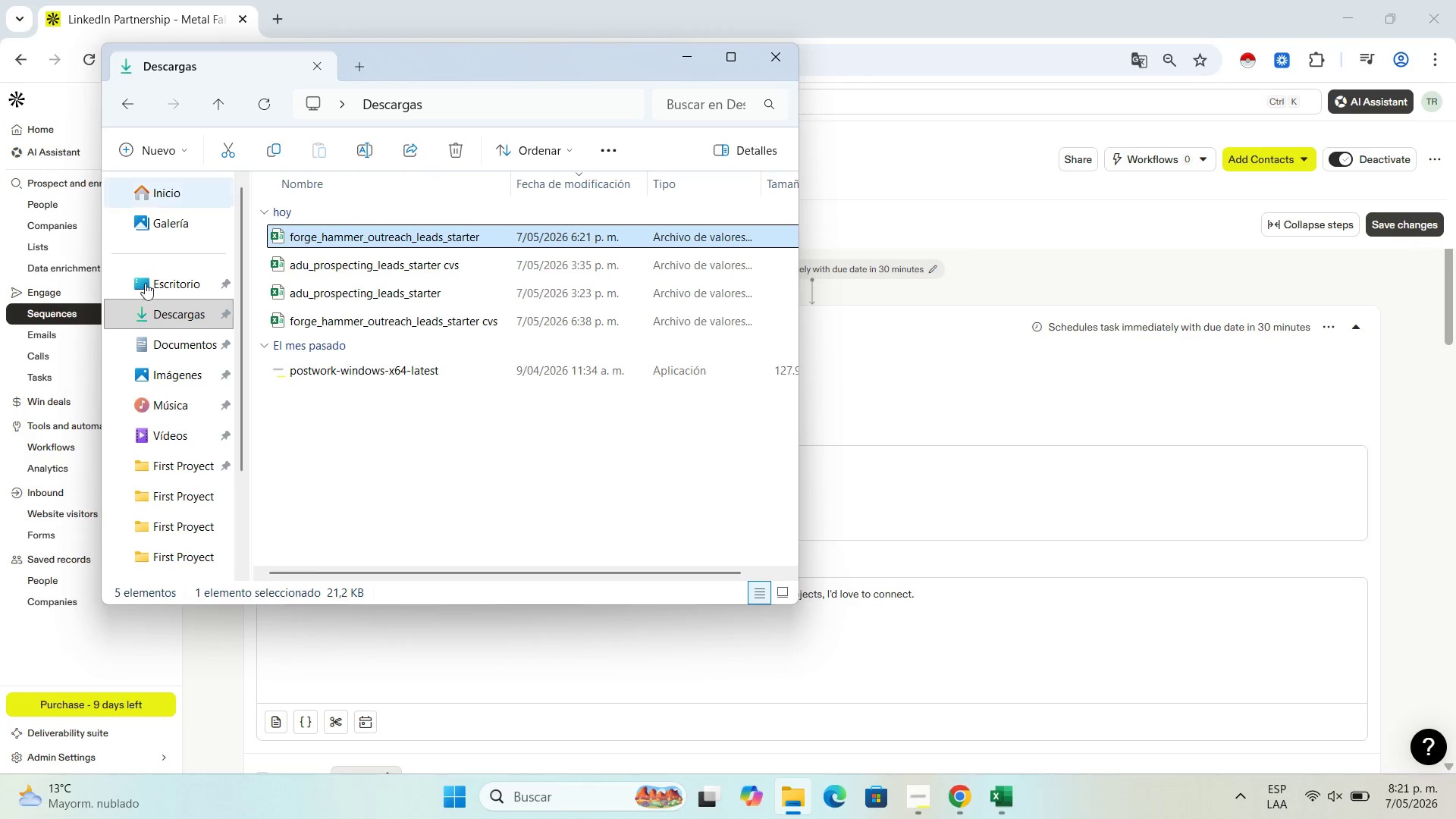 
left_click([180, 290])
 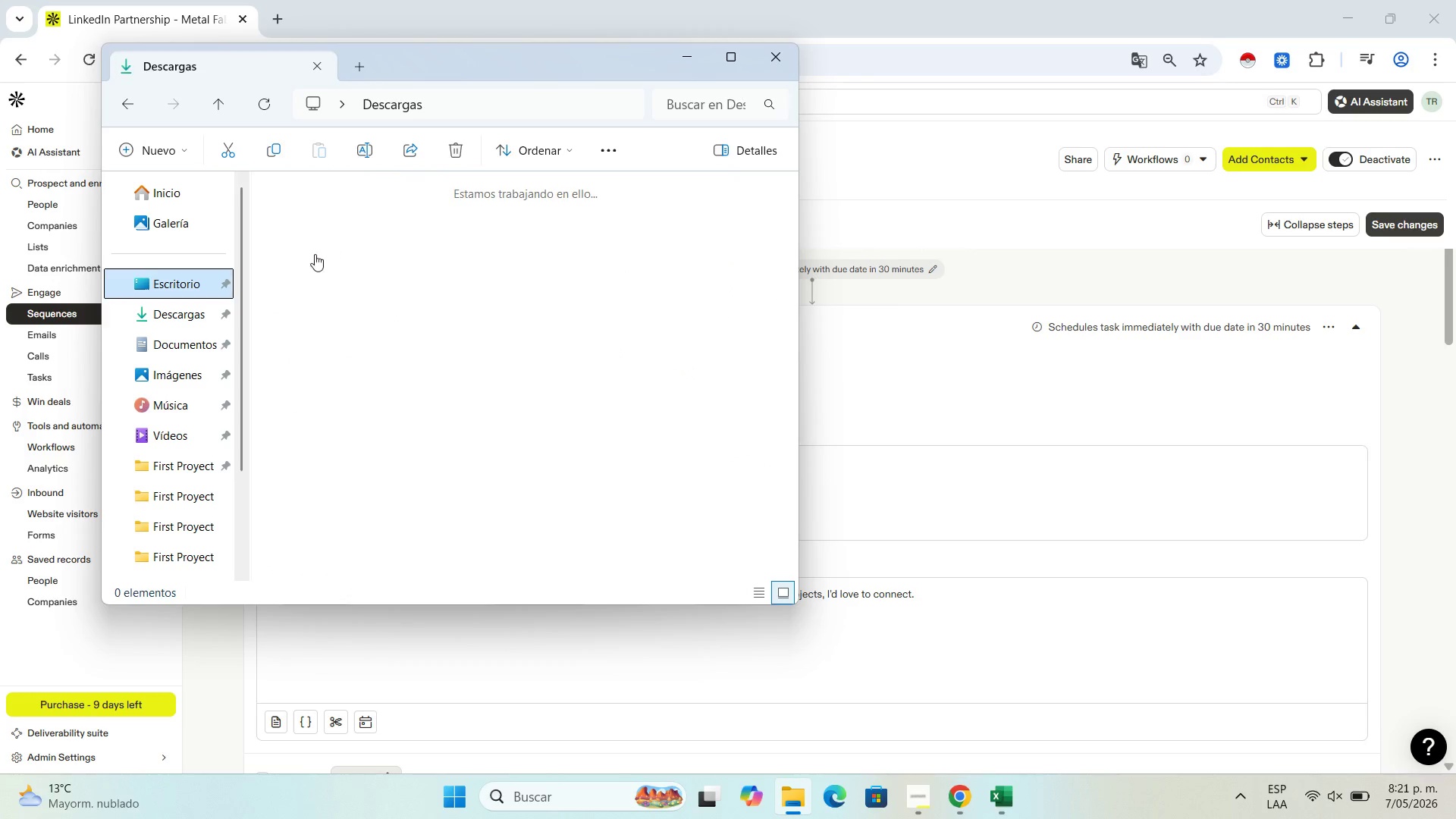 
double_click([315, 254])
 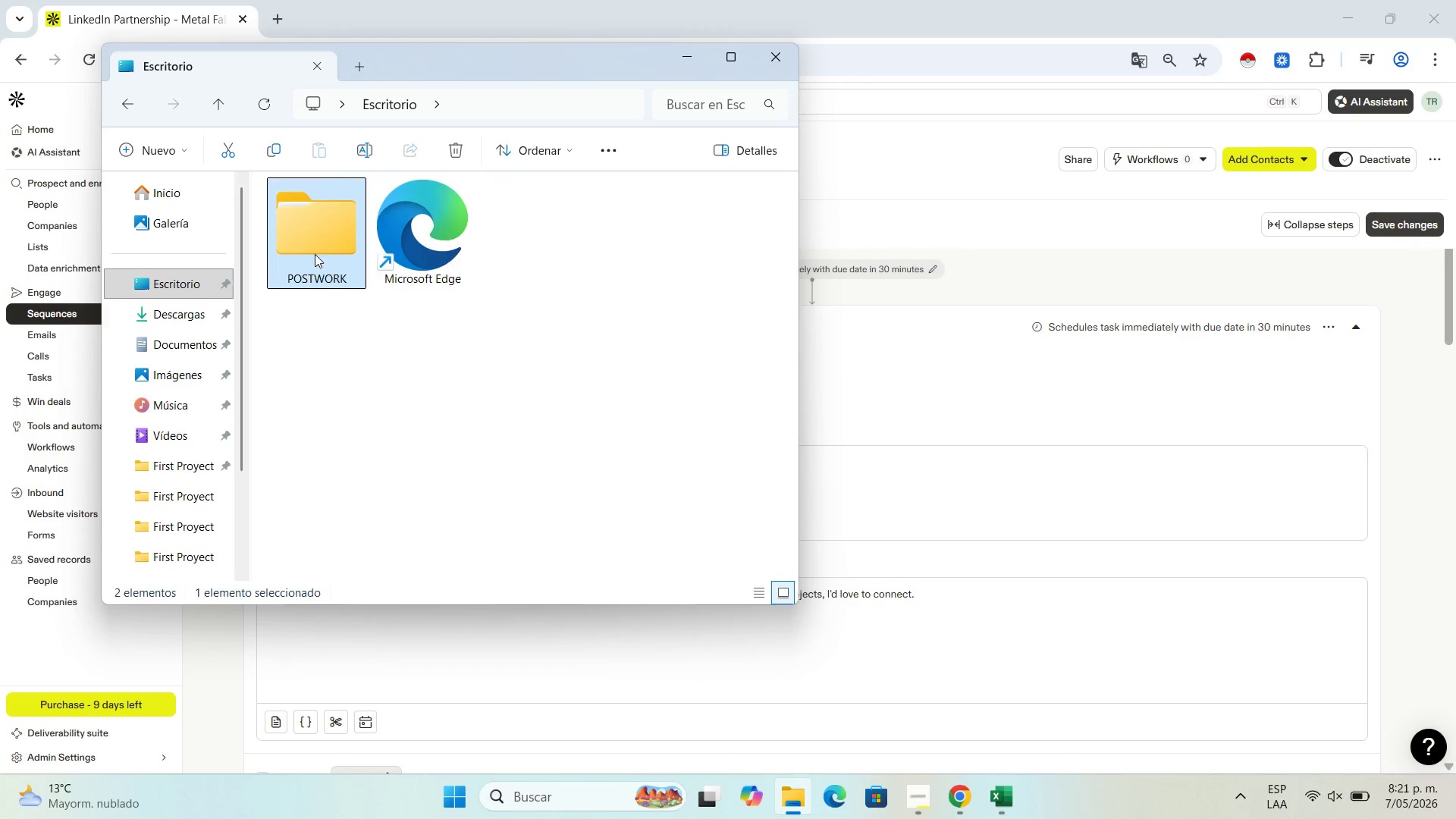 
triple_click([315, 254])
 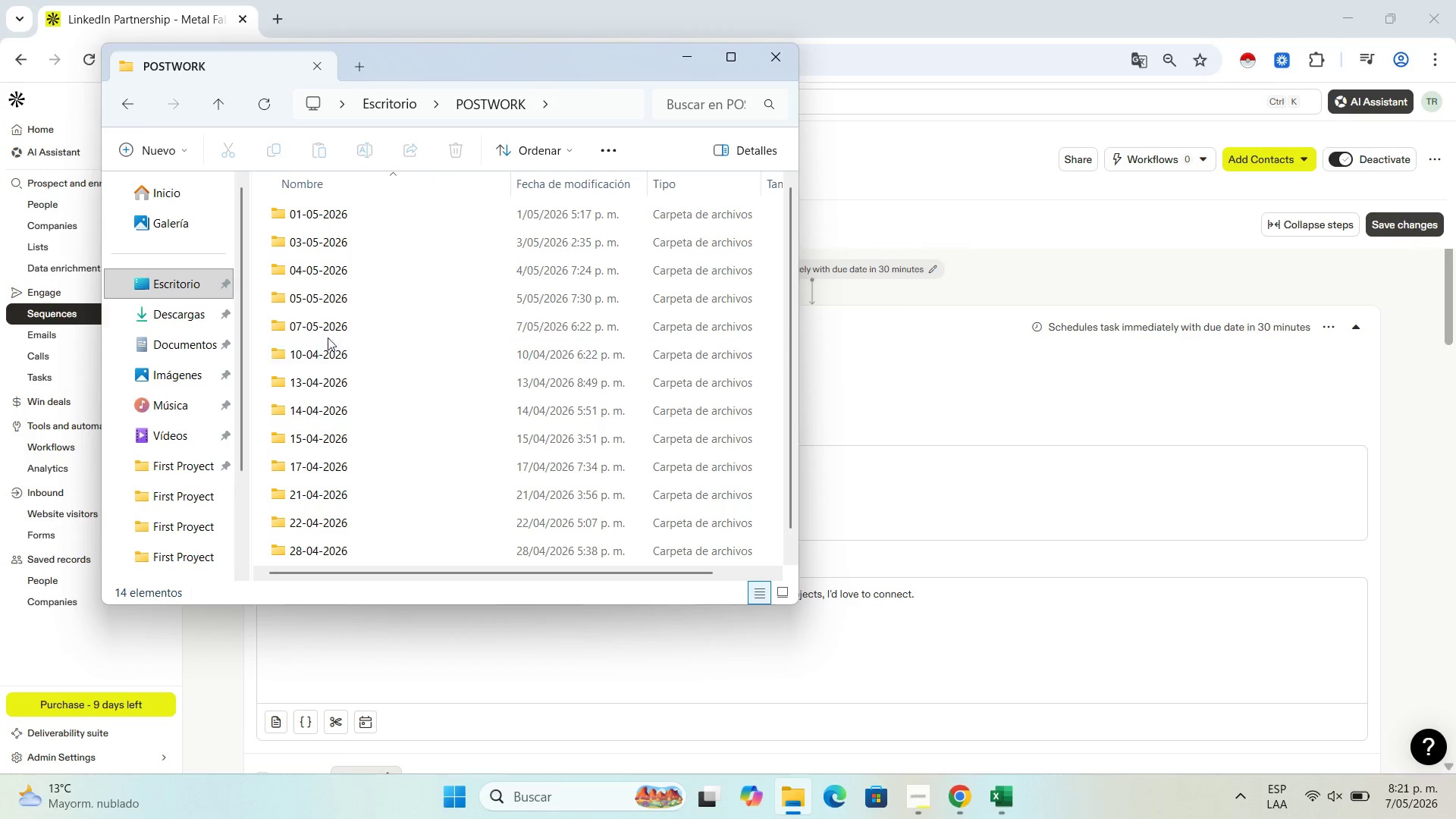 
double_click([328, 331])
 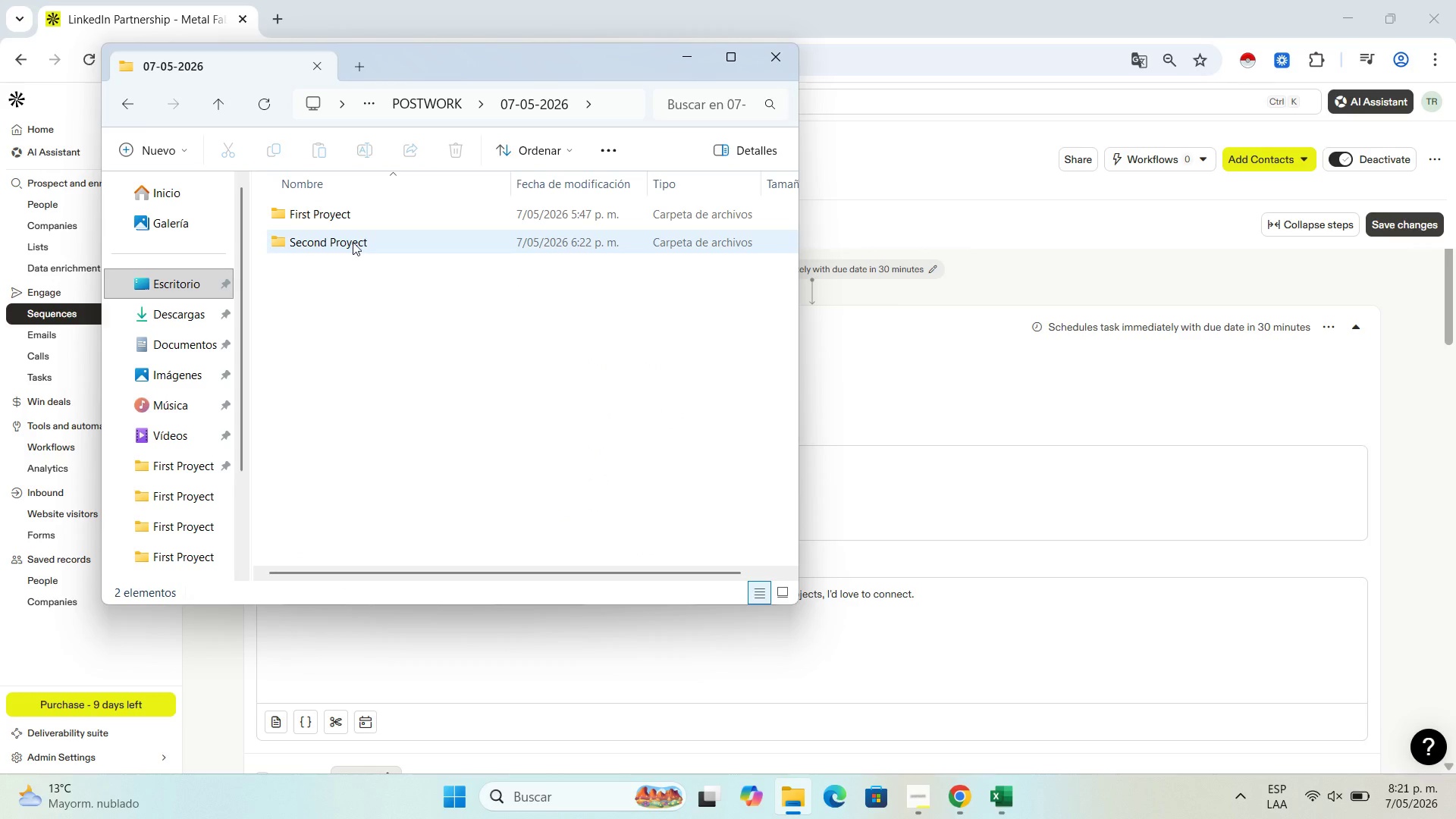 
double_click([354, 242])
 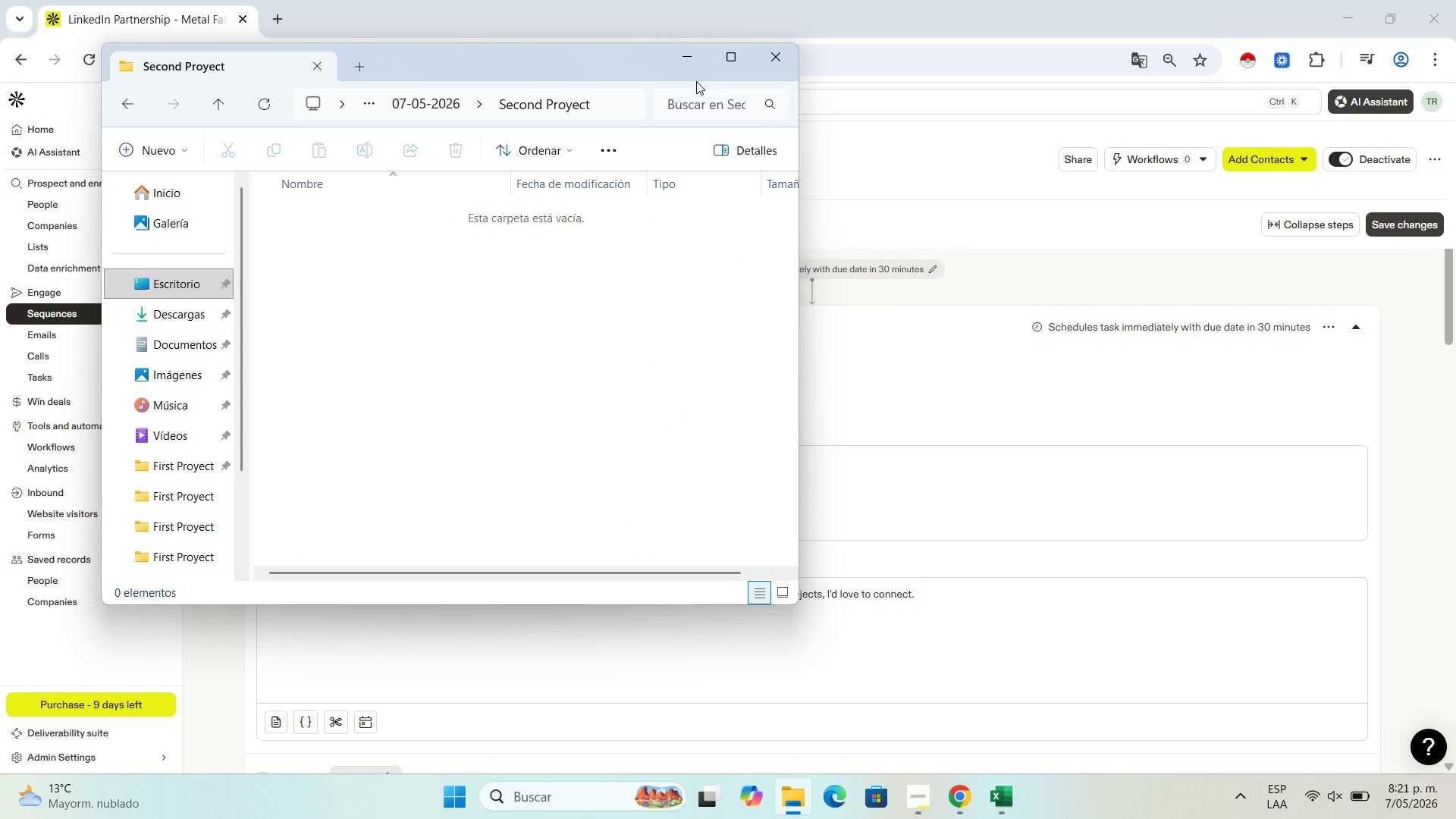 
left_click([687, 61])
 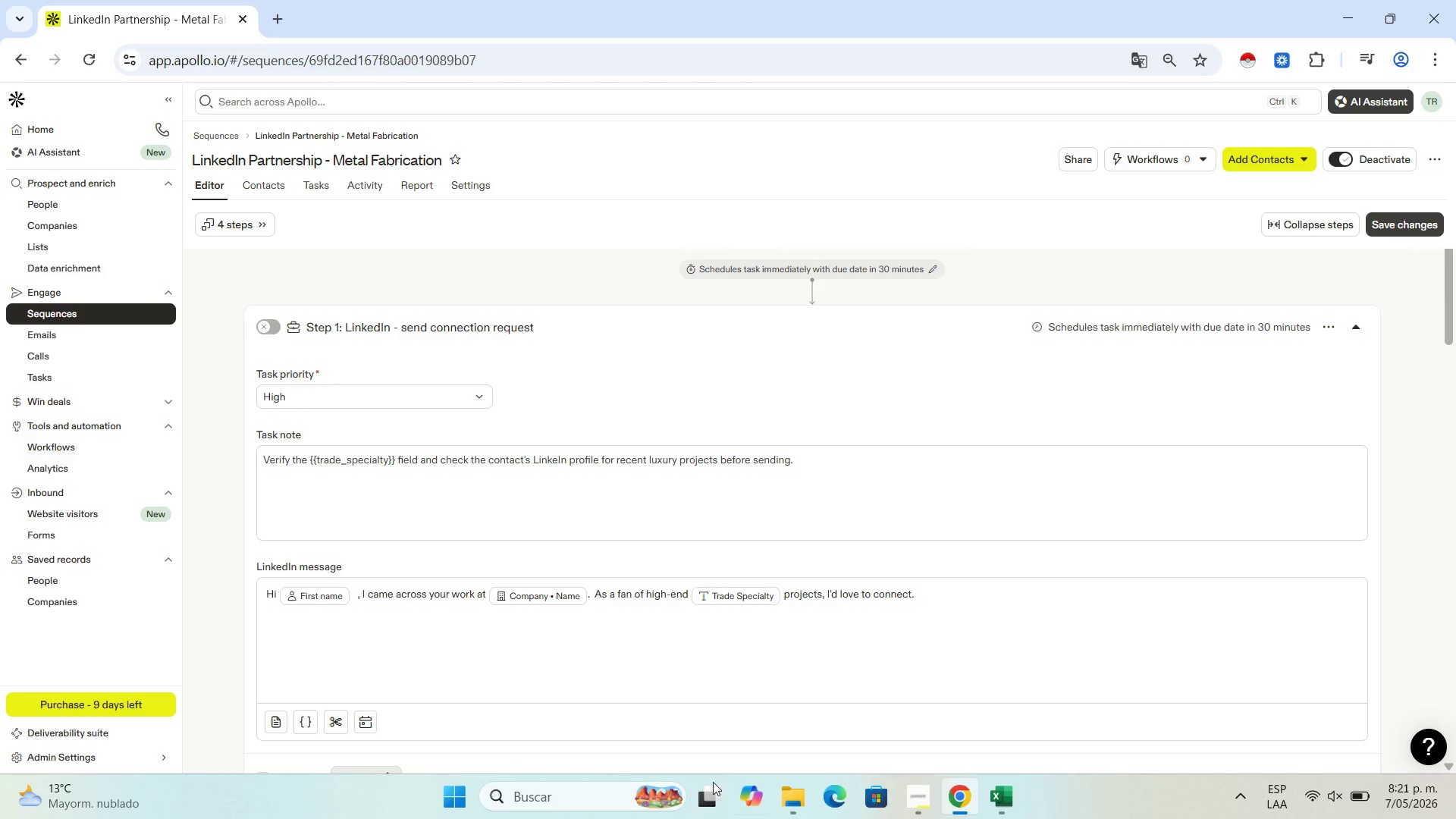 
left_click([571, 789])
 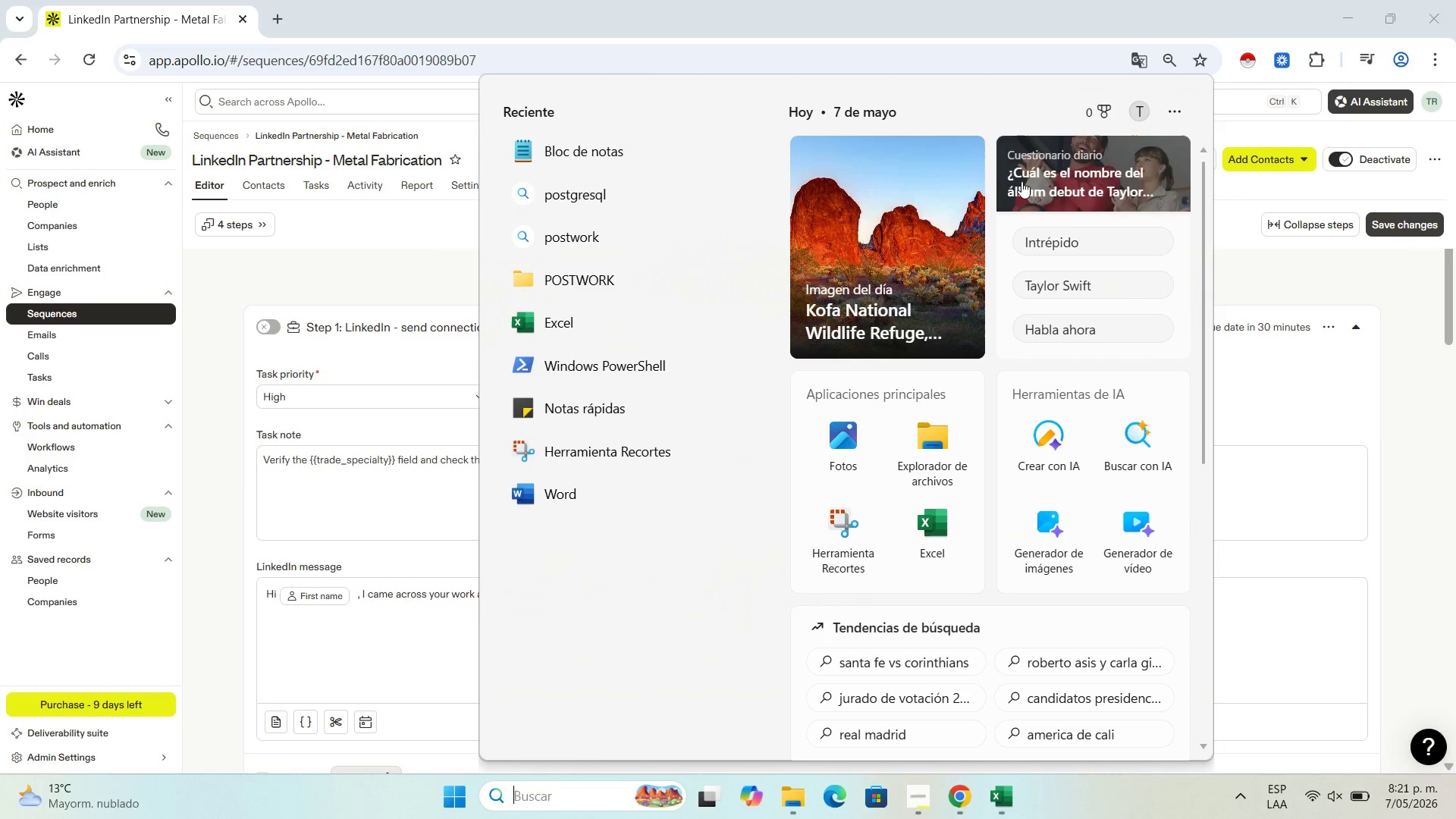 
wait(32.78)
 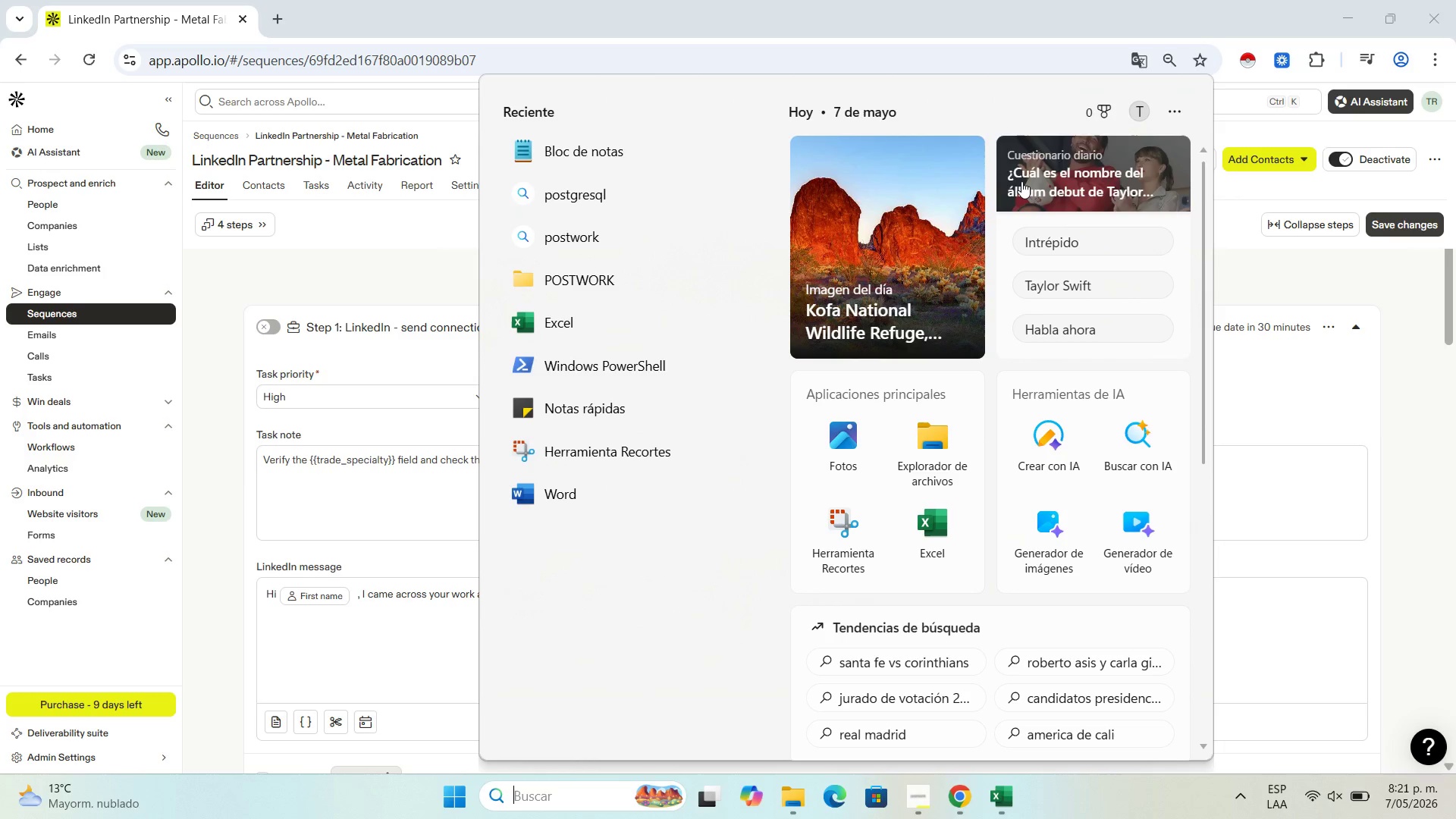 
scroll: coordinate [1021, 181], scroll_direction: up, amount: 1.0
 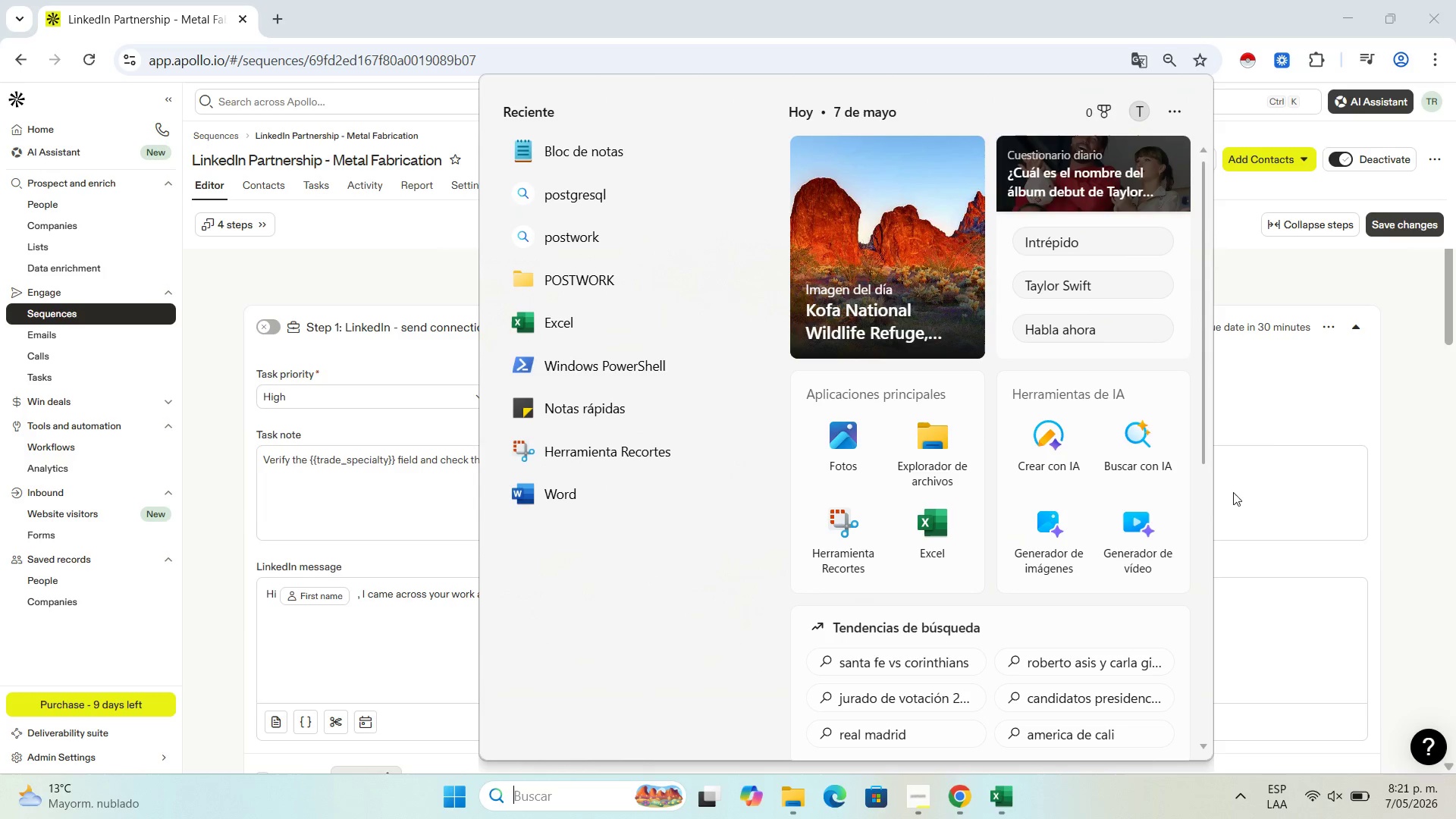 
left_click([1282, 425])
 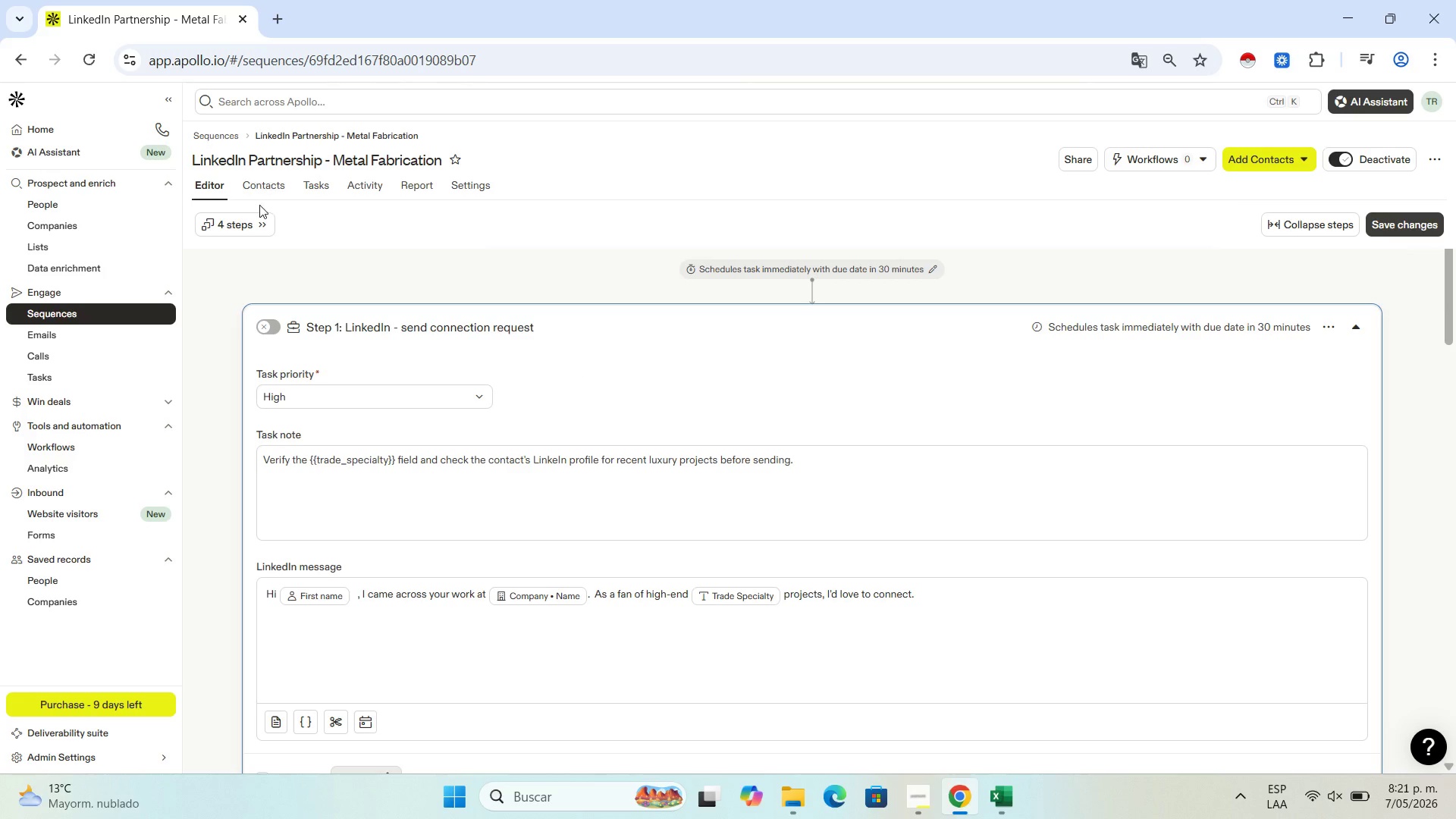 
left_click([258, 226])
 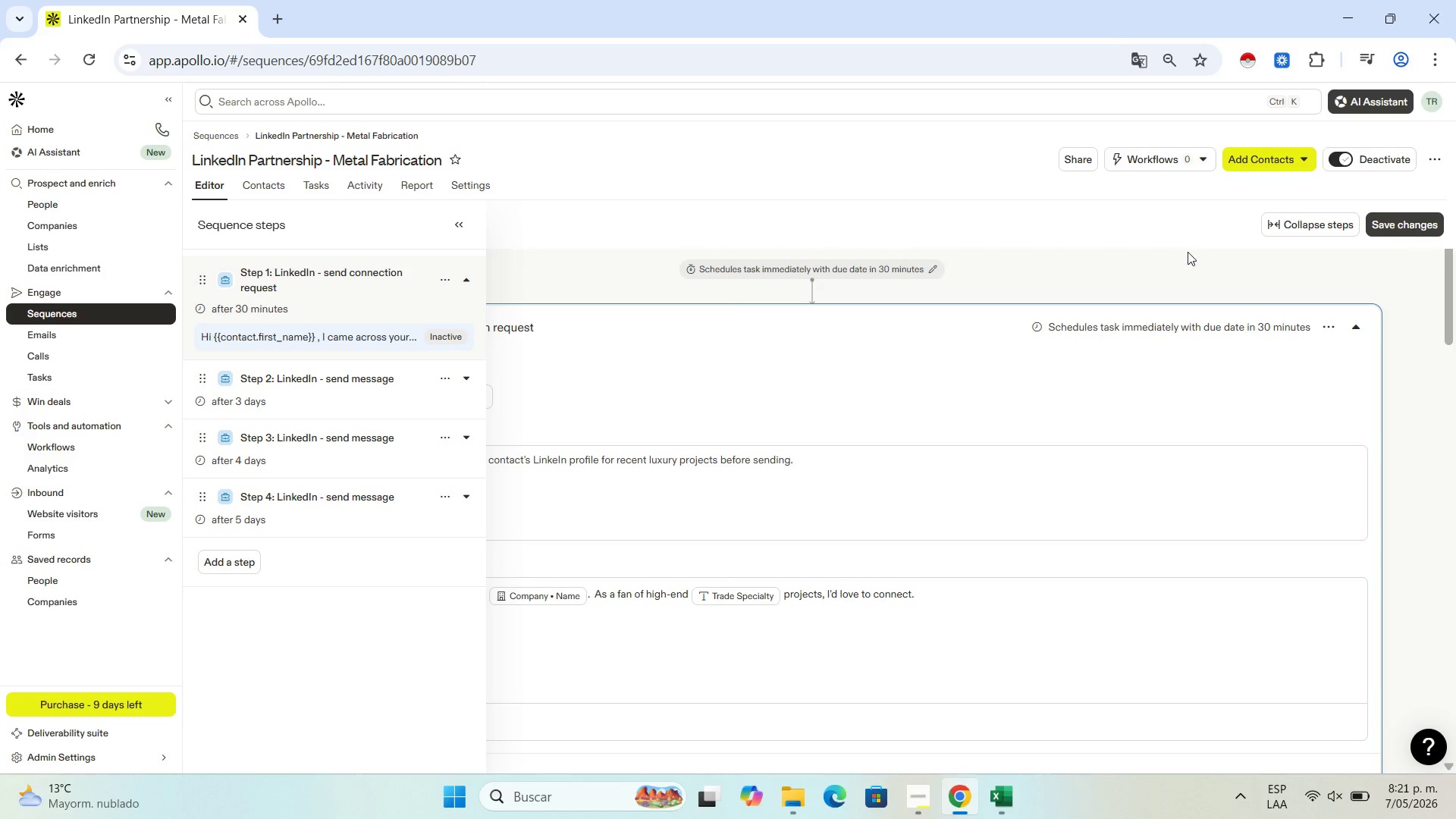 
key(Control+NumpadAdd)
 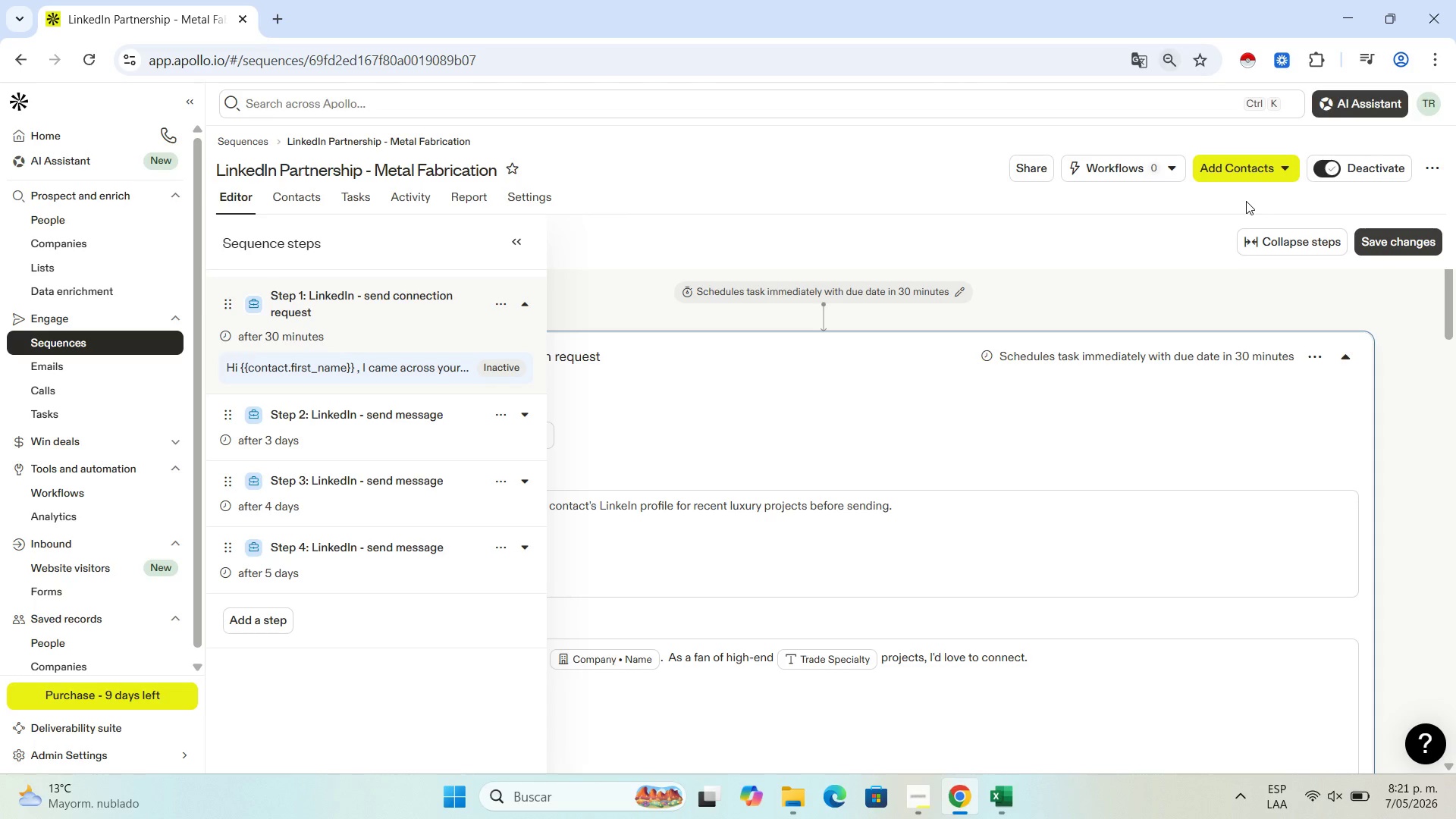 
key(Control+NumpadAdd)
 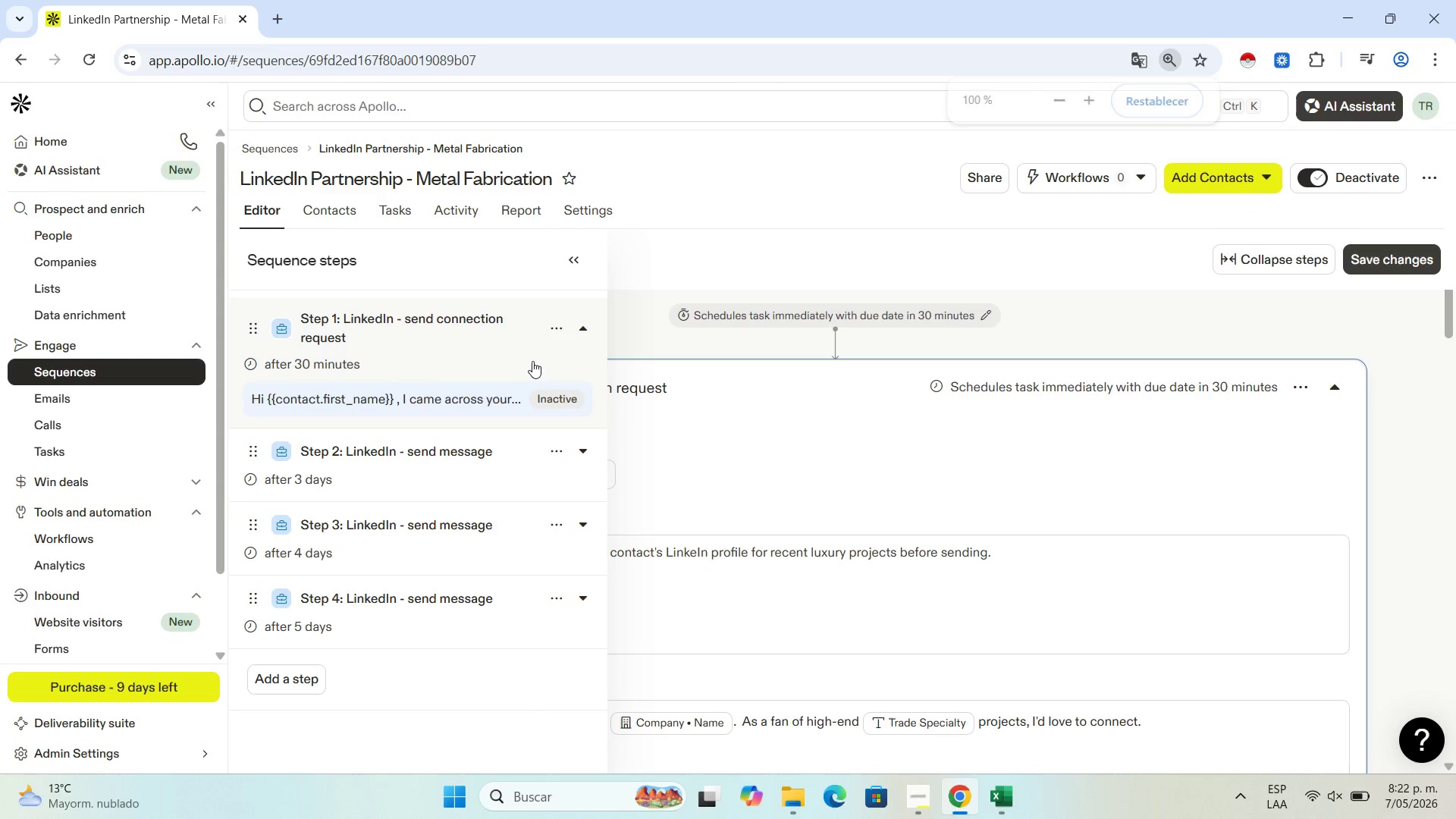 
left_click([581, 322])
 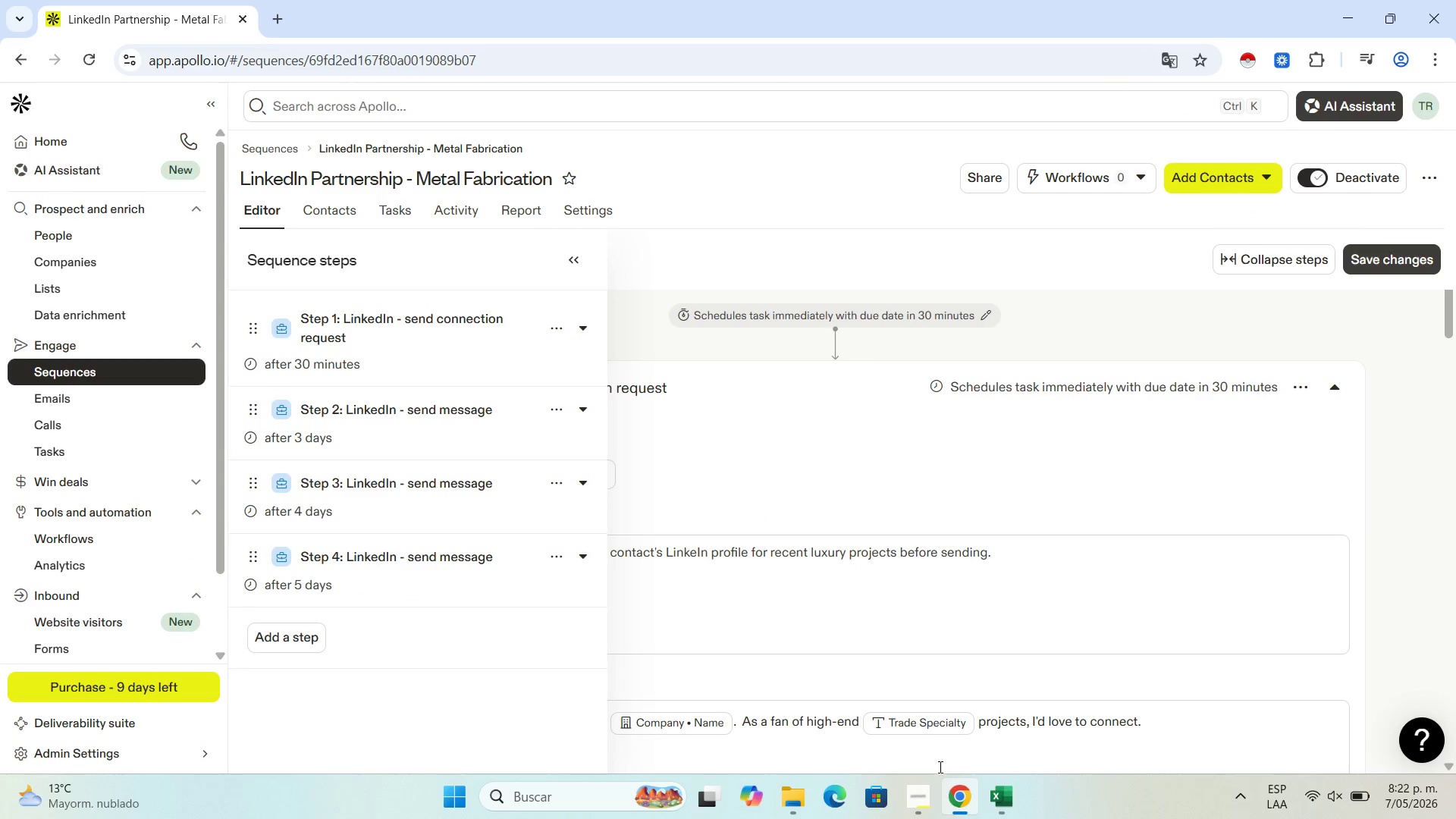 
left_click([563, 796])
 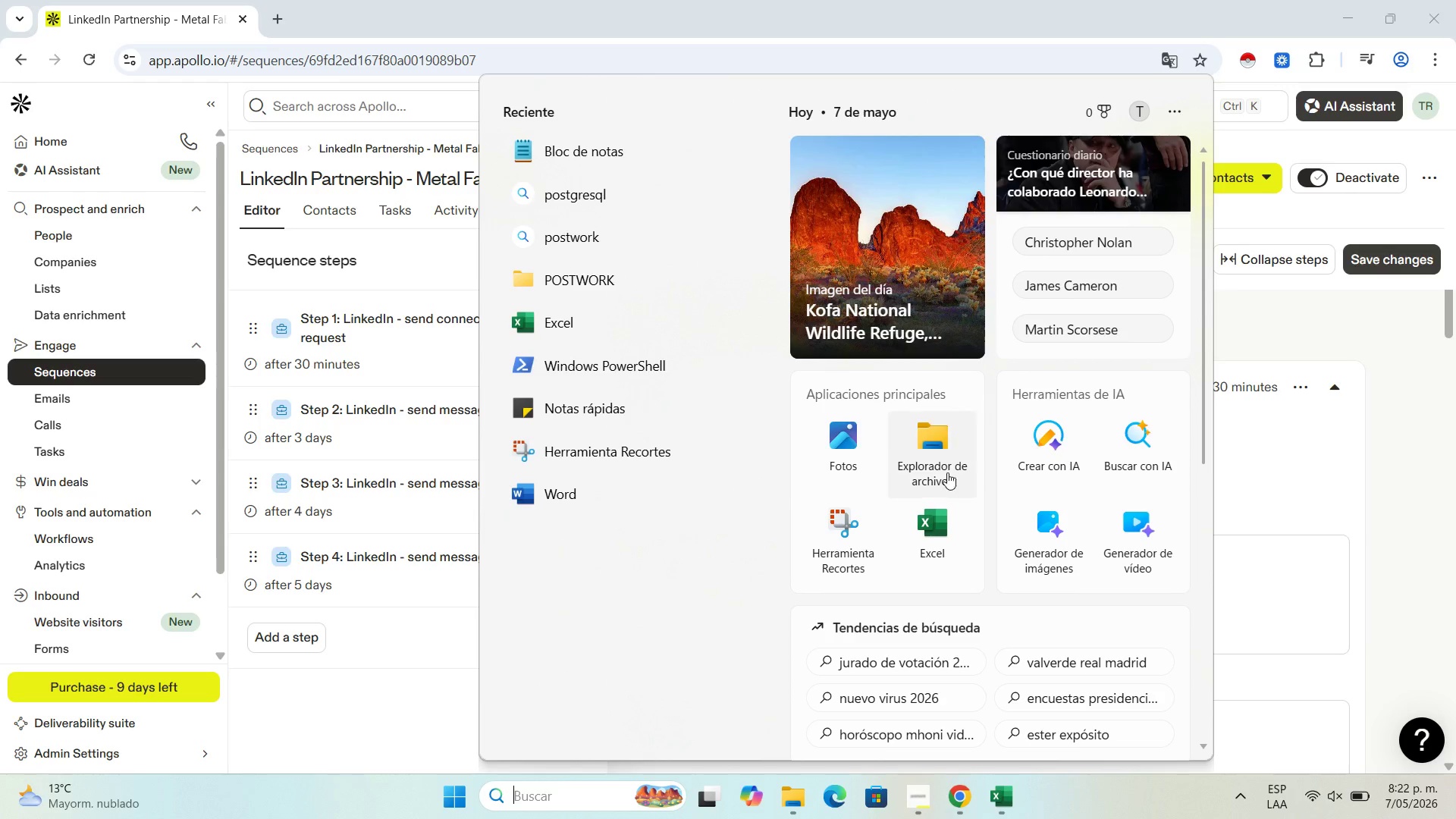 
left_click([838, 528])
 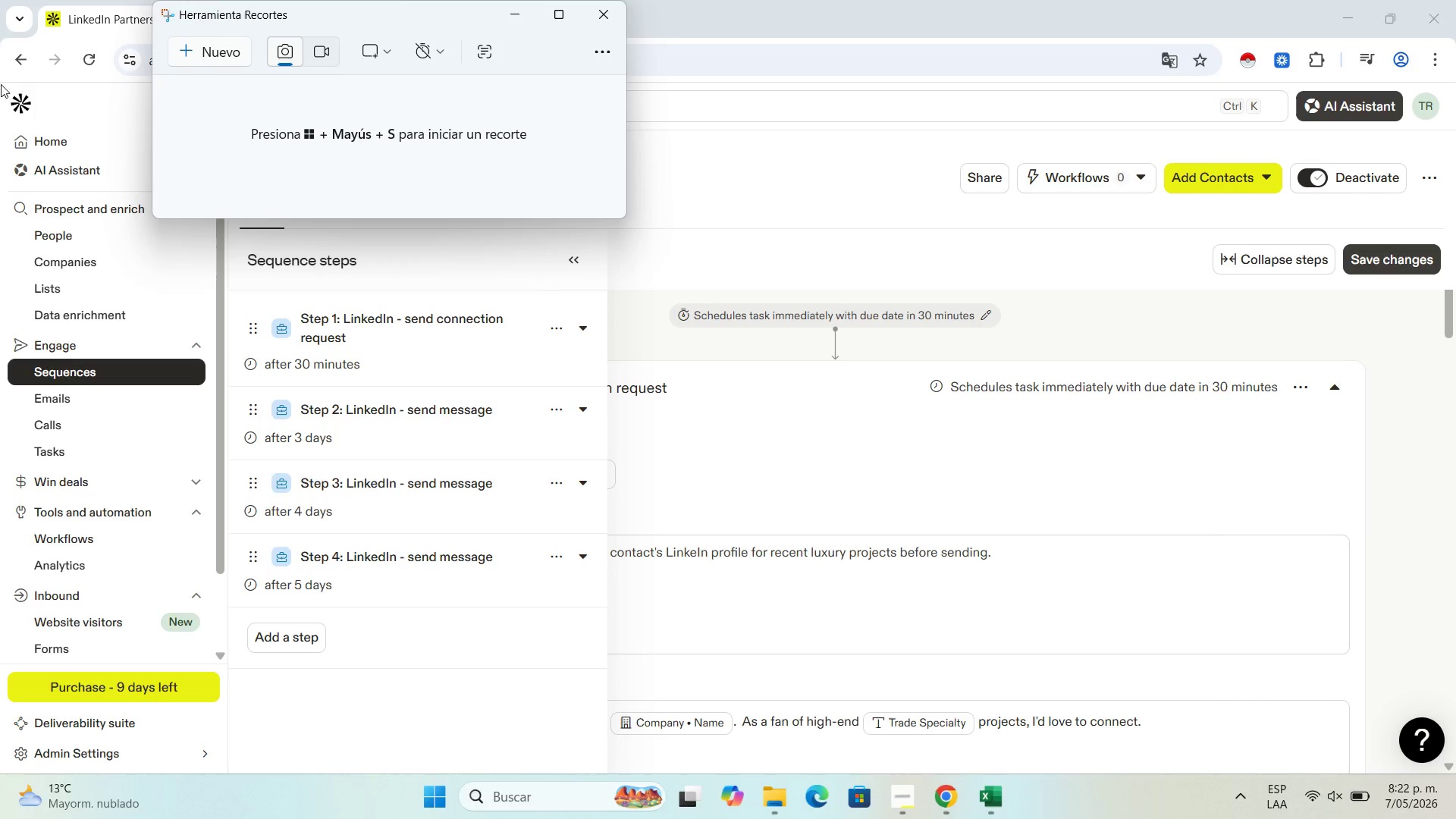 
left_click([195, 42])
 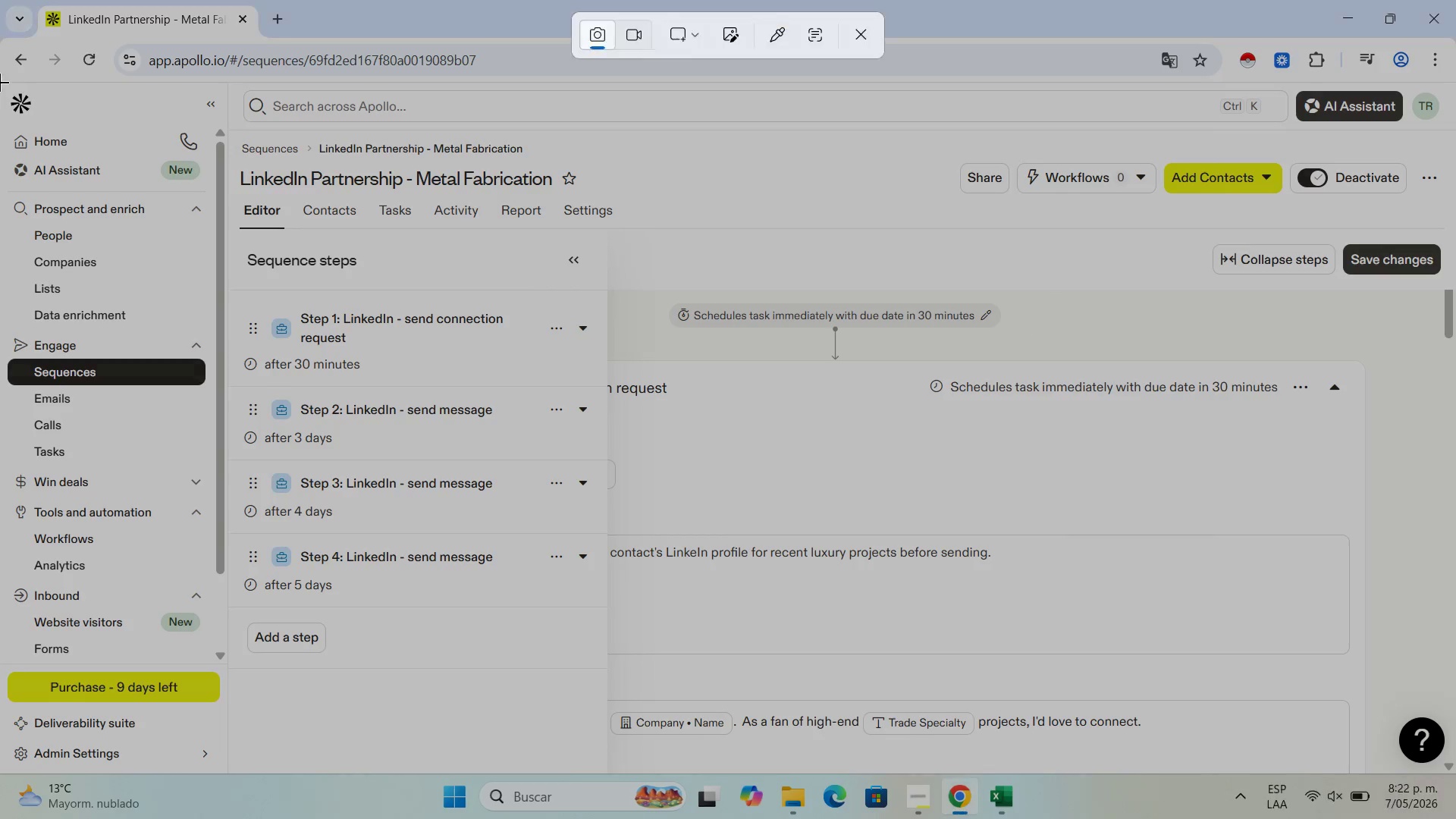 
left_click_drag(start_coordinate=[0, 83], to_coordinate=[1455, 771])
 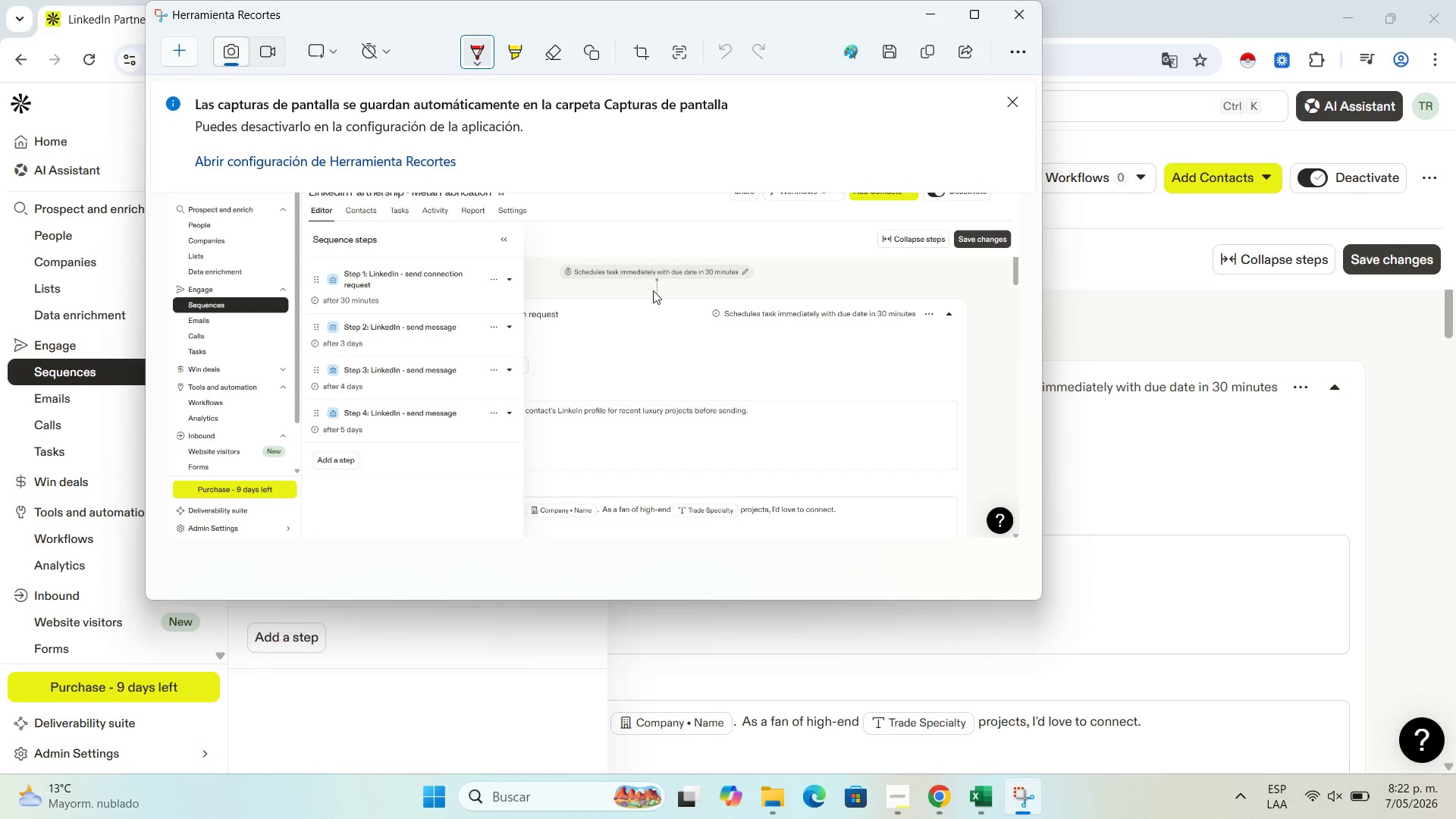 
wait(6.33)
 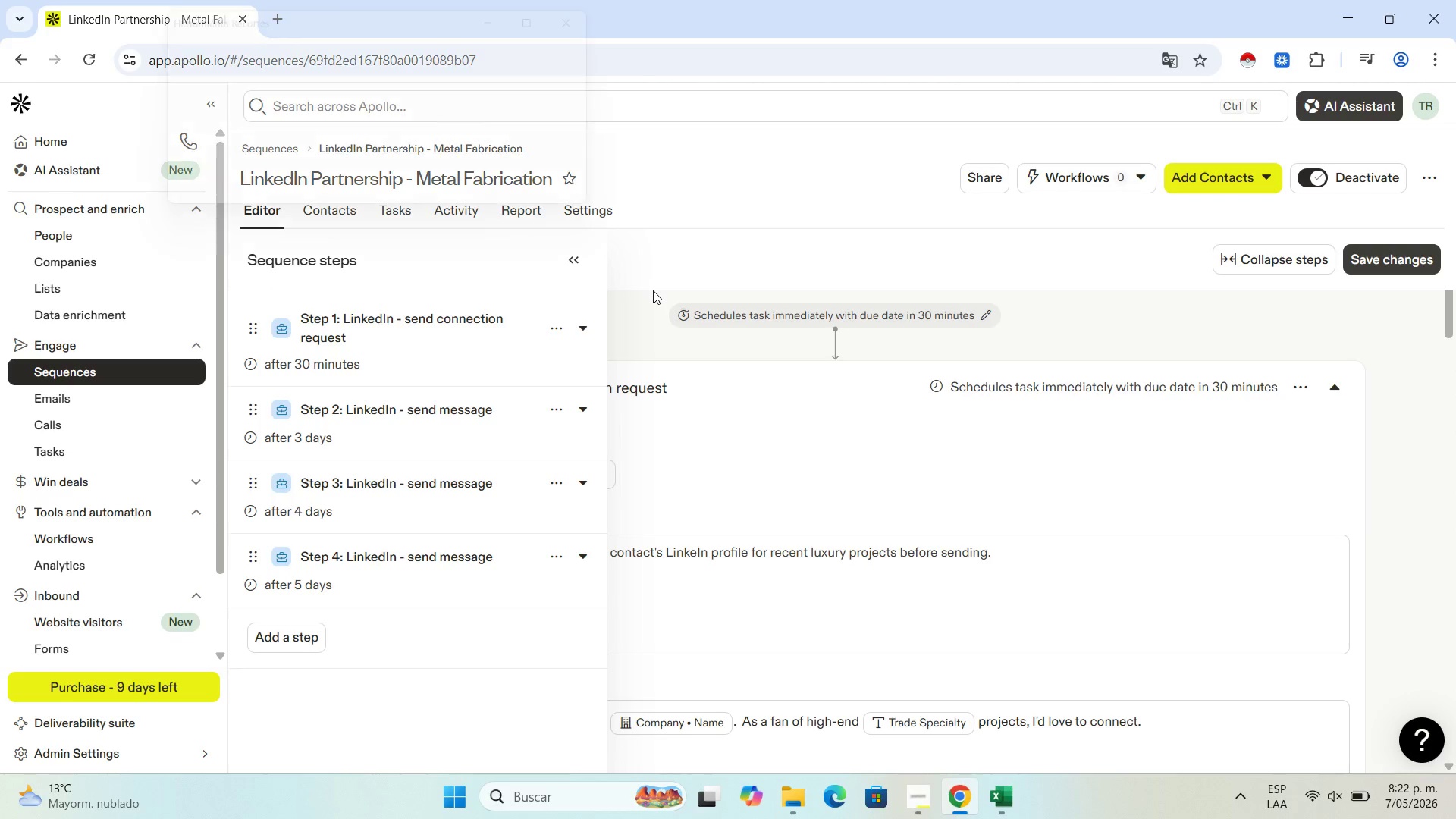 
left_click([891, 57])
 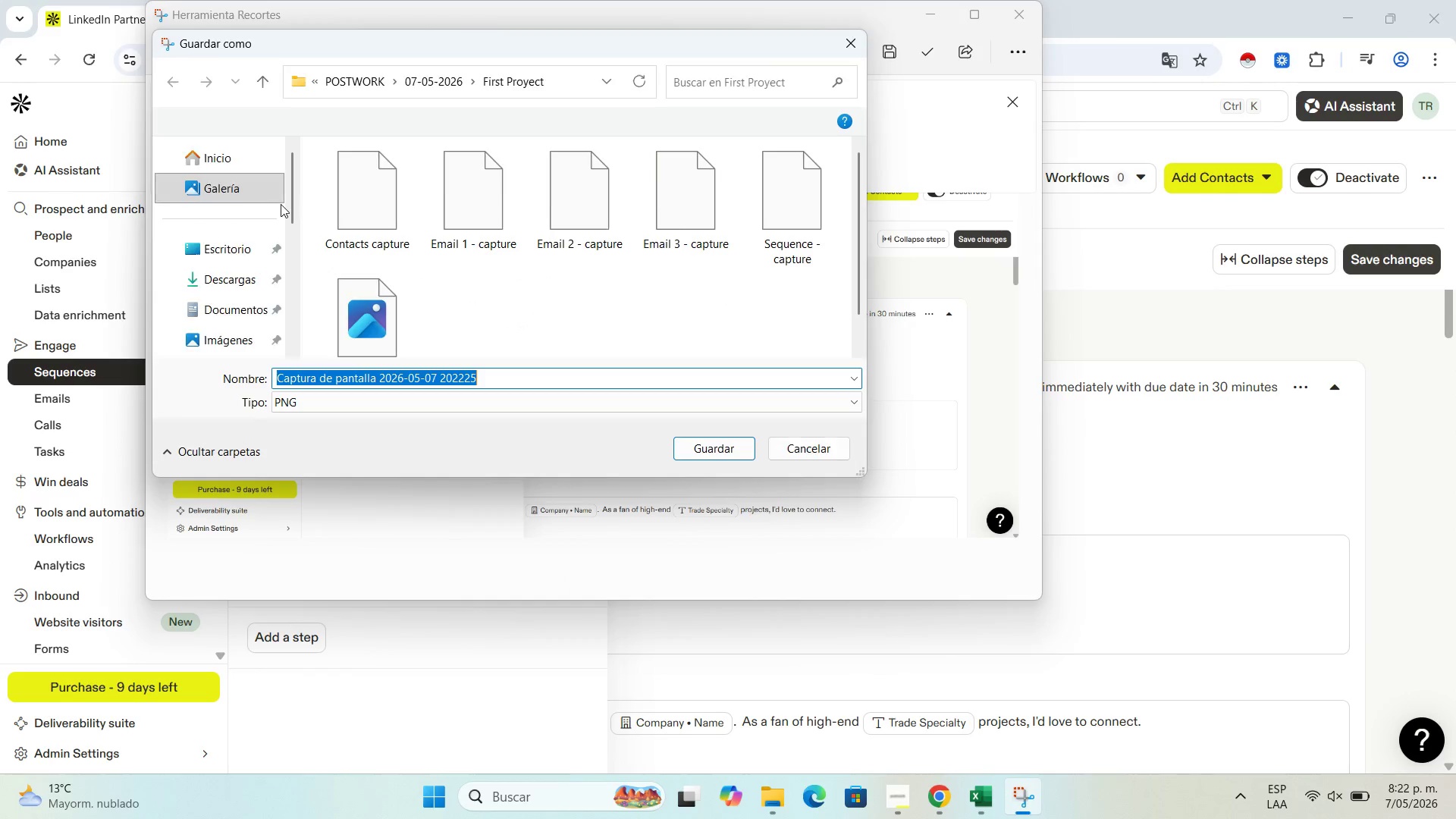 
left_click([226, 252])
 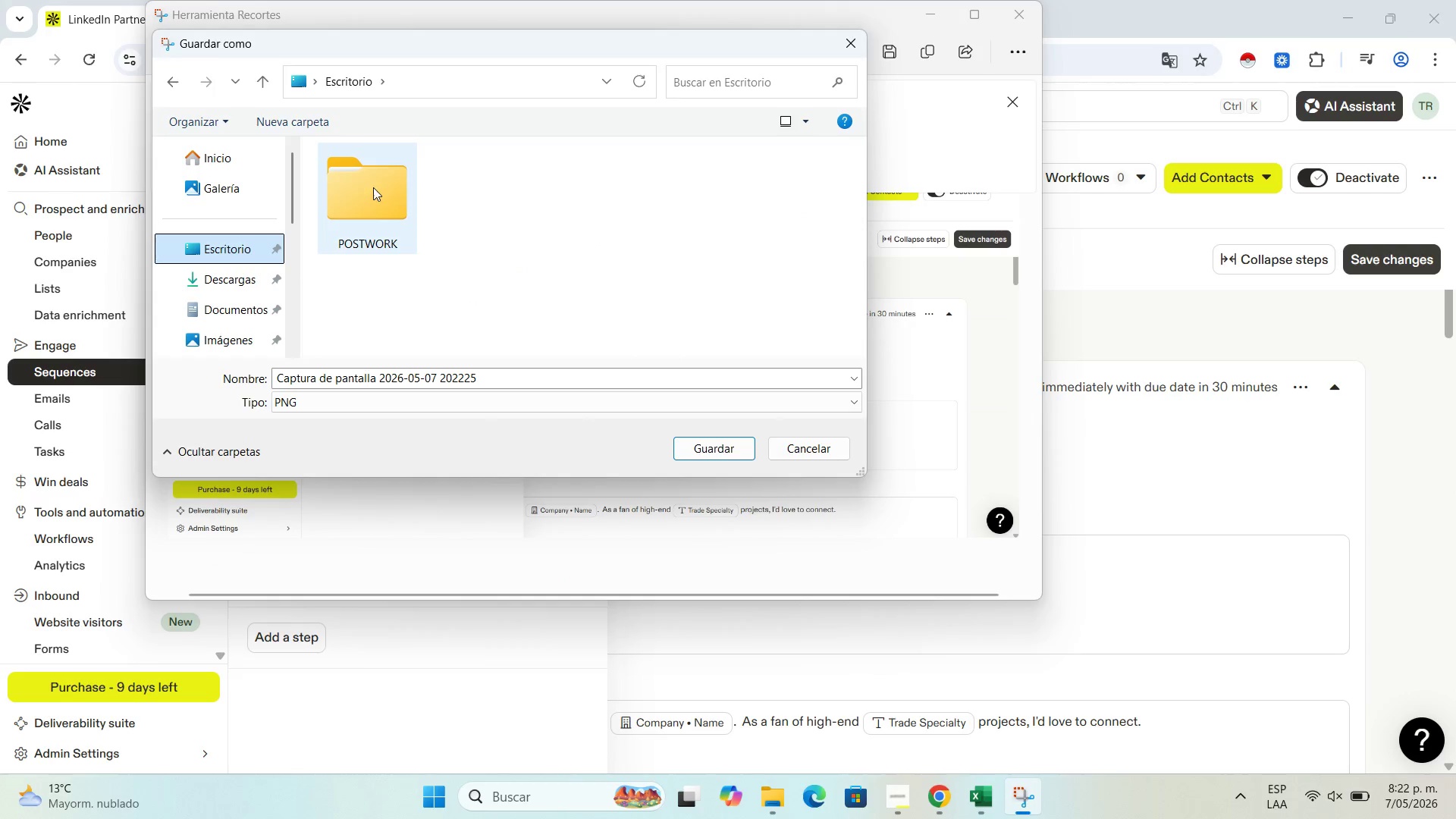 
double_click([373, 189])
 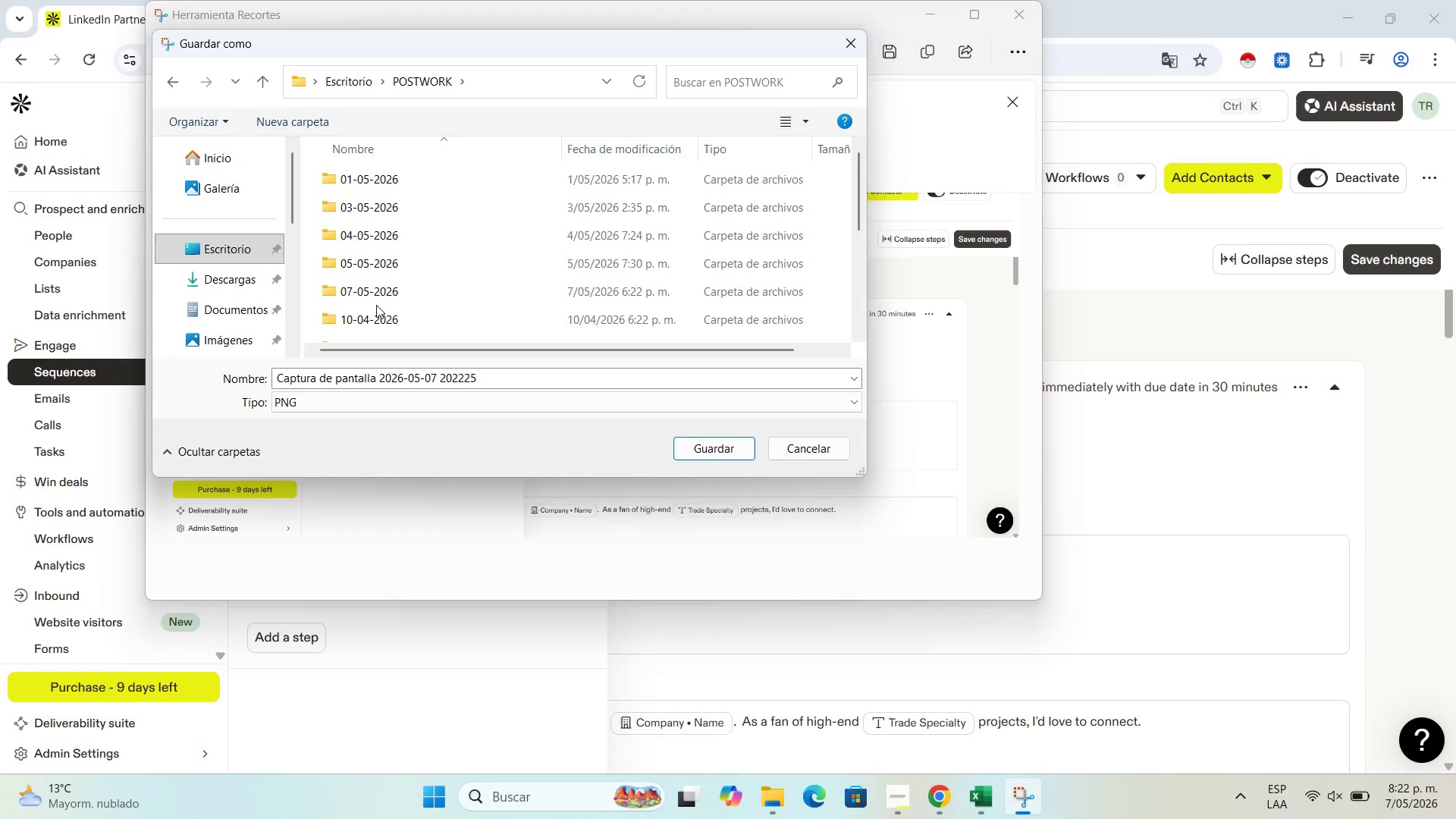 
double_click([374, 297])
 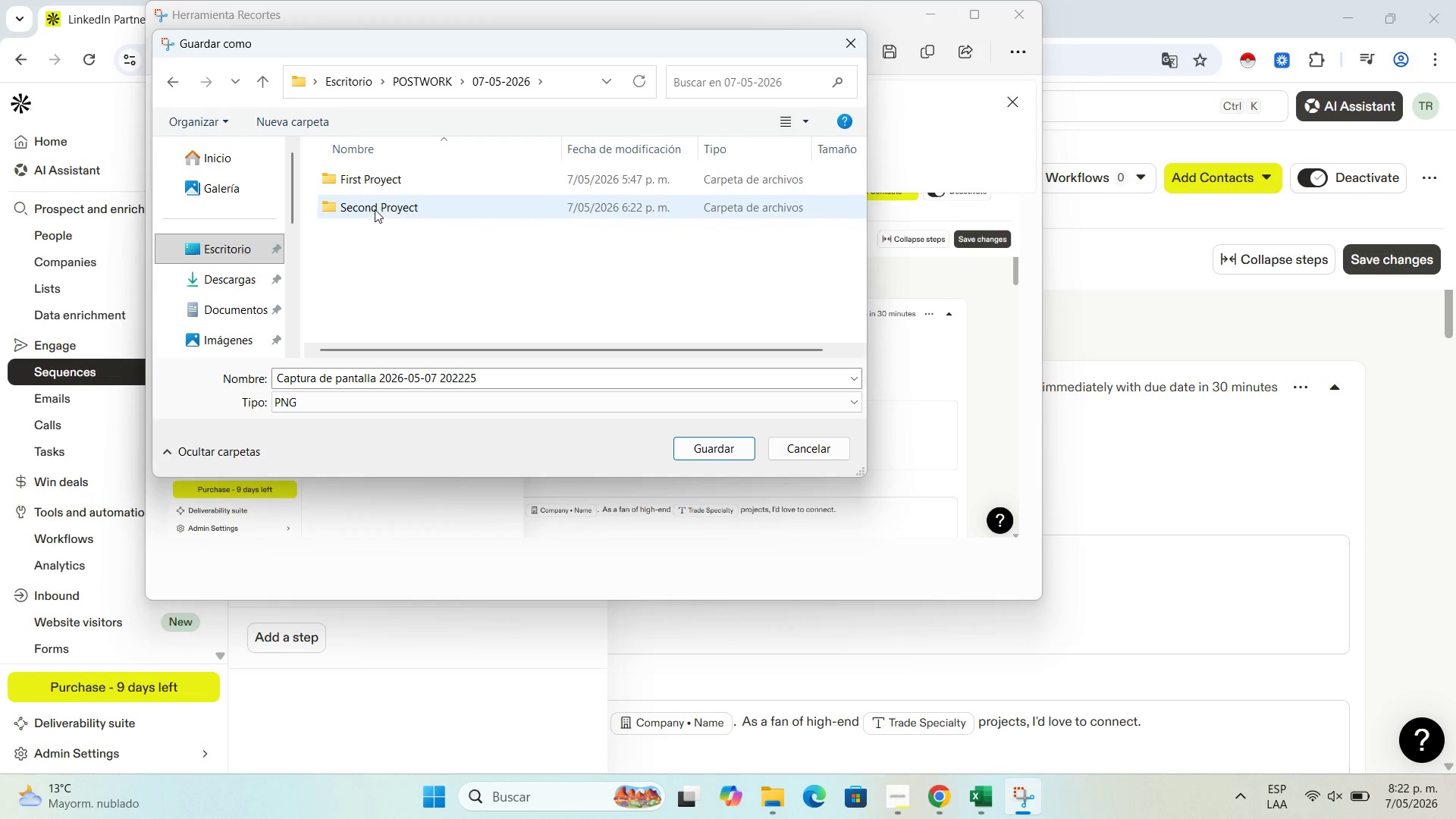 
double_click([375, 209])
 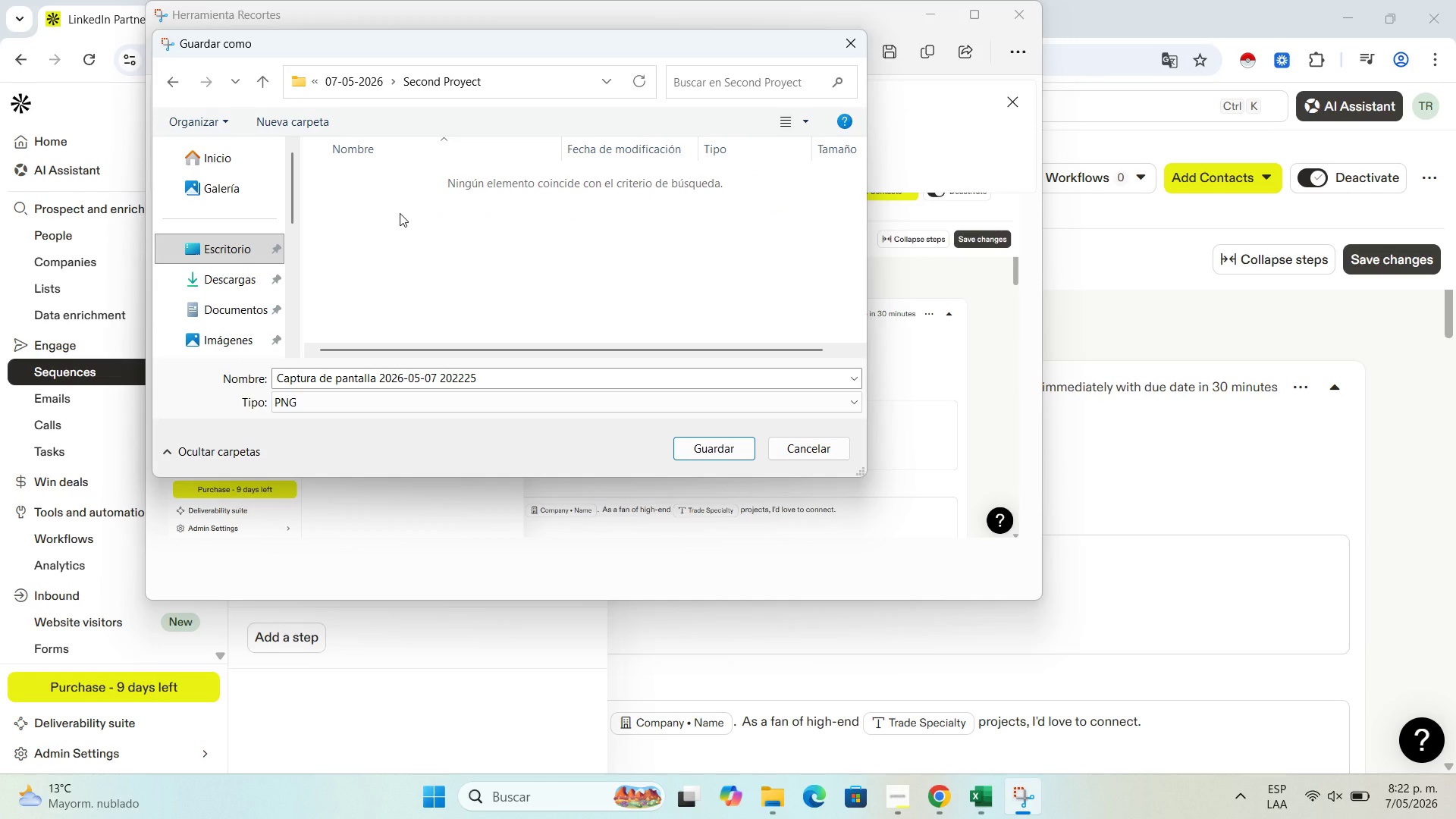 
wait(6.5)
 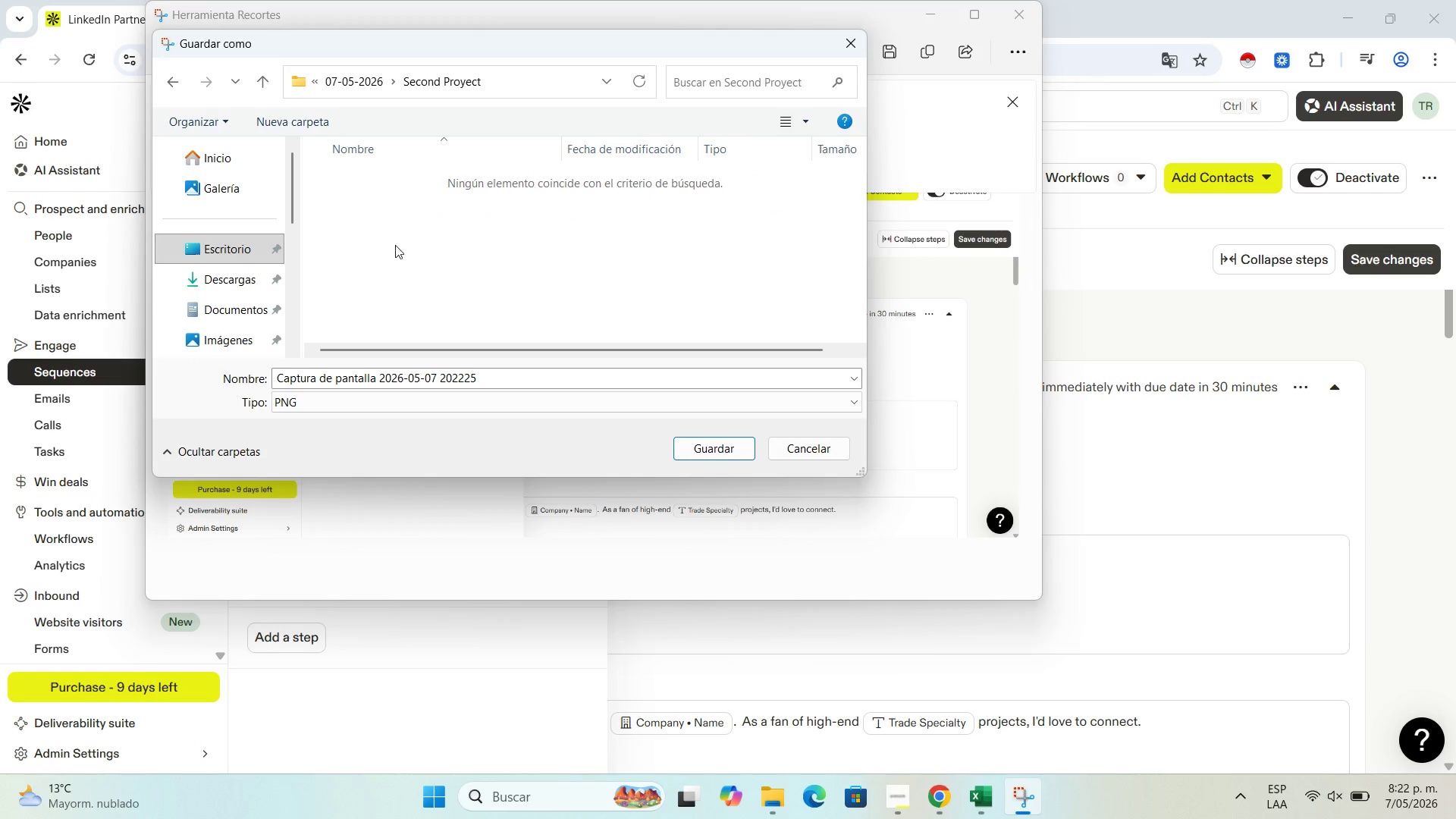 
left_click([410, 371])
 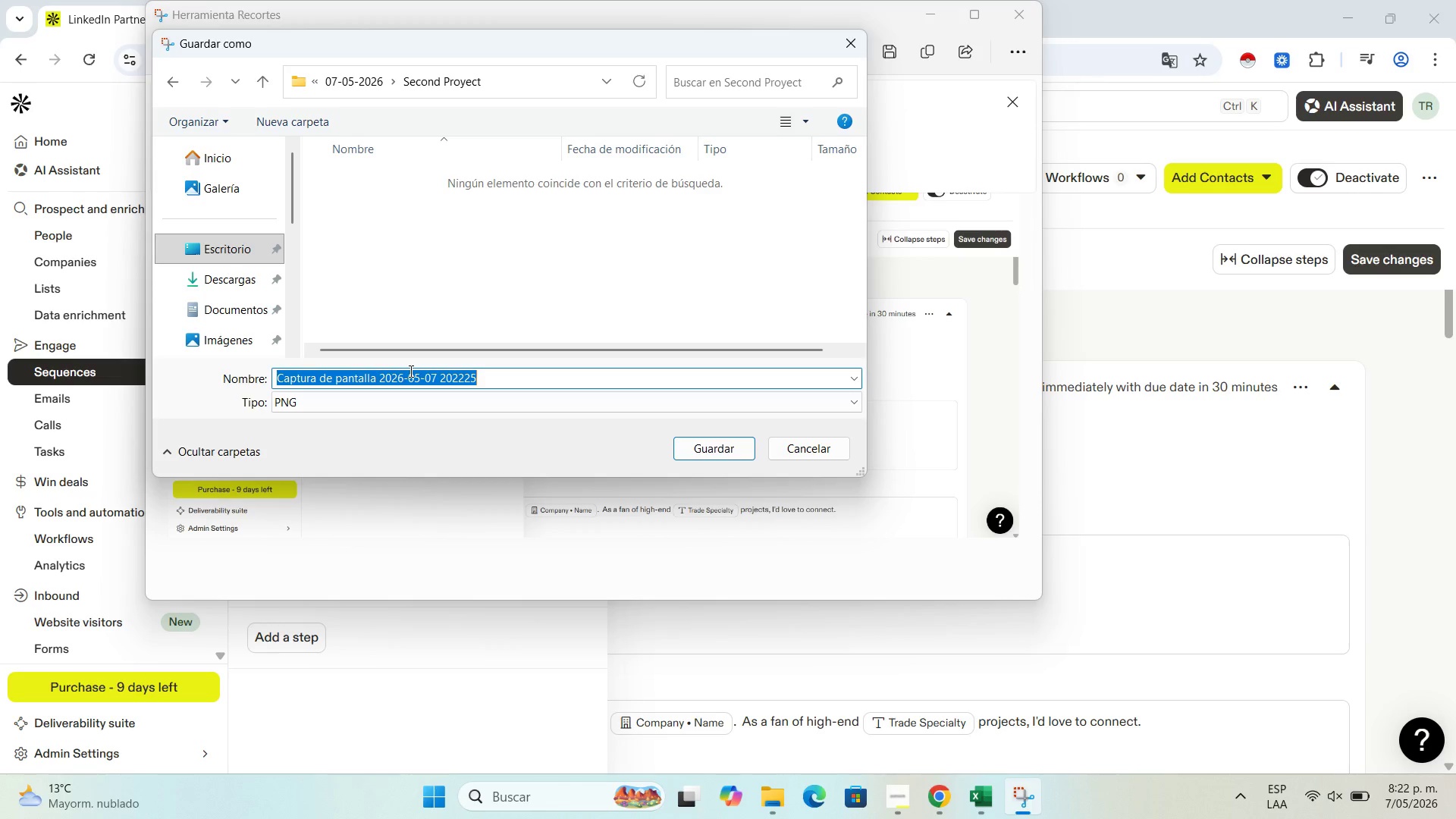 
wait(7.0)
 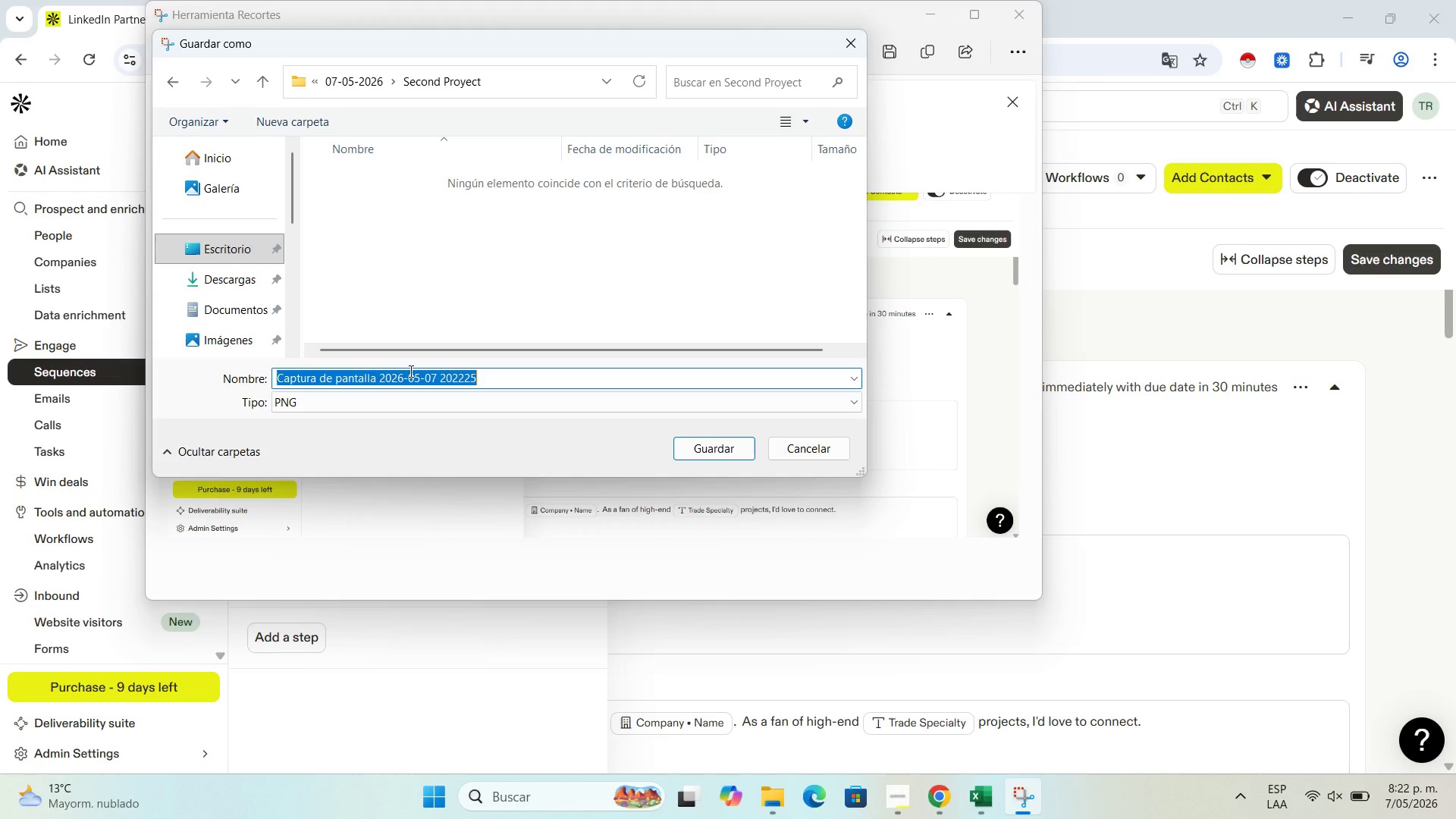 
type(SEquence)
key(Backspace)
key(Backspace)
key(Backspace)
key(Backspace)
key(Backspace)
key(Backspace)
key(Backspace)
type(equence s)
key(Backspace)
type(Screenshot)
 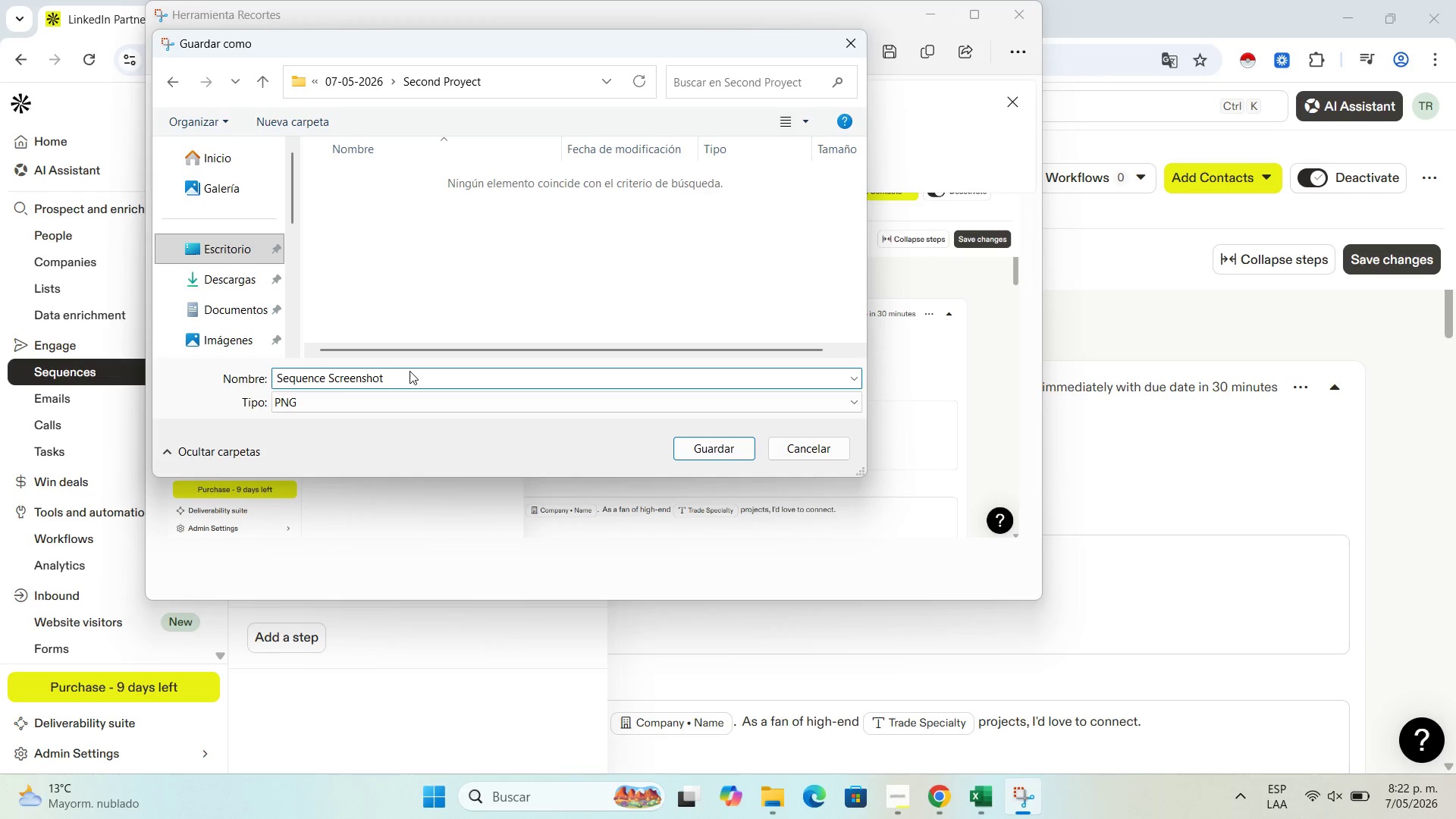 
wait(11.86)
 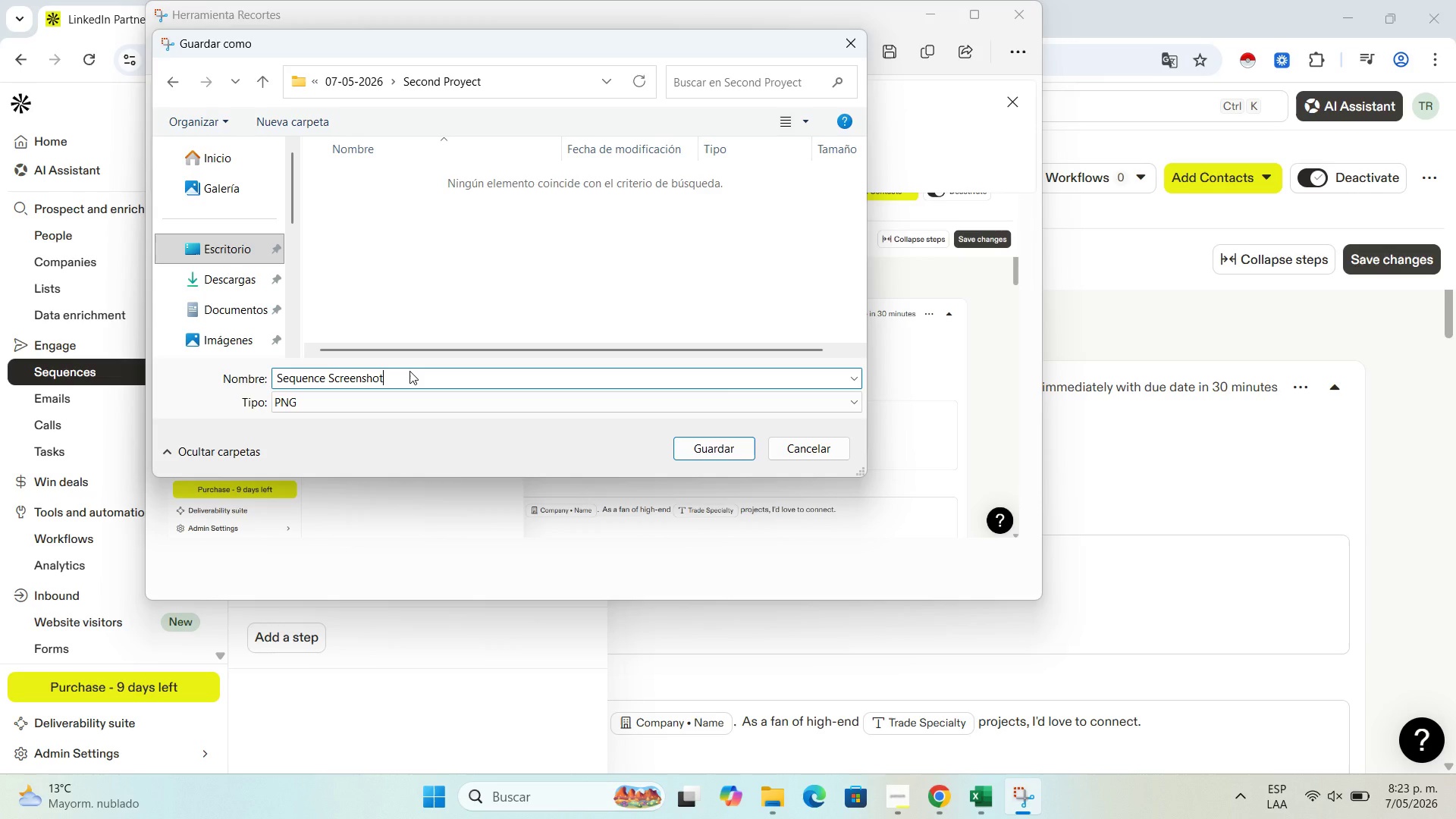 
left_click([703, 454])
 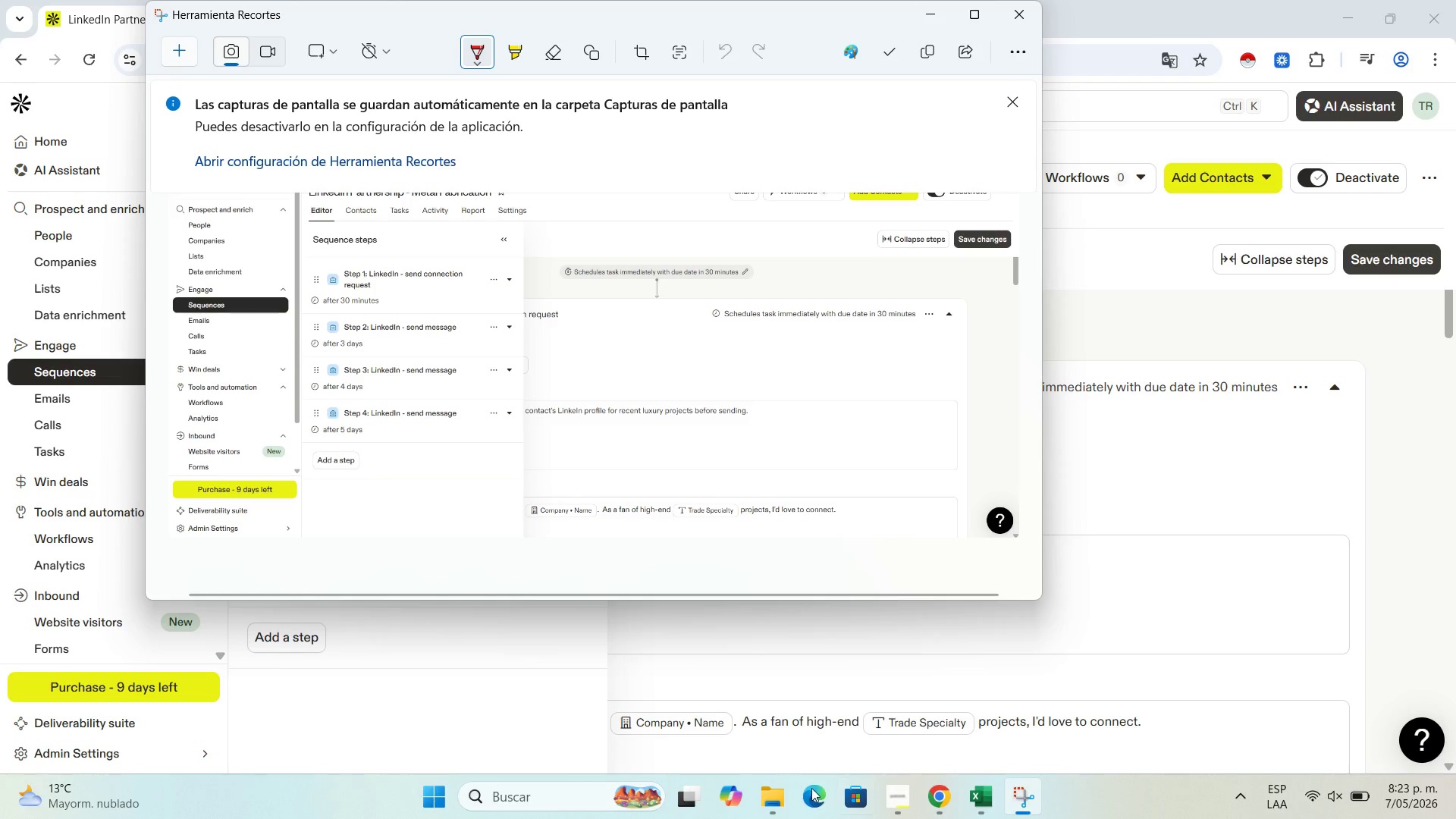 
left_click([762, 805])
 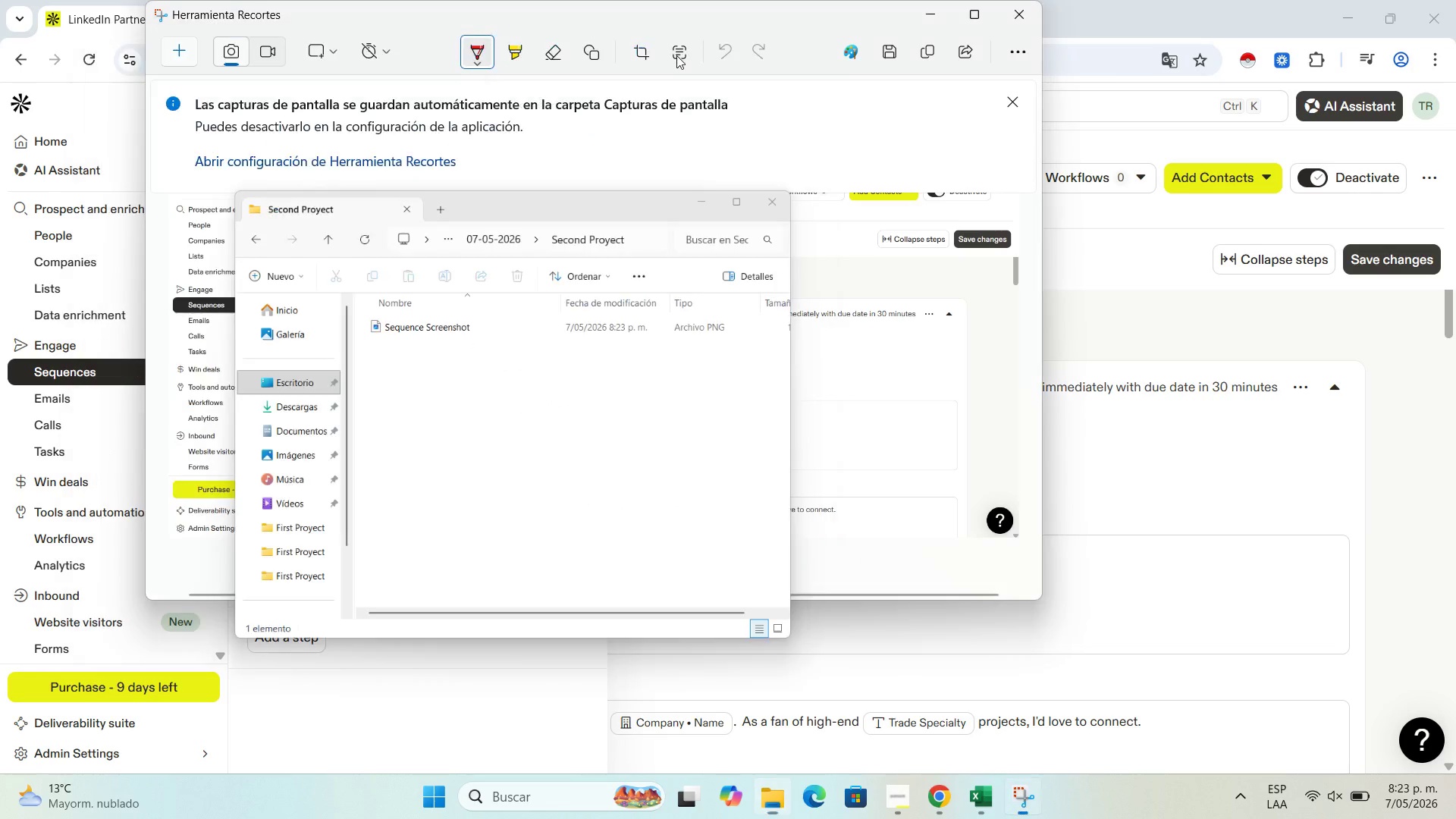 
left_click([928, 8])
 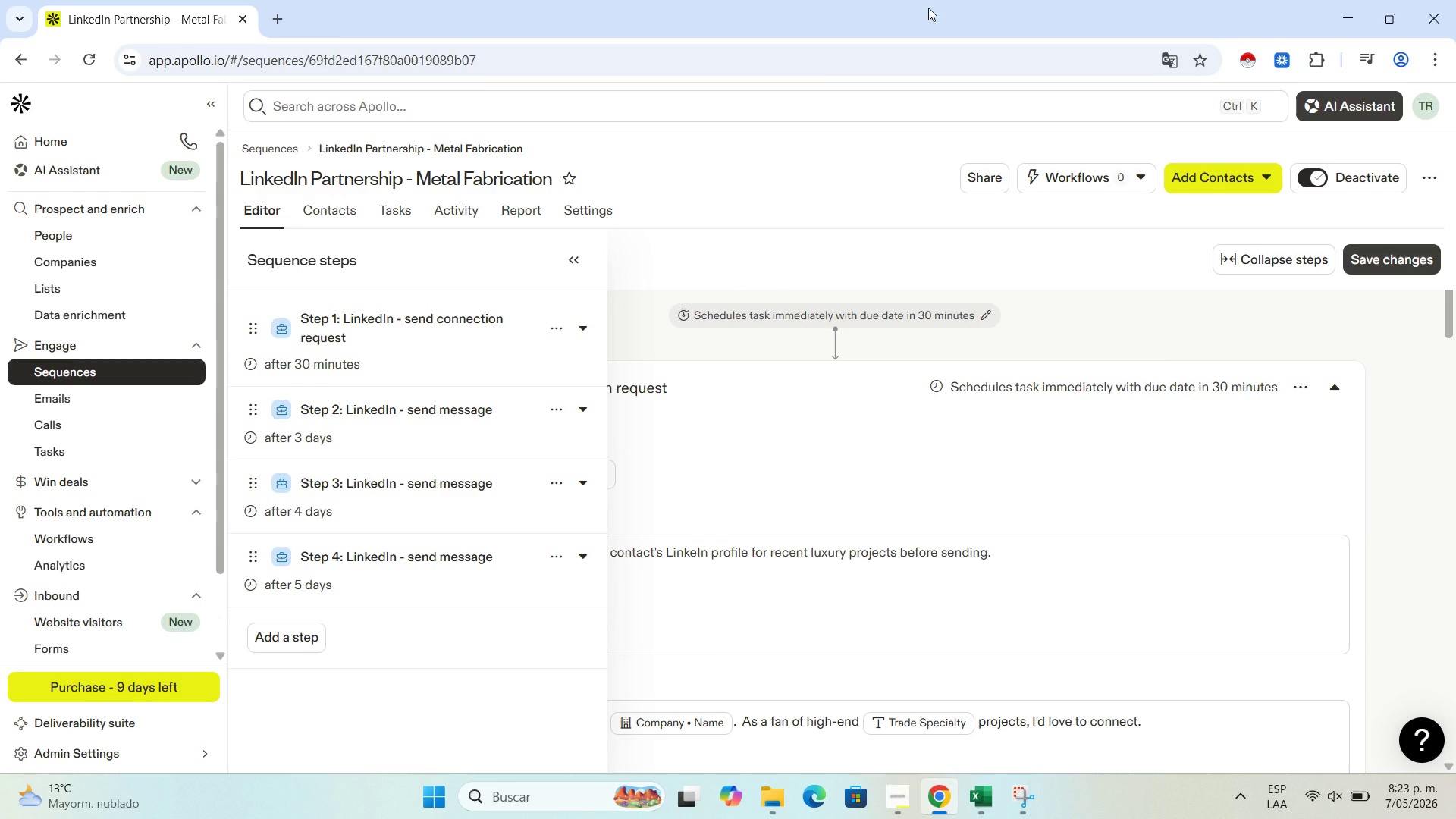 
wait(22.48)
 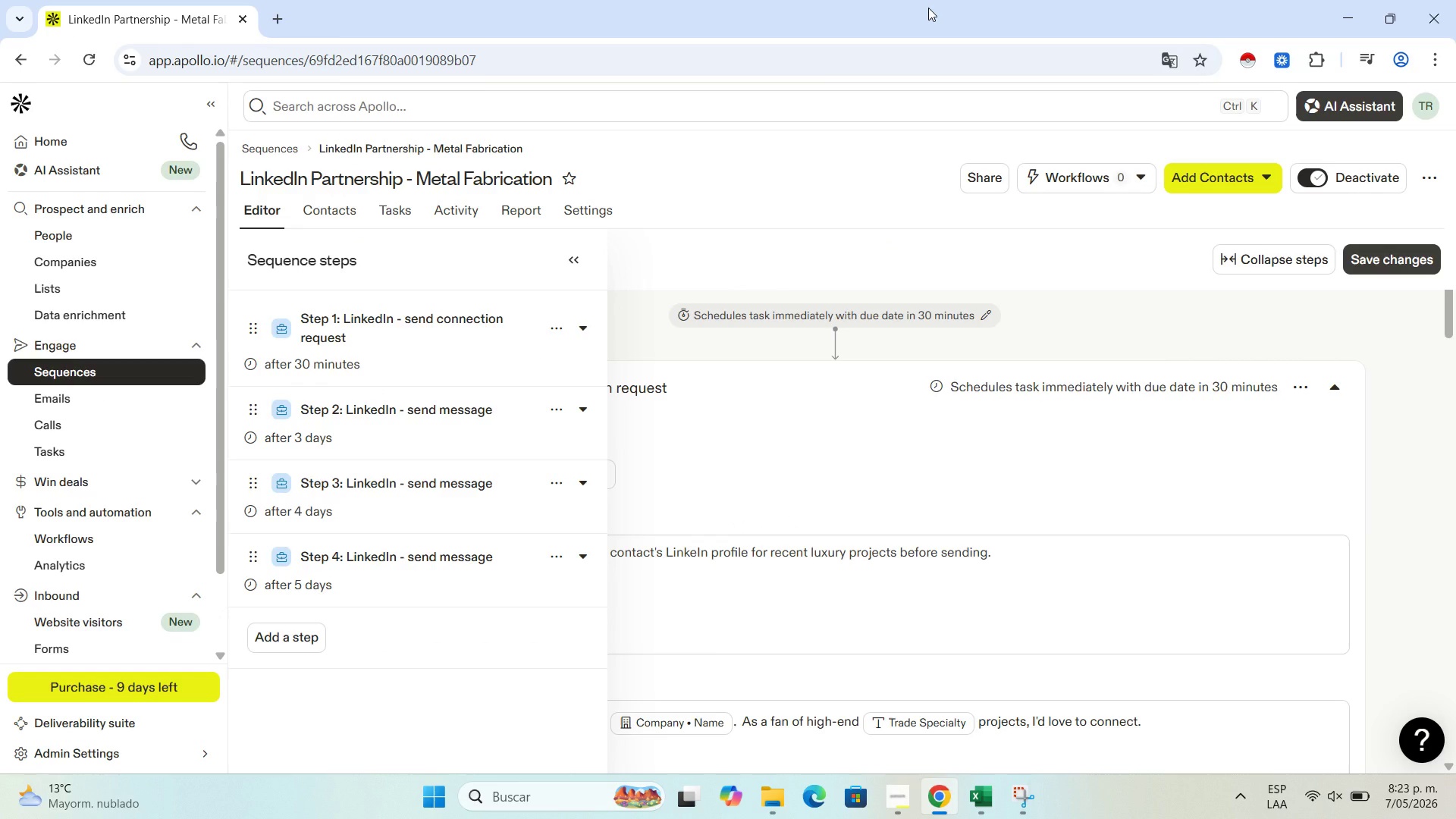 
left_click([586, 262])
 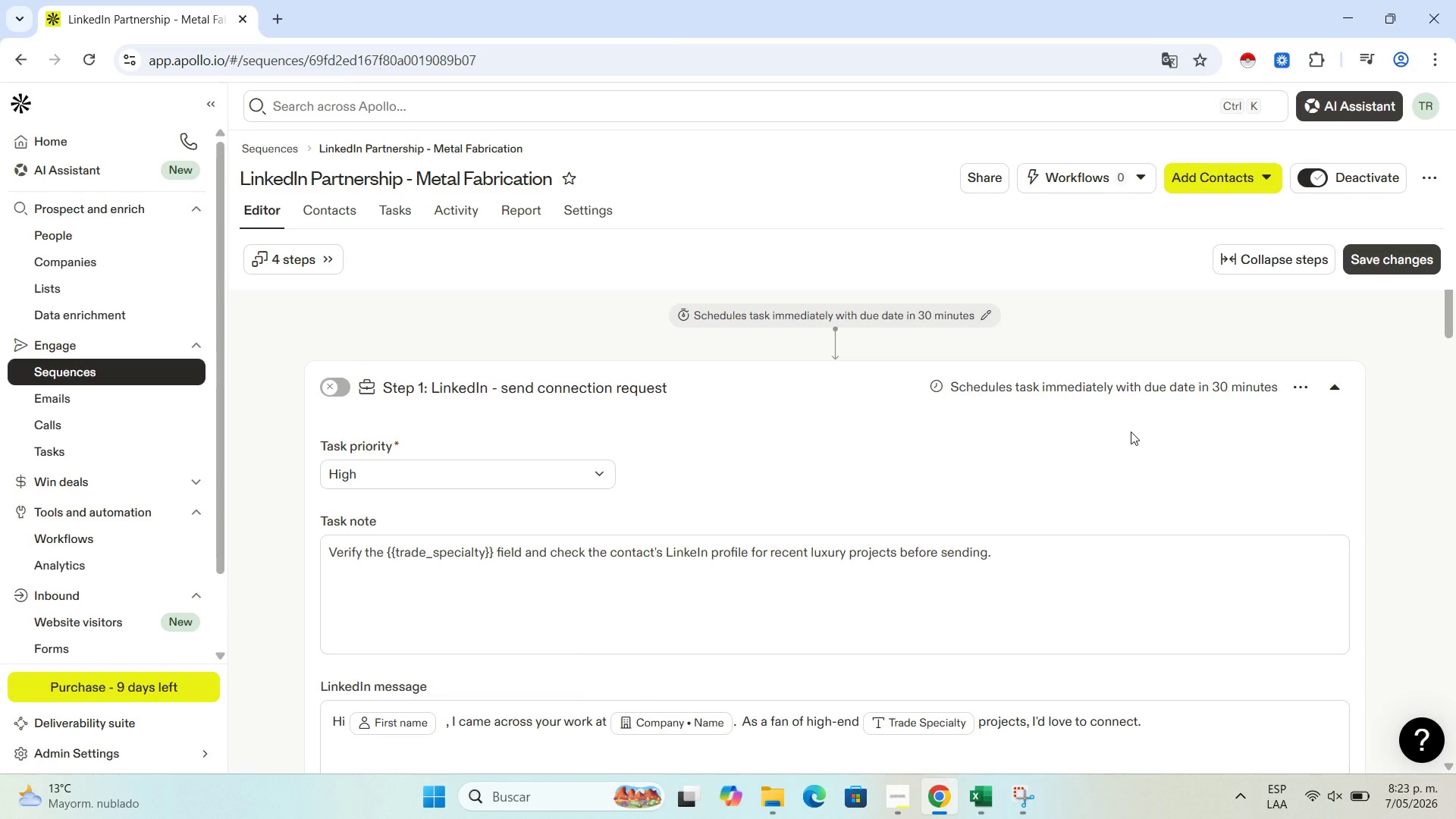 
key(Control+NumpadSubtract)
 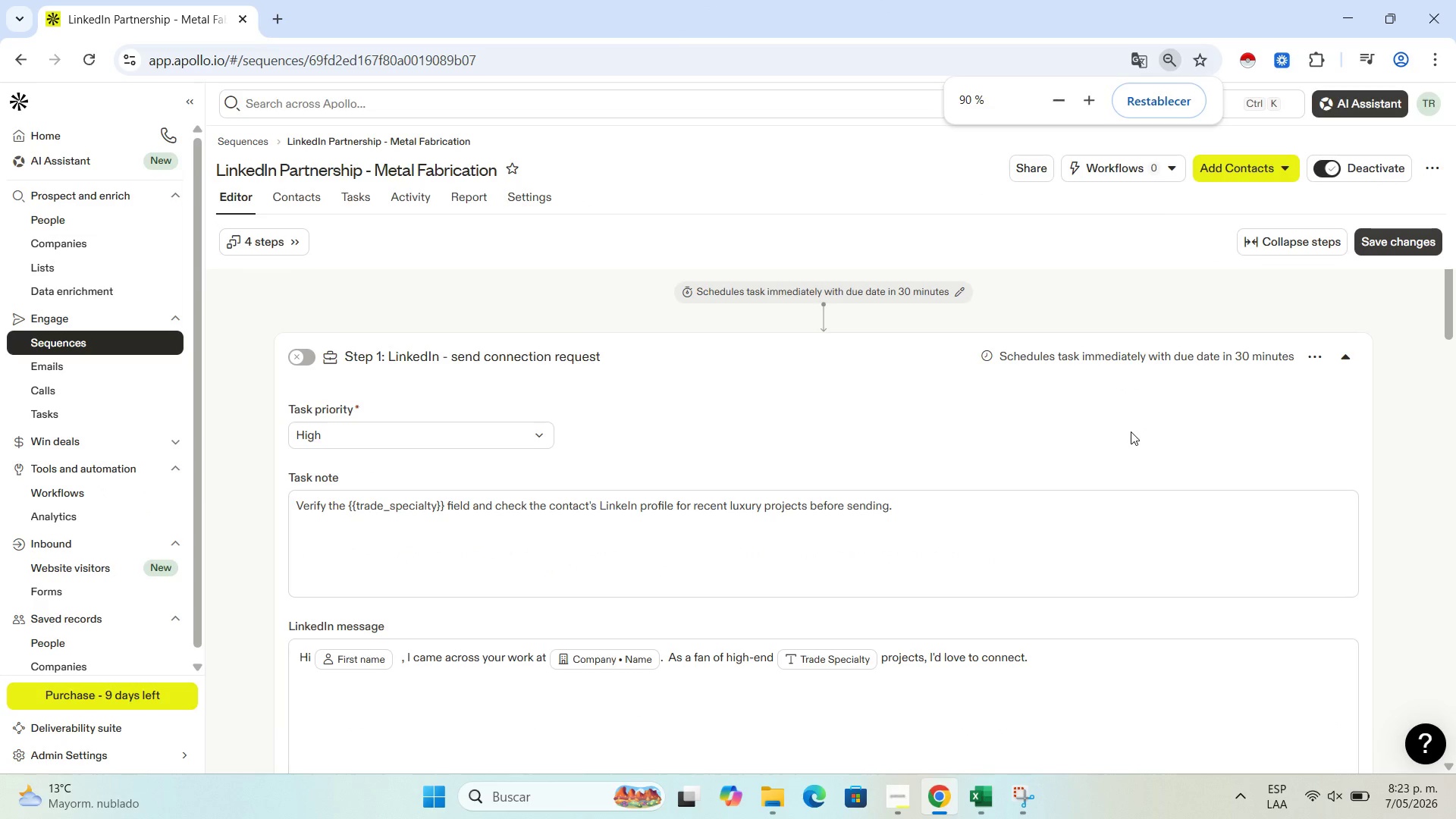 
key(Control+NumpadSubtract)
 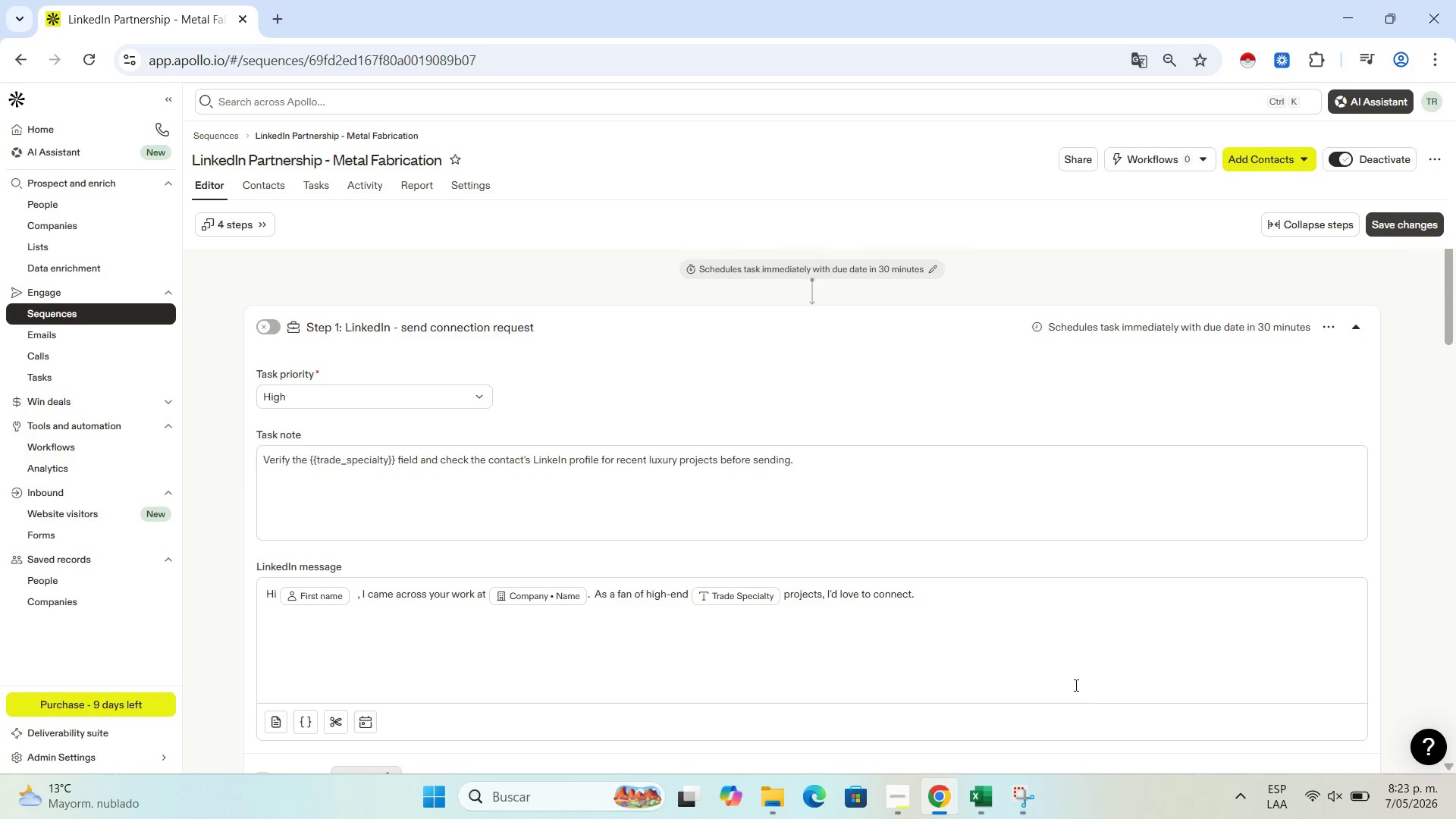 
key(Control+NumpadAdd)
 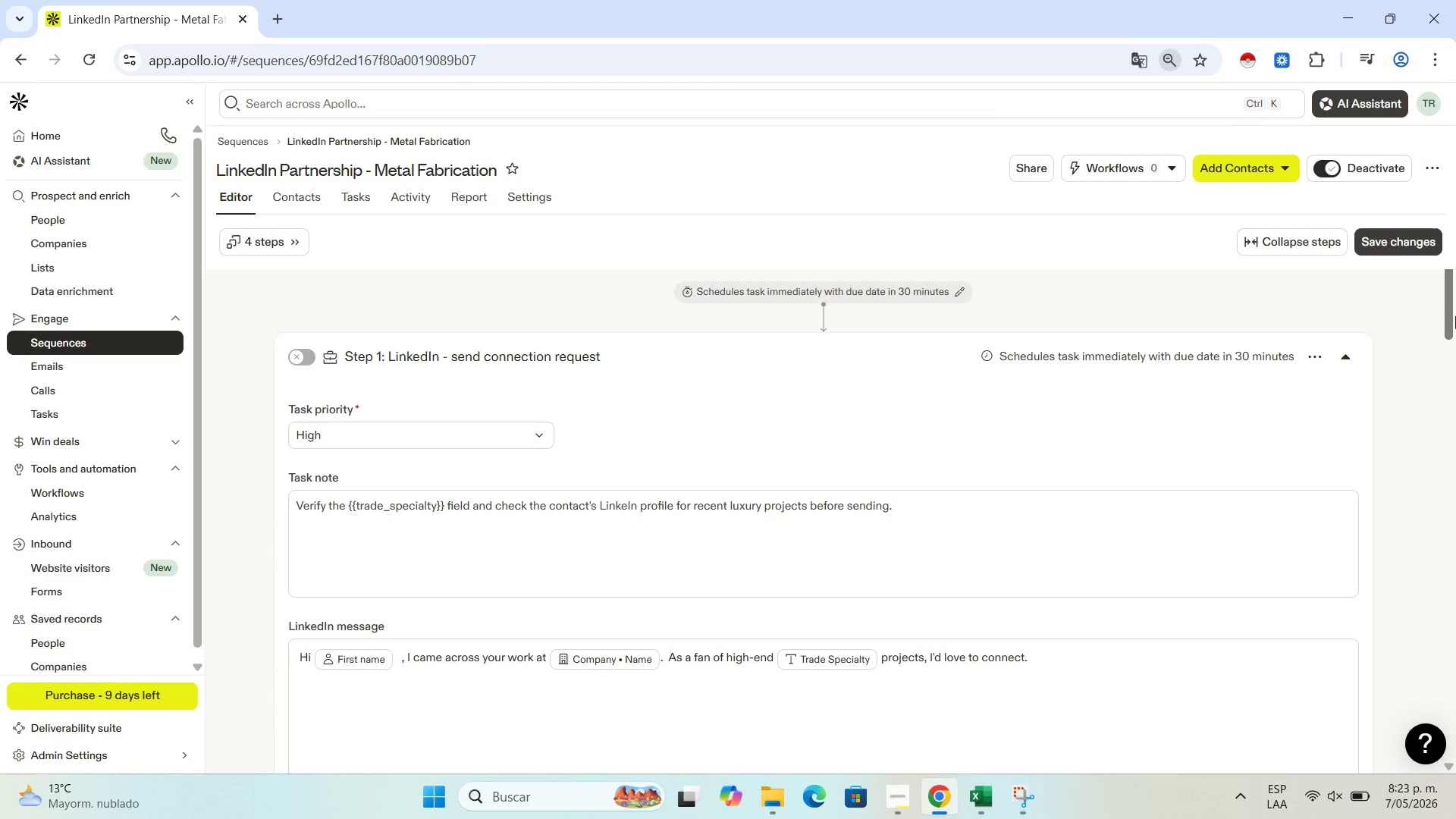 
left_click_drag(start_coordinate=[1448, 314], to_coordinate=[1449, 341])
 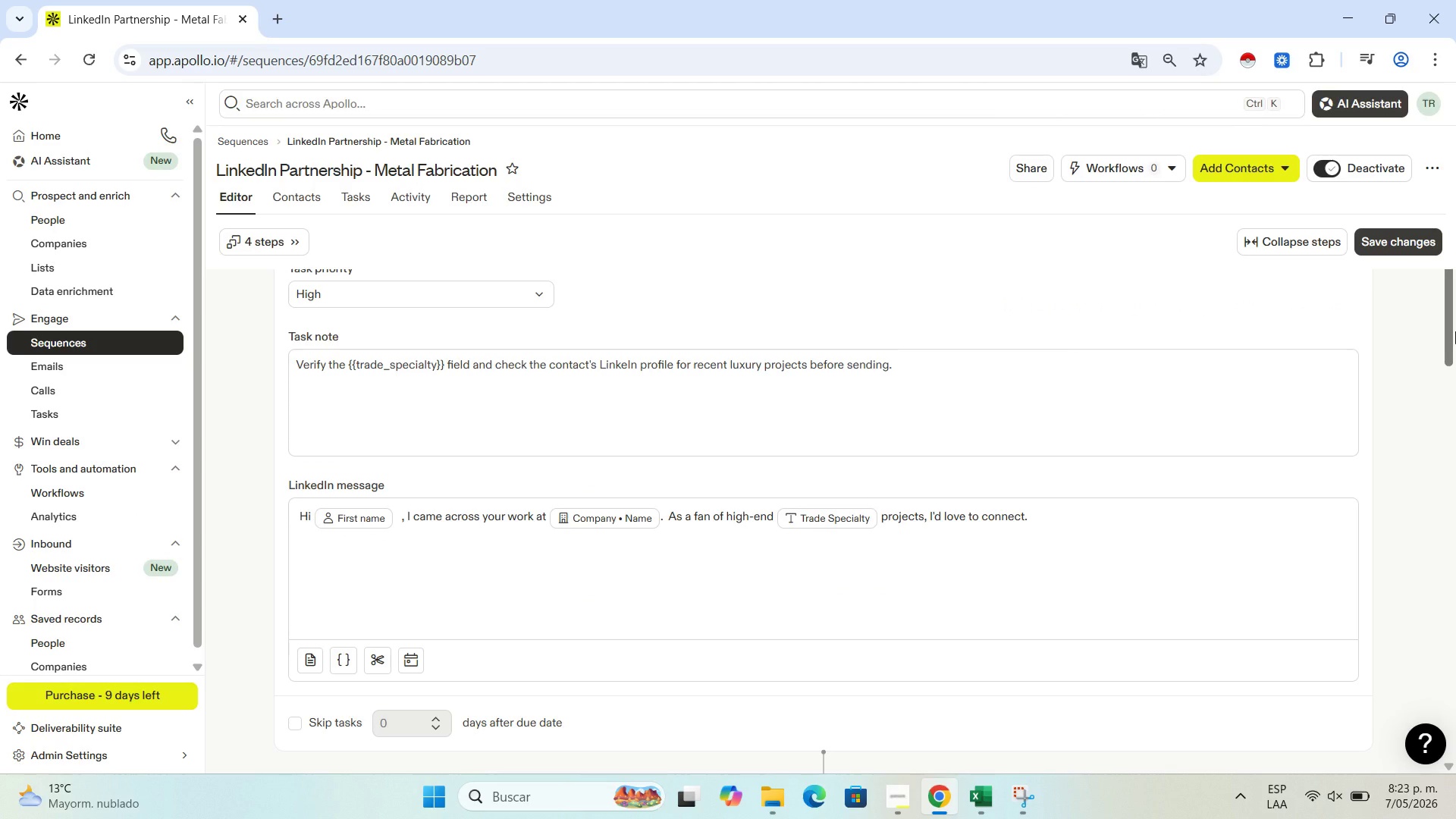 
key(Control+NumpadSubtract)
 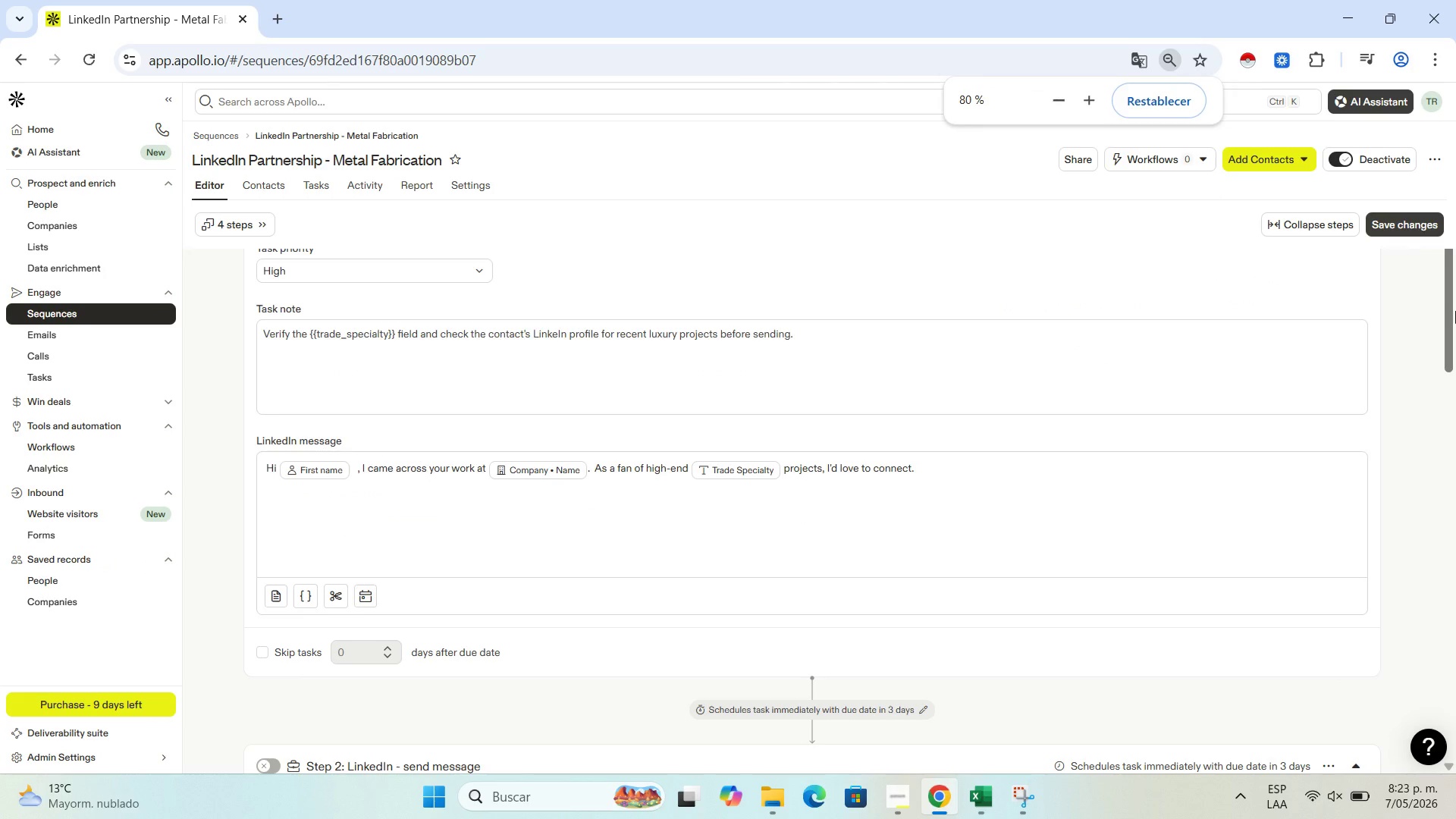 
left_click_drag(start_coordinate=[1455, 312], to_coordinate=[1442, 251])
 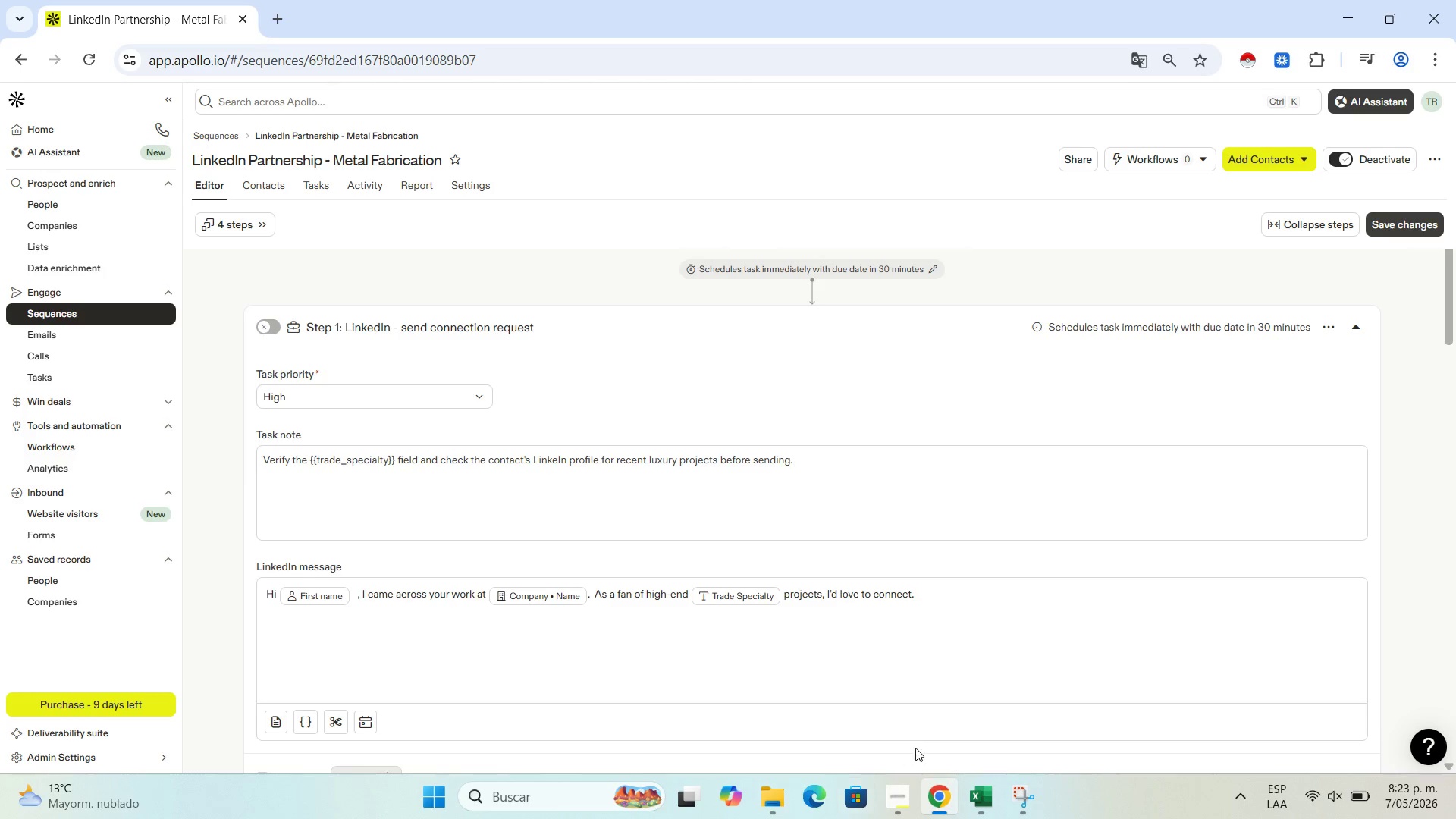 
left_click([1013, 799])
 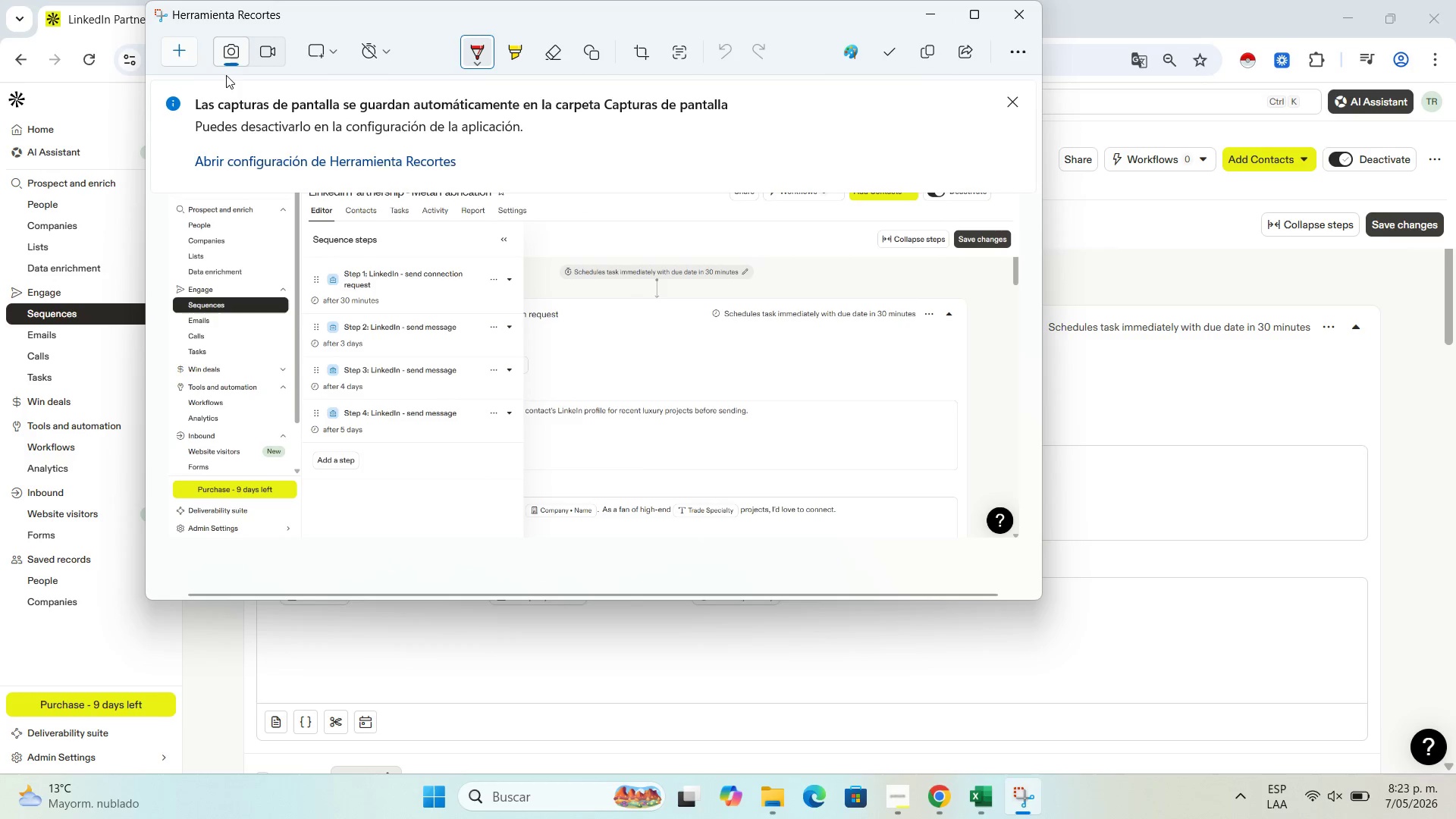 
left_click([179, 46])
 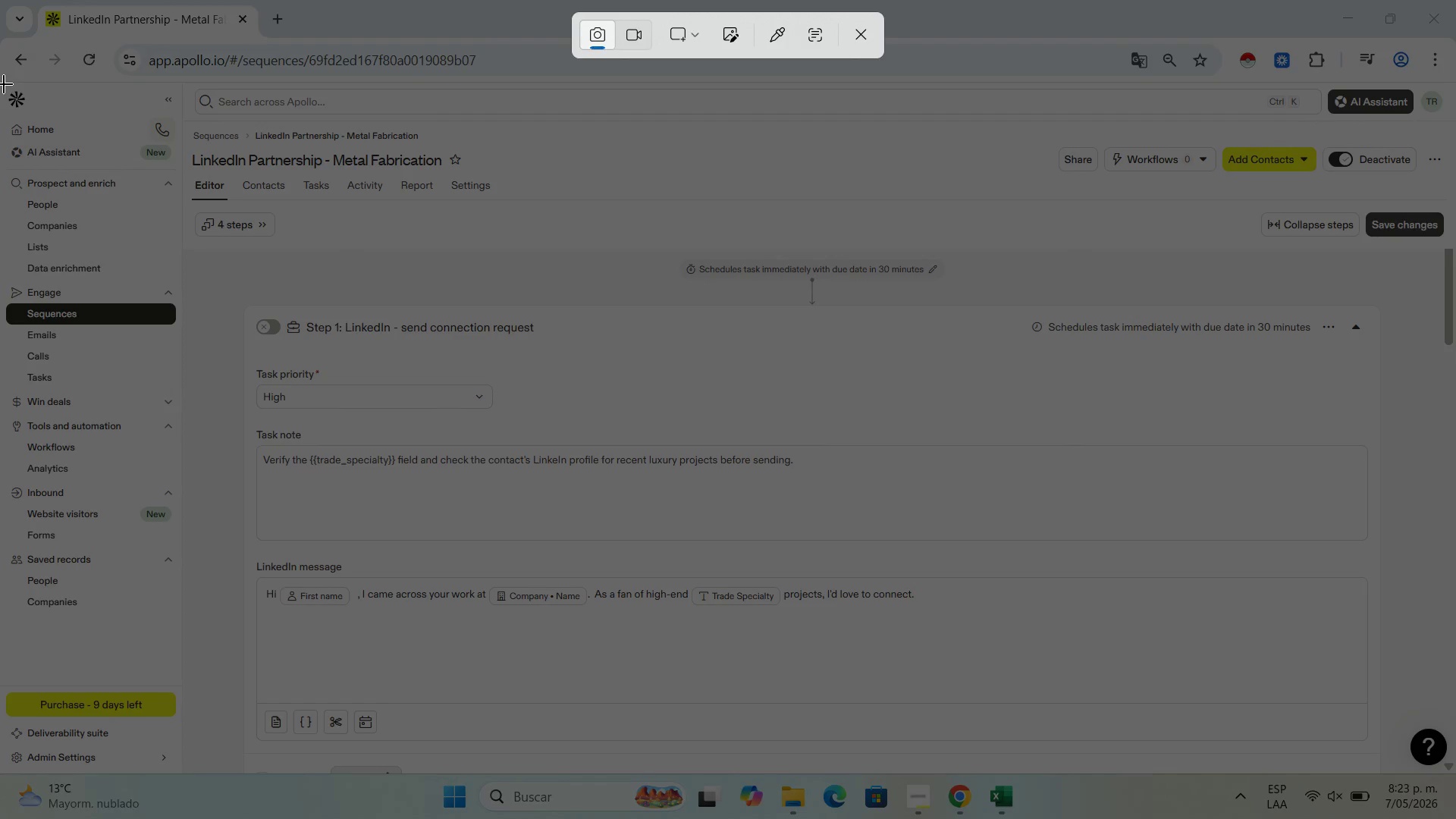 
left_click_drag(start_coordinate=[2, 80], to_coordinate=[1451, 770])
 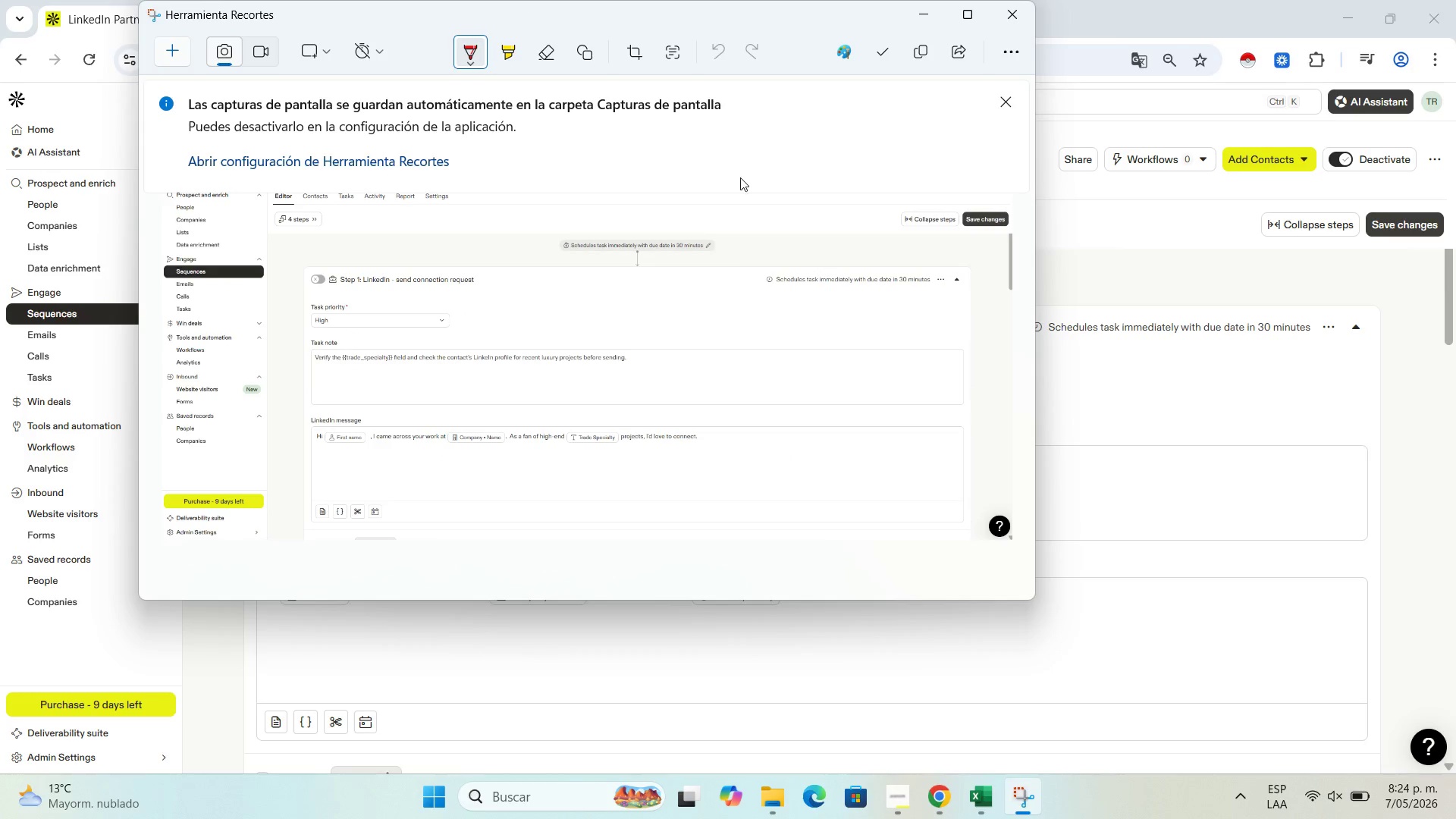 
left_click([877, 48])
 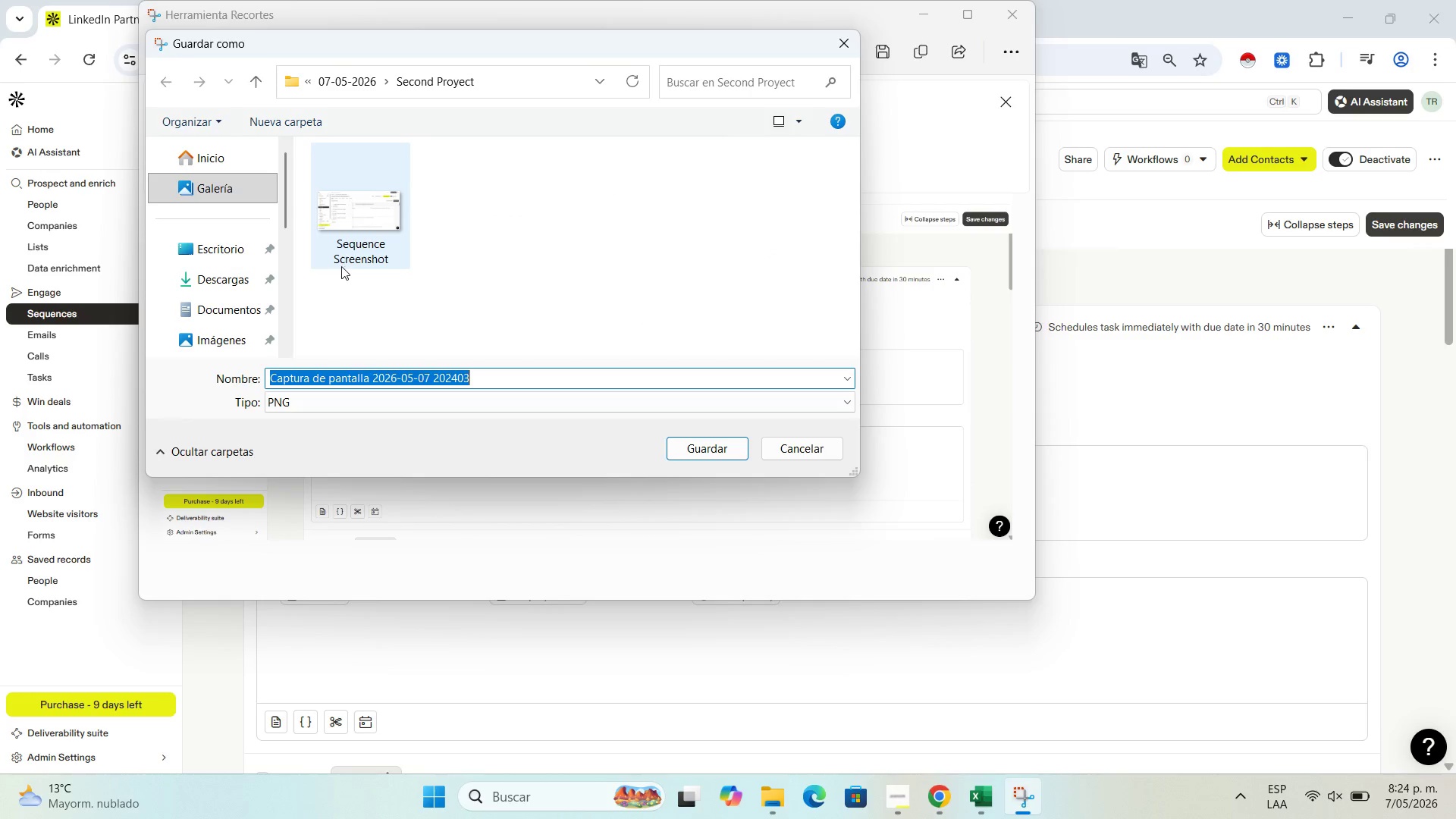 
type(Message )
key(Backspace)
key(Backspace)
type(ge)
key(Backspace)
key(Backspace)
type(e)
 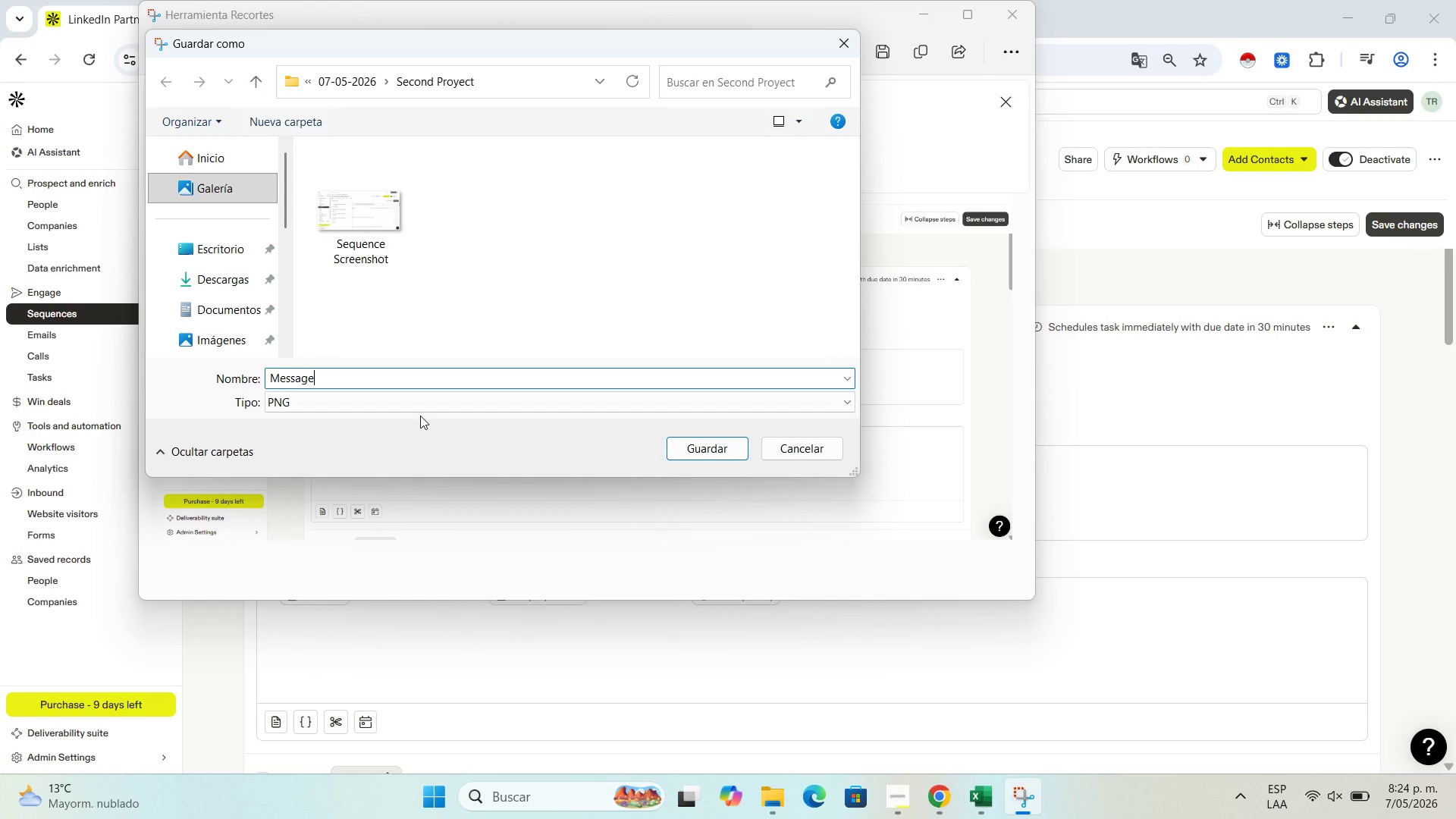 
wait(10.89)
 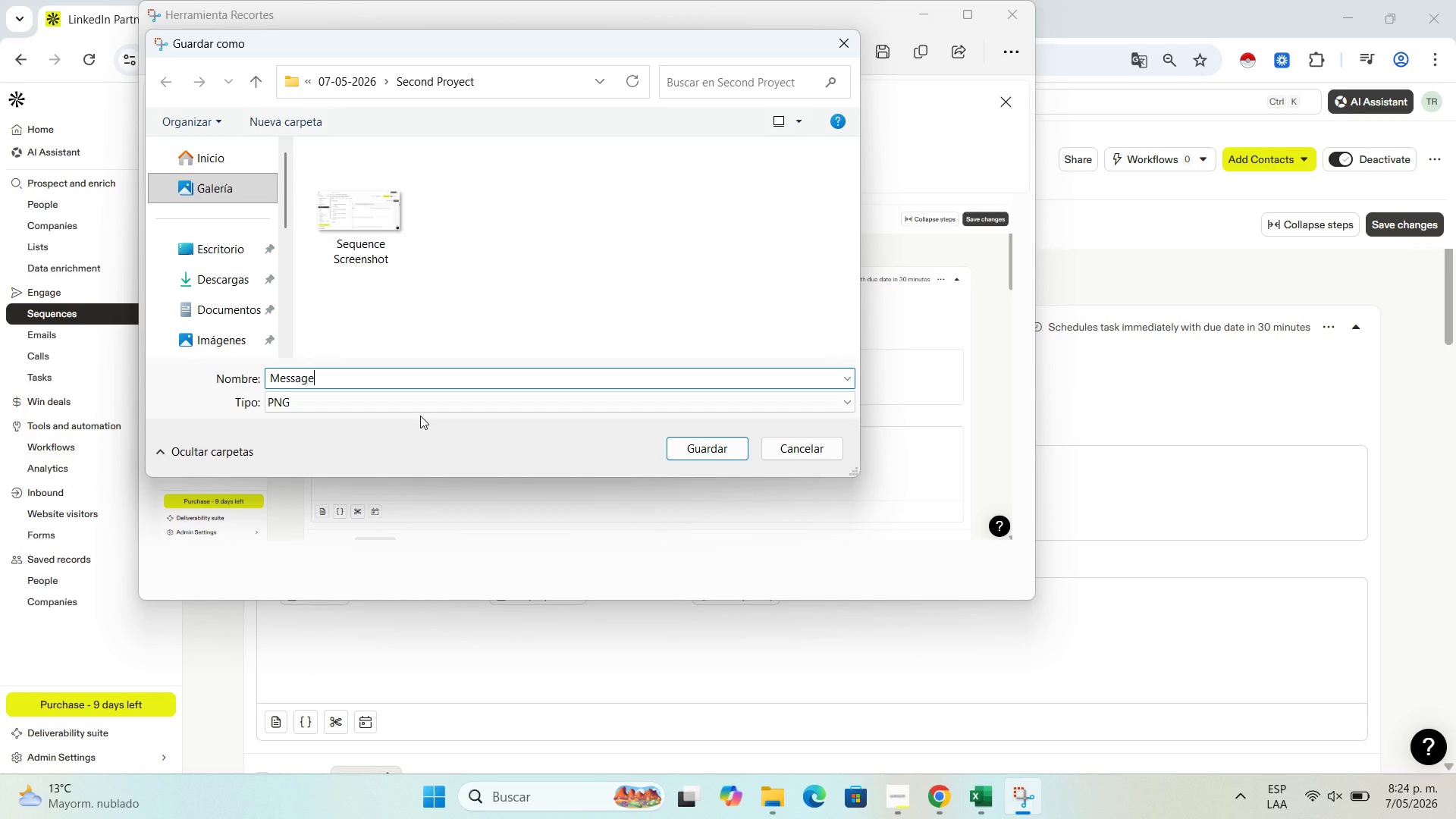 
type( 1 - capture)
 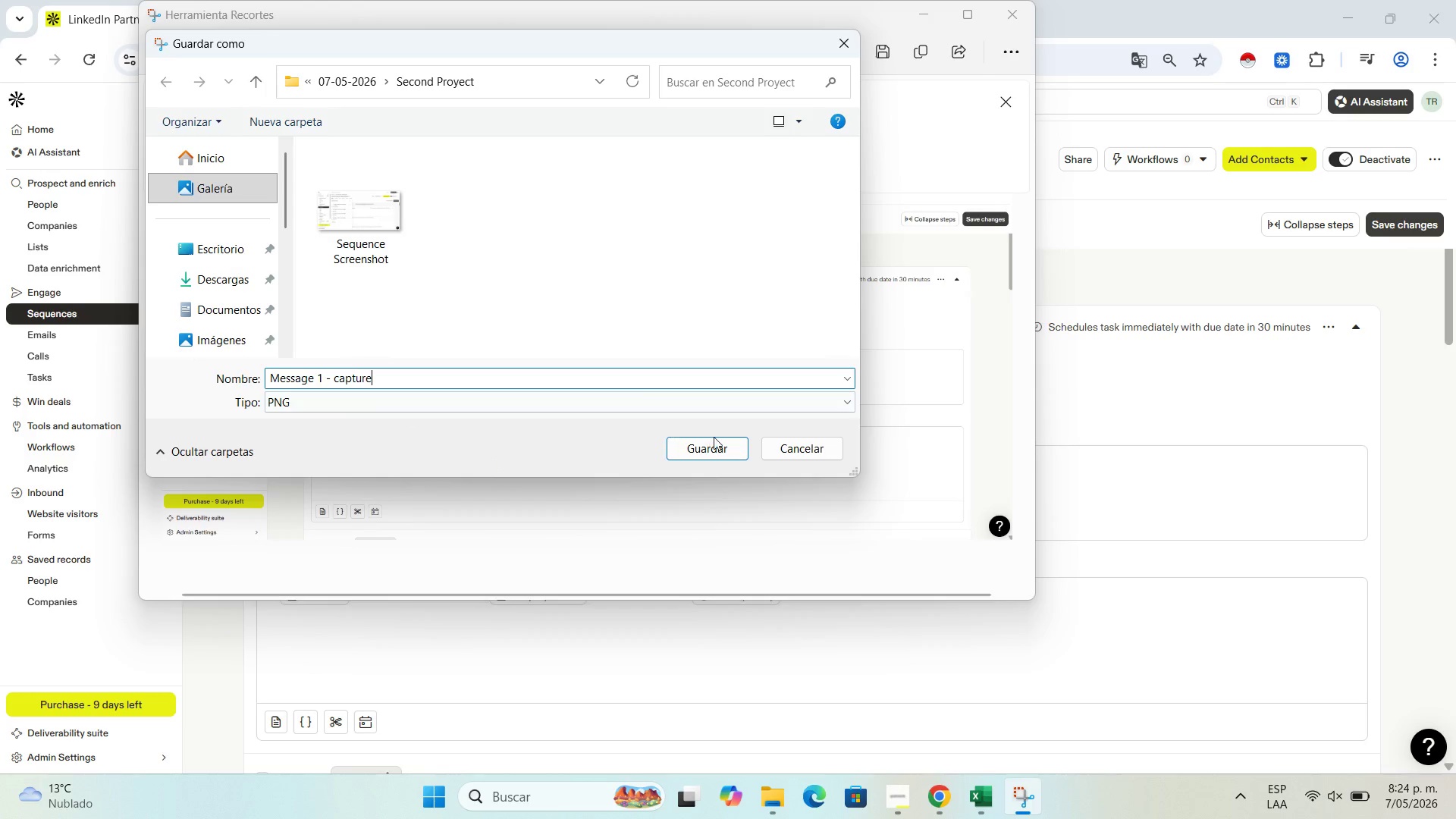 
left_click([709, 447])
 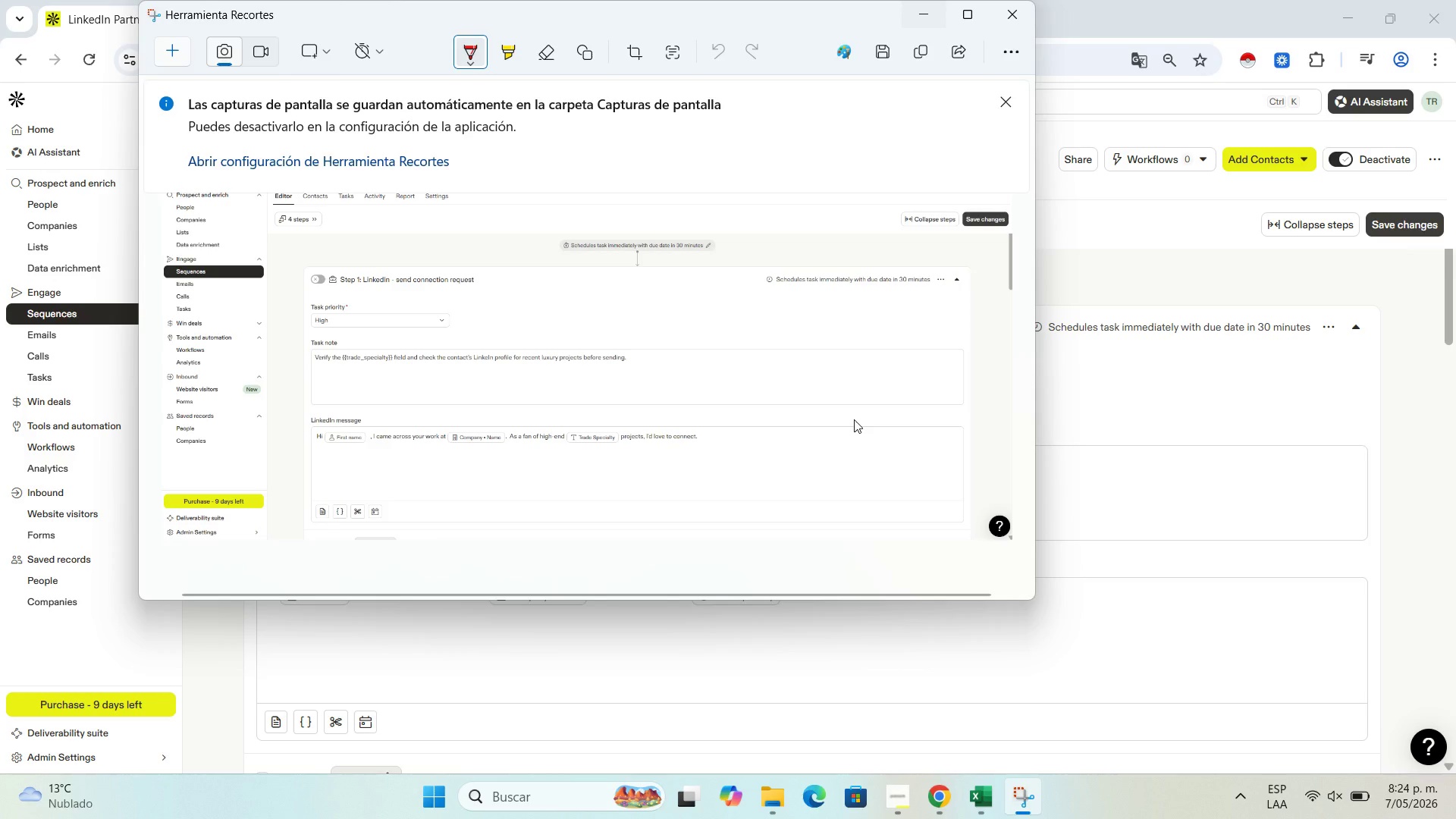 
left_click([770, 802])
 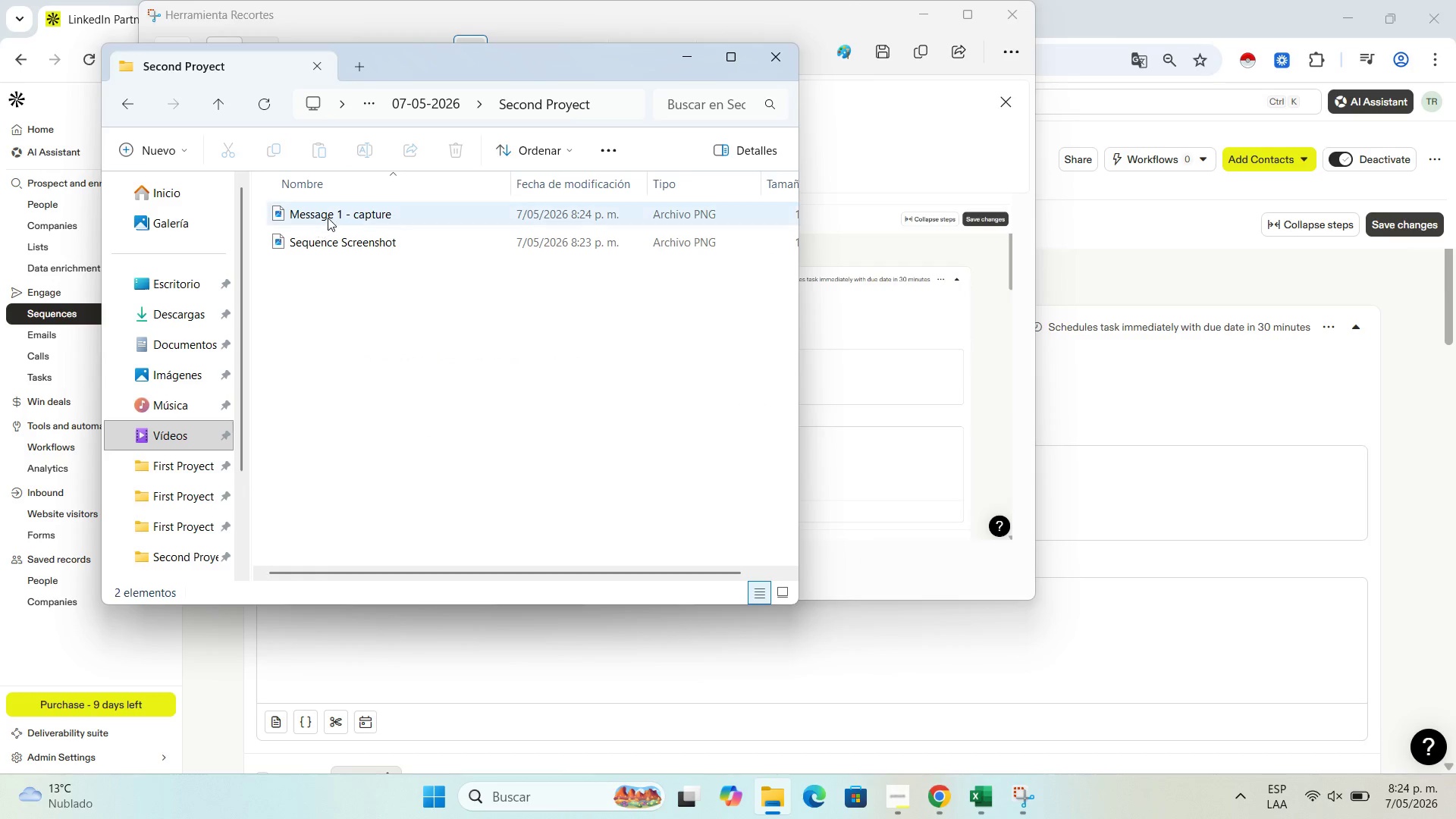 
double_click([331, 215])
 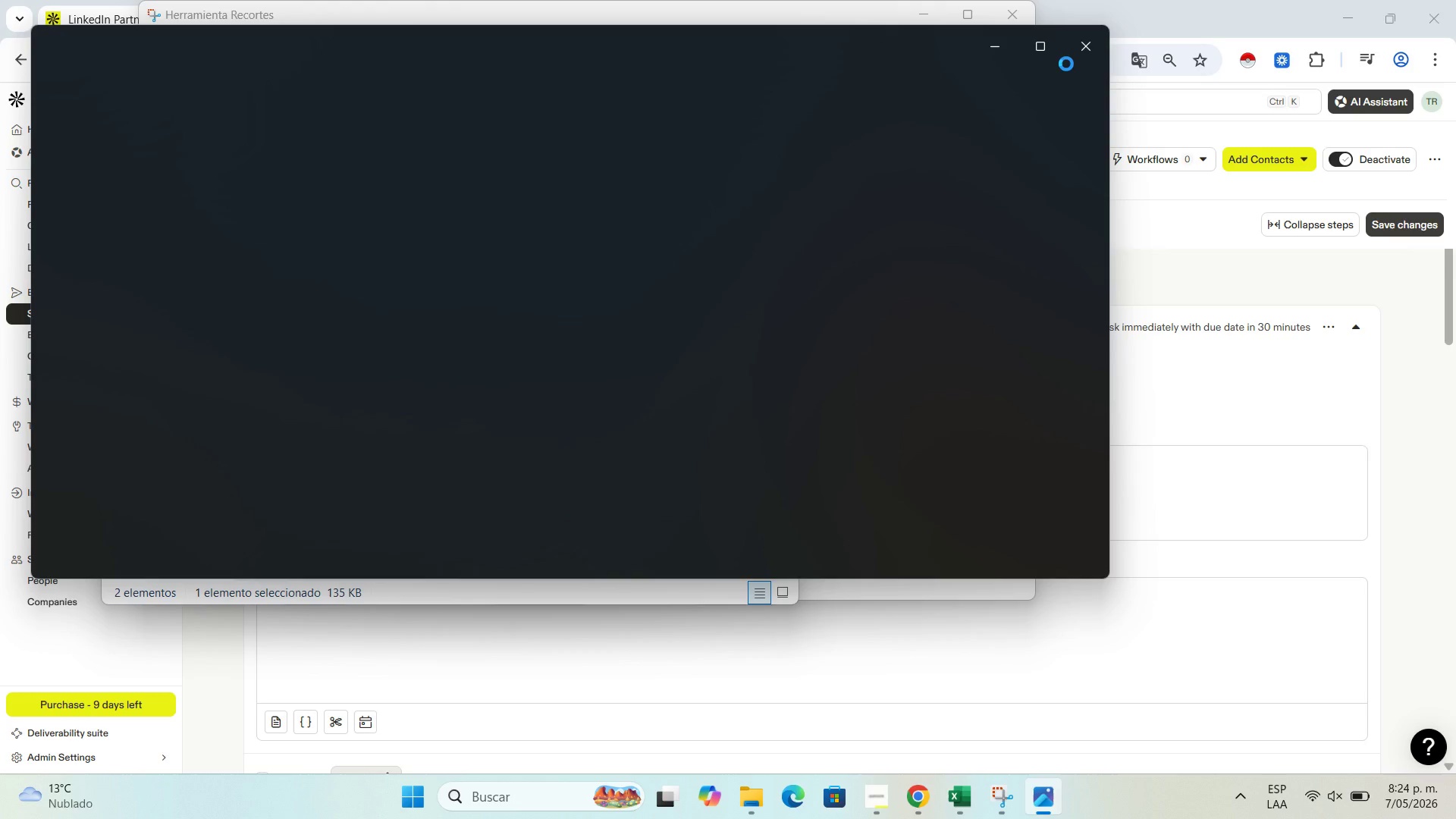 
left_click([1044, 48])
 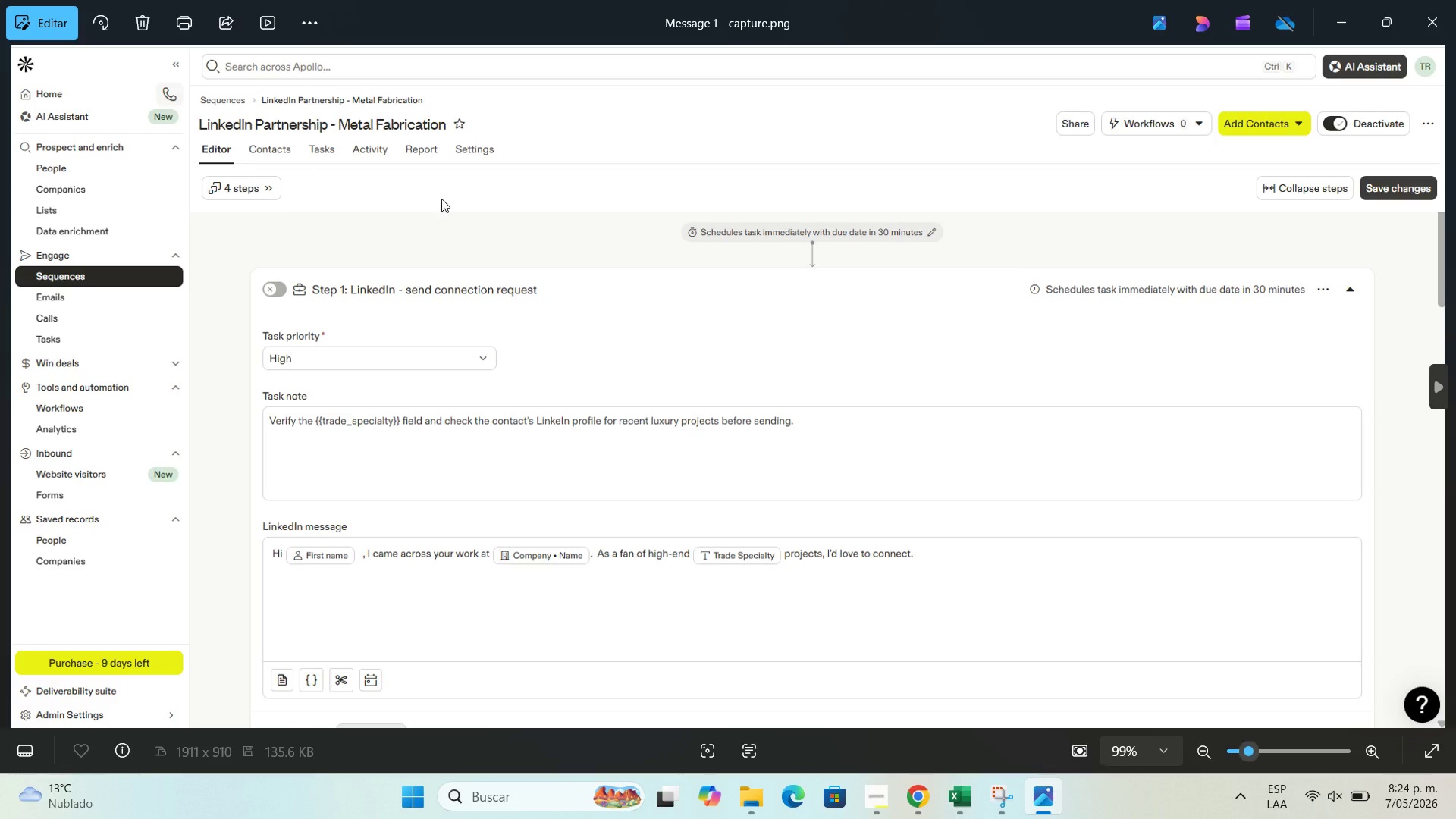 
left_click([1437, 5])
 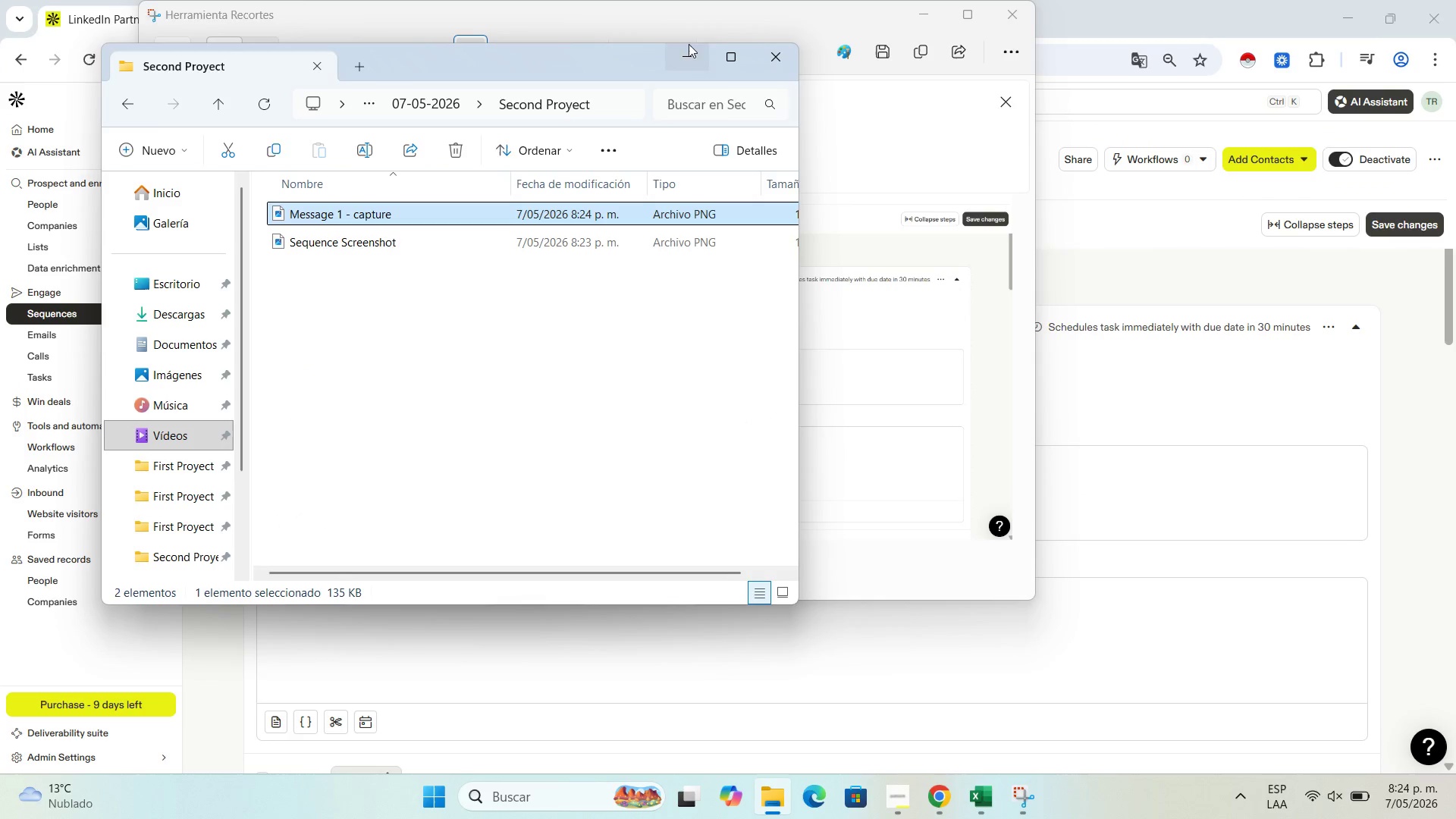 
left_click([692, 56])
 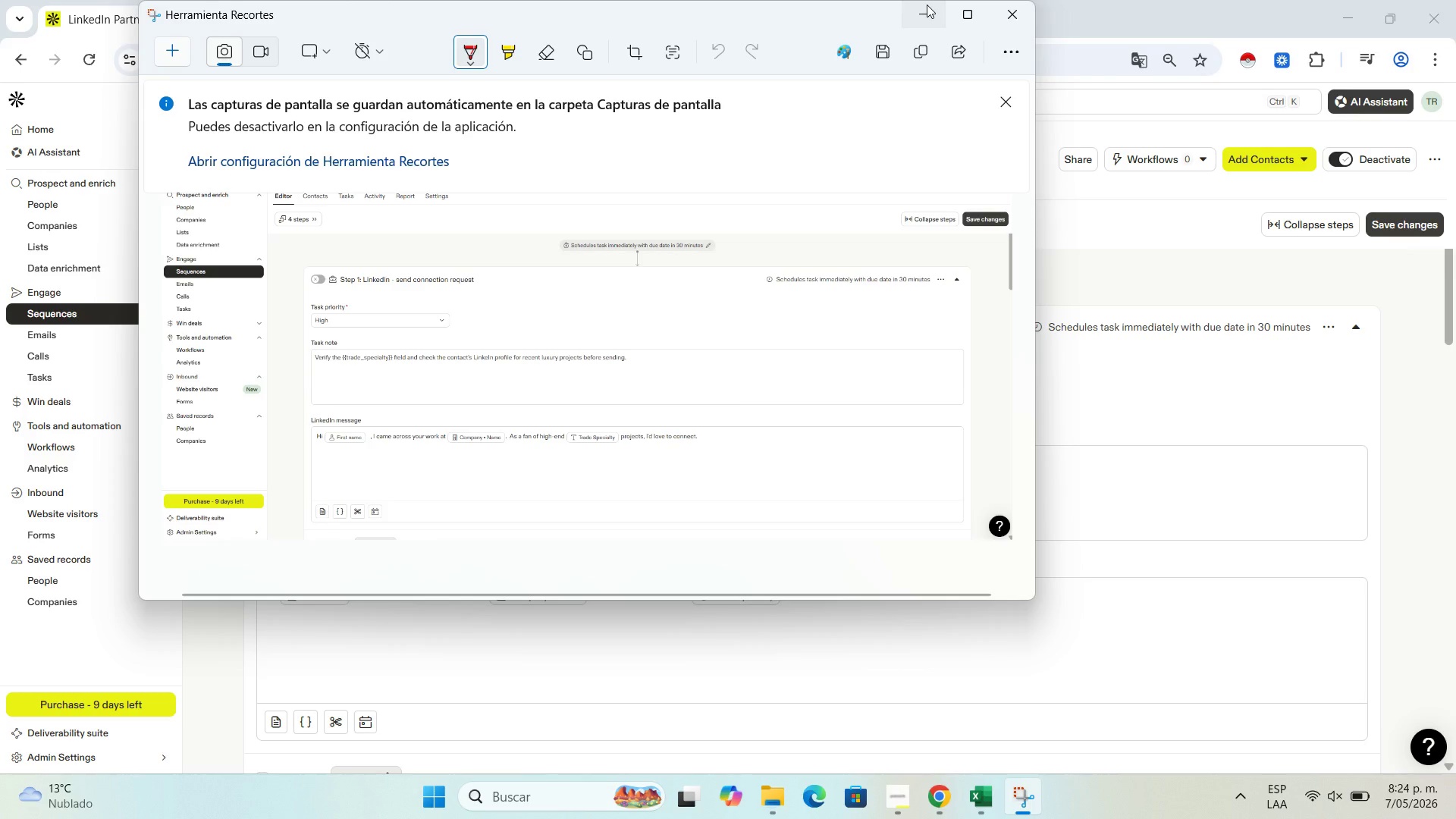 
left_click([927, 5])
 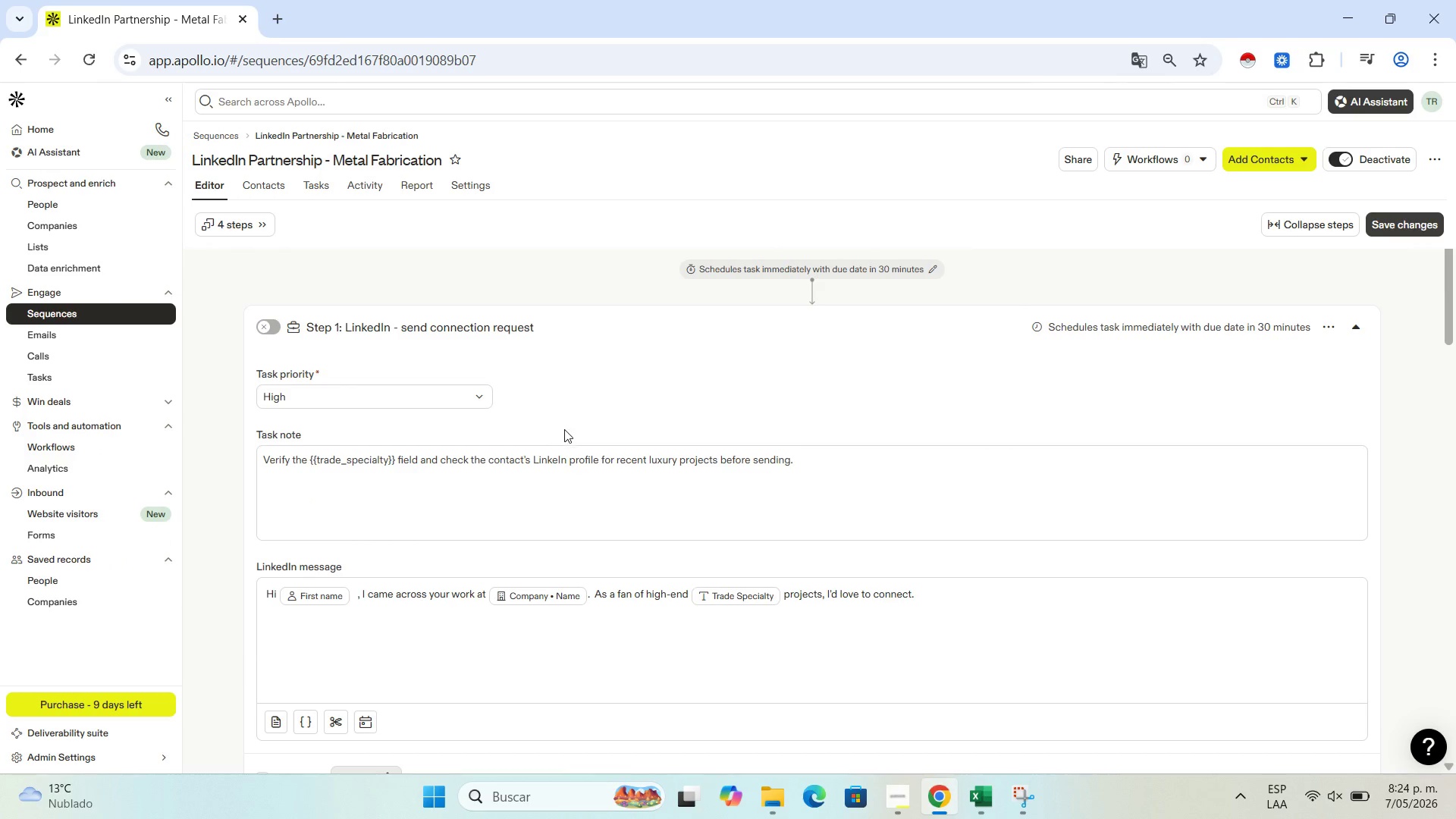 
scroll: coordinate [1452, 259], scroll_direction: down, amount: 1.0
 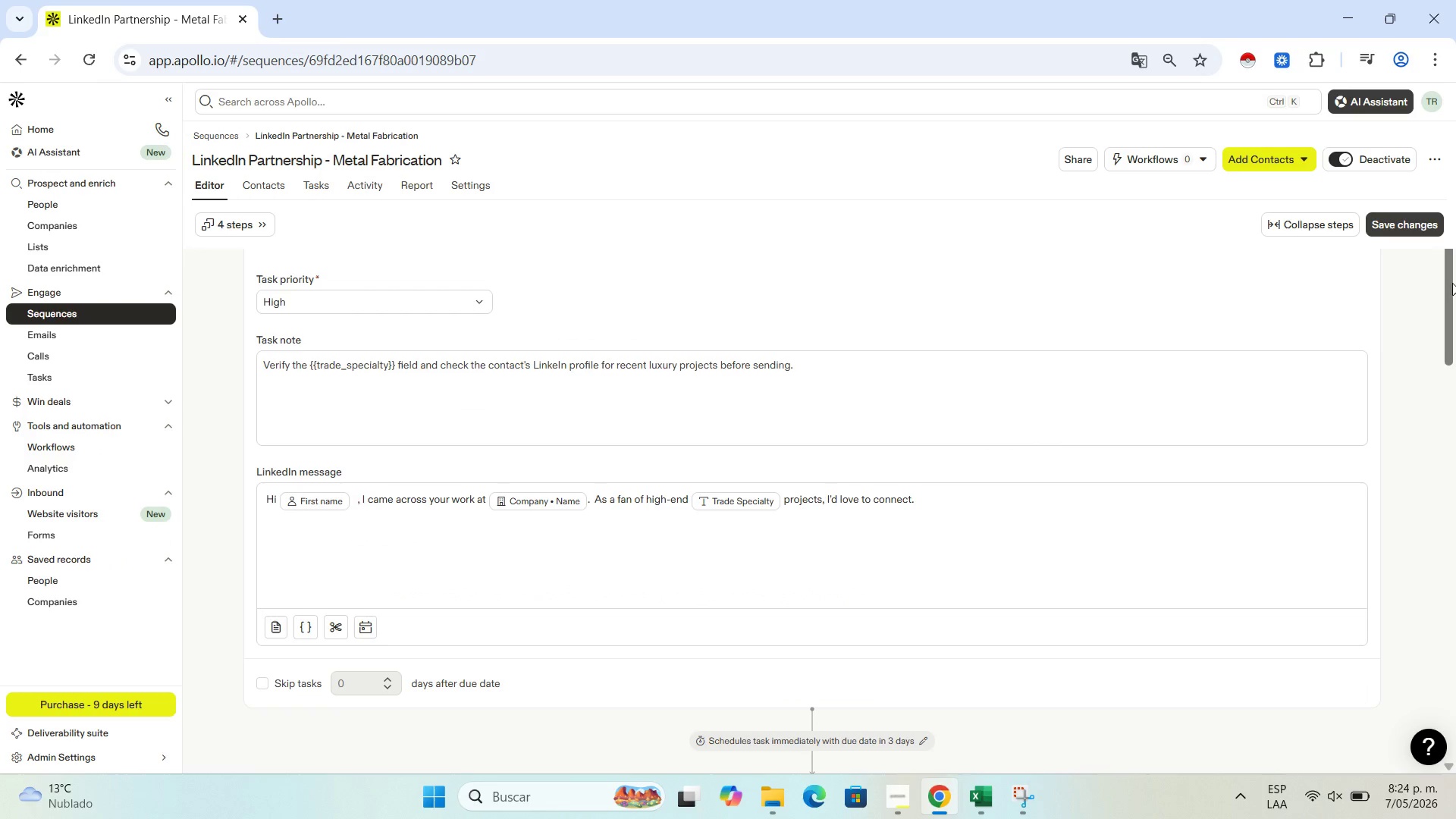 
left_click_drag(start_coordinate=[1452, 282], to_coordinate=[1448, 386])
 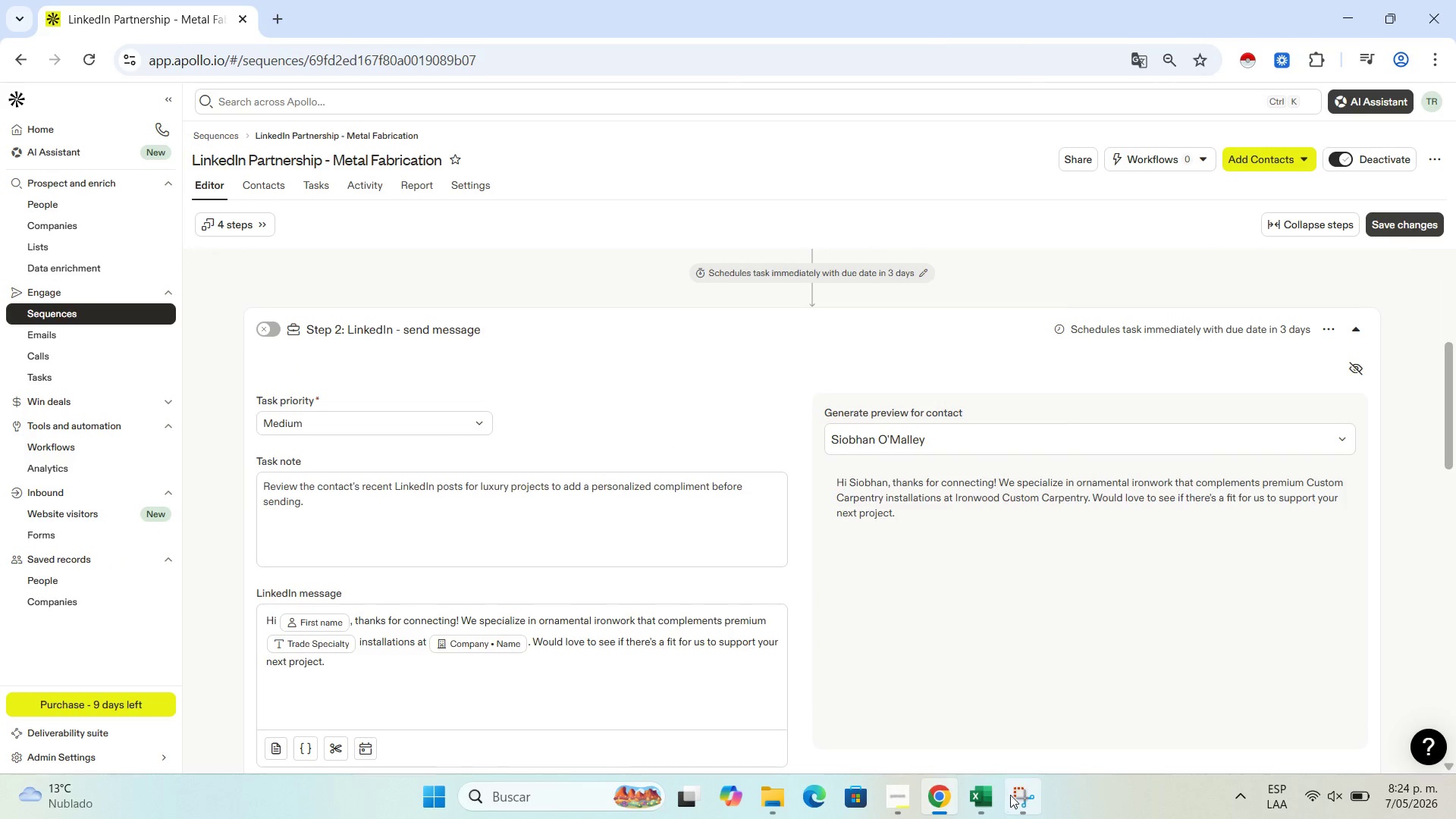 
left_click([1021, 795])
 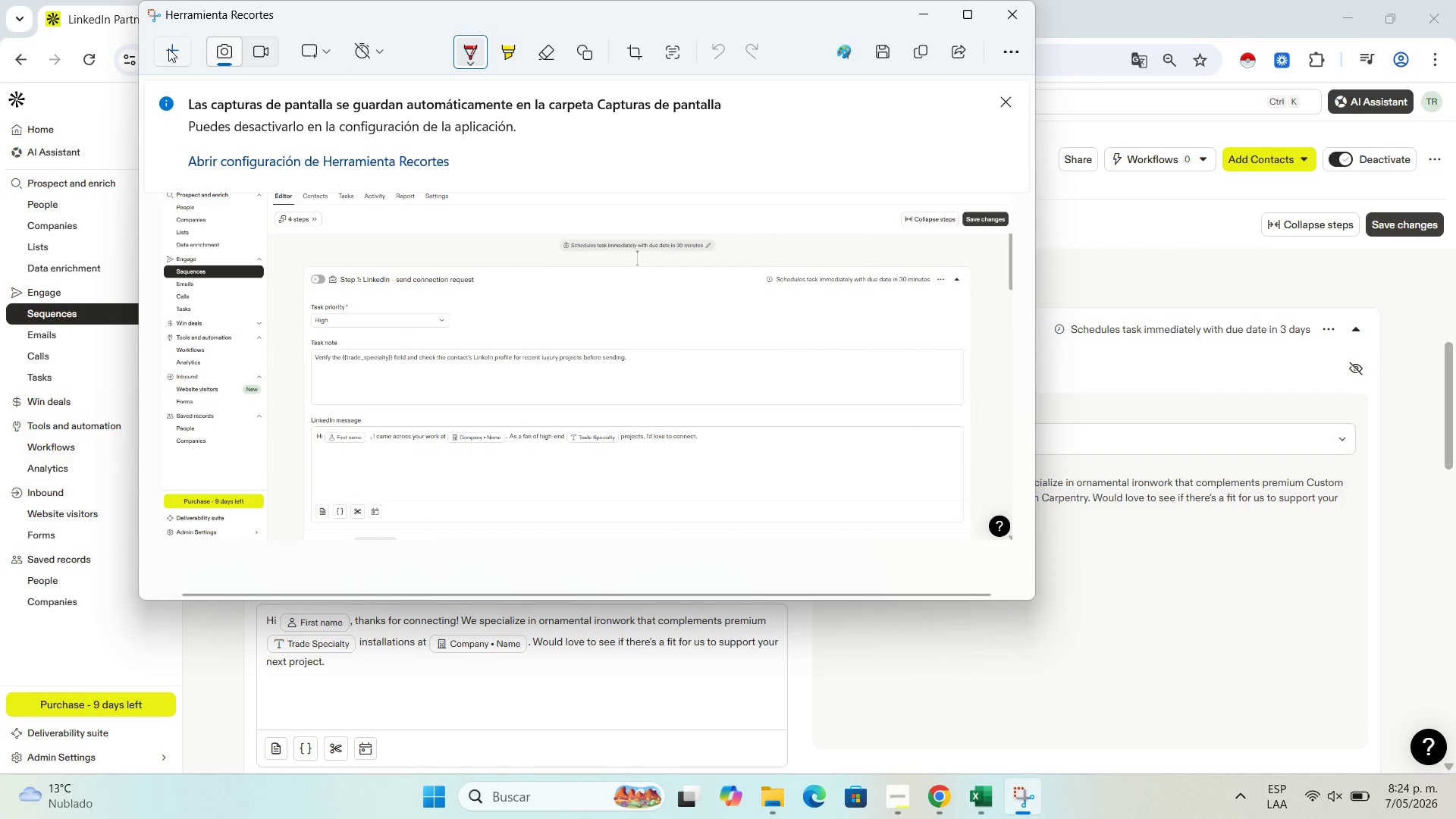 
left_click([168, 49])
 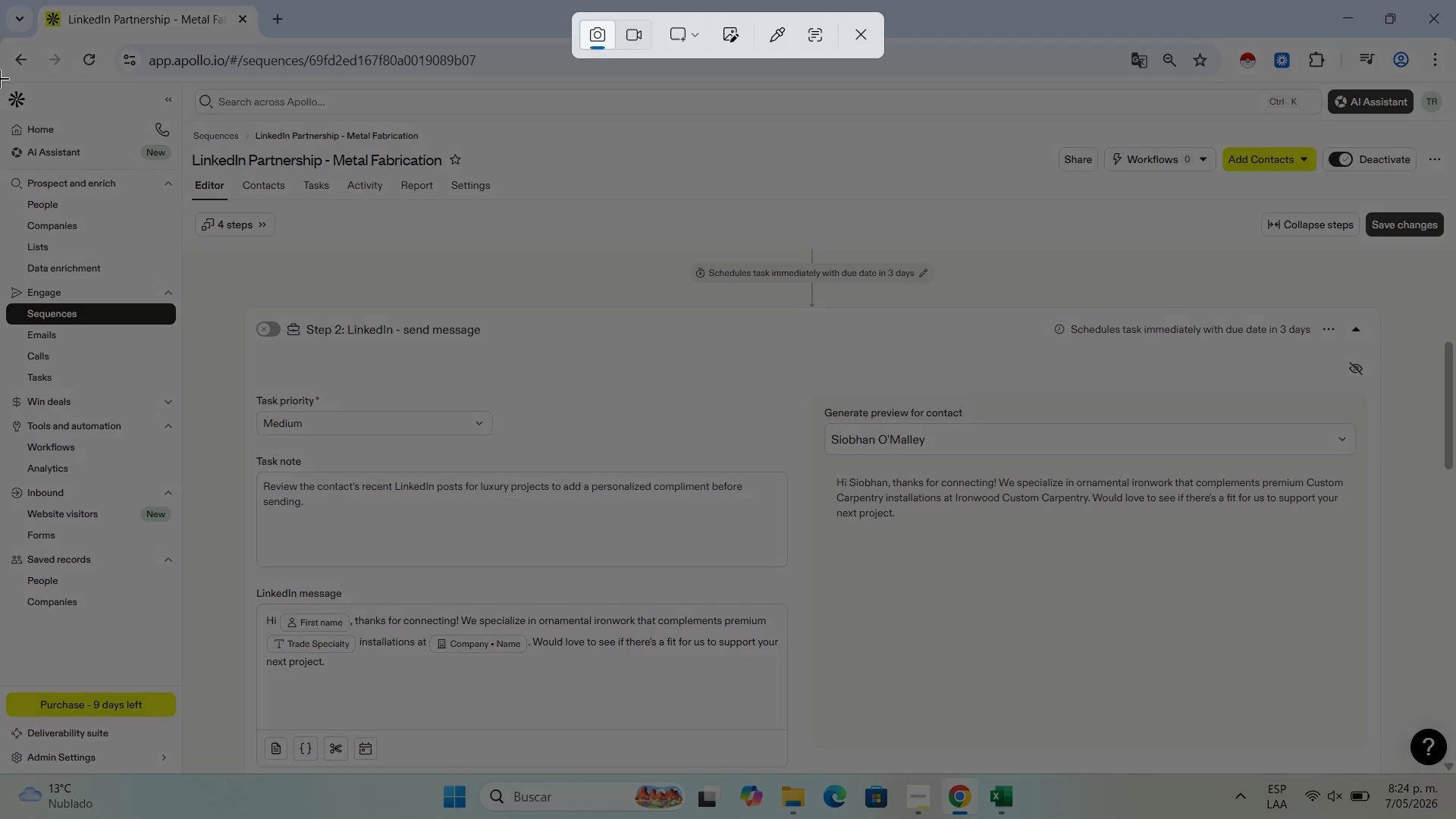 
left_click_drag(start_coordinate=[2, 80], to_coordinate=[1451, 769])
 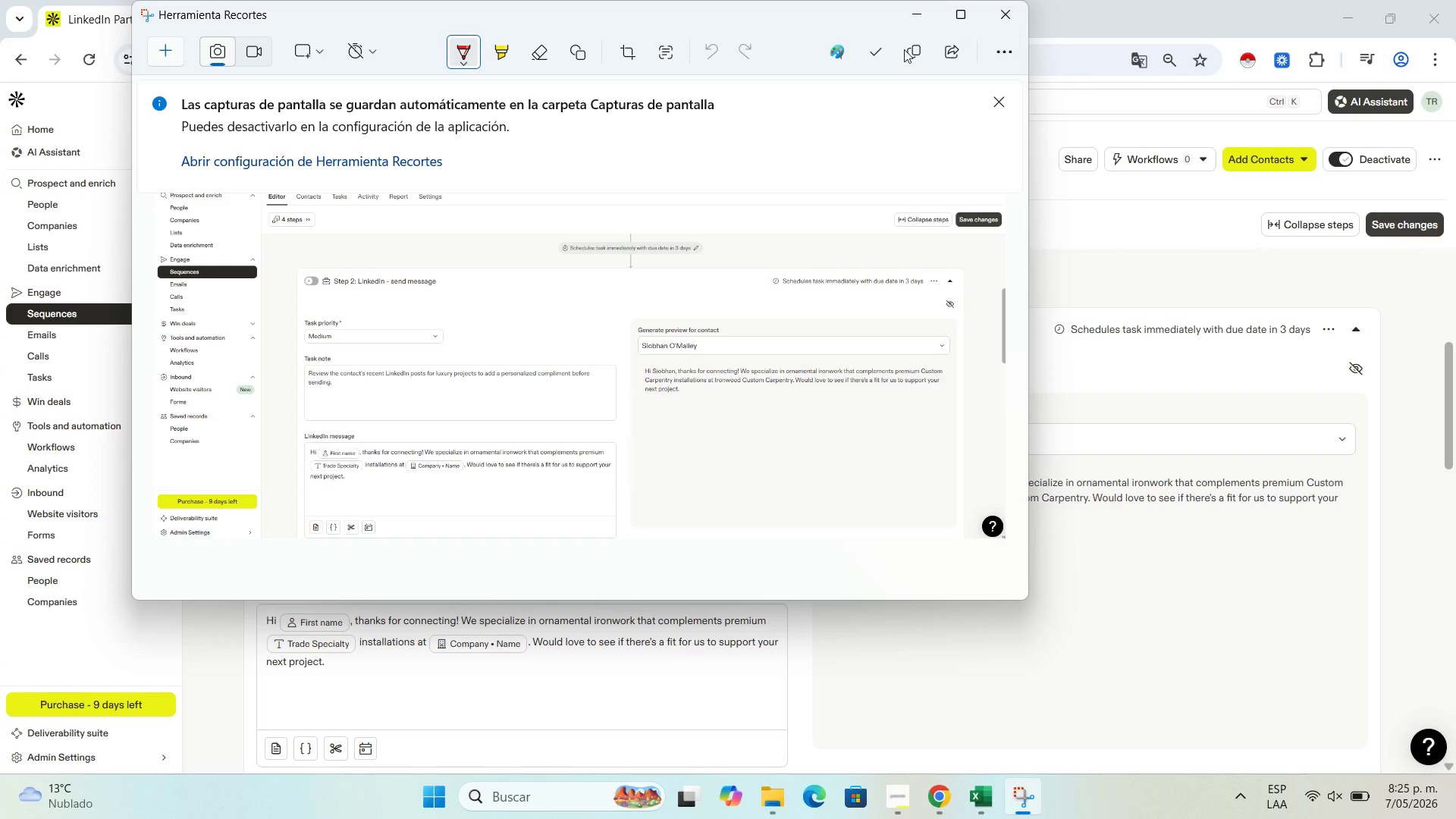 
left_click([875, 56])
 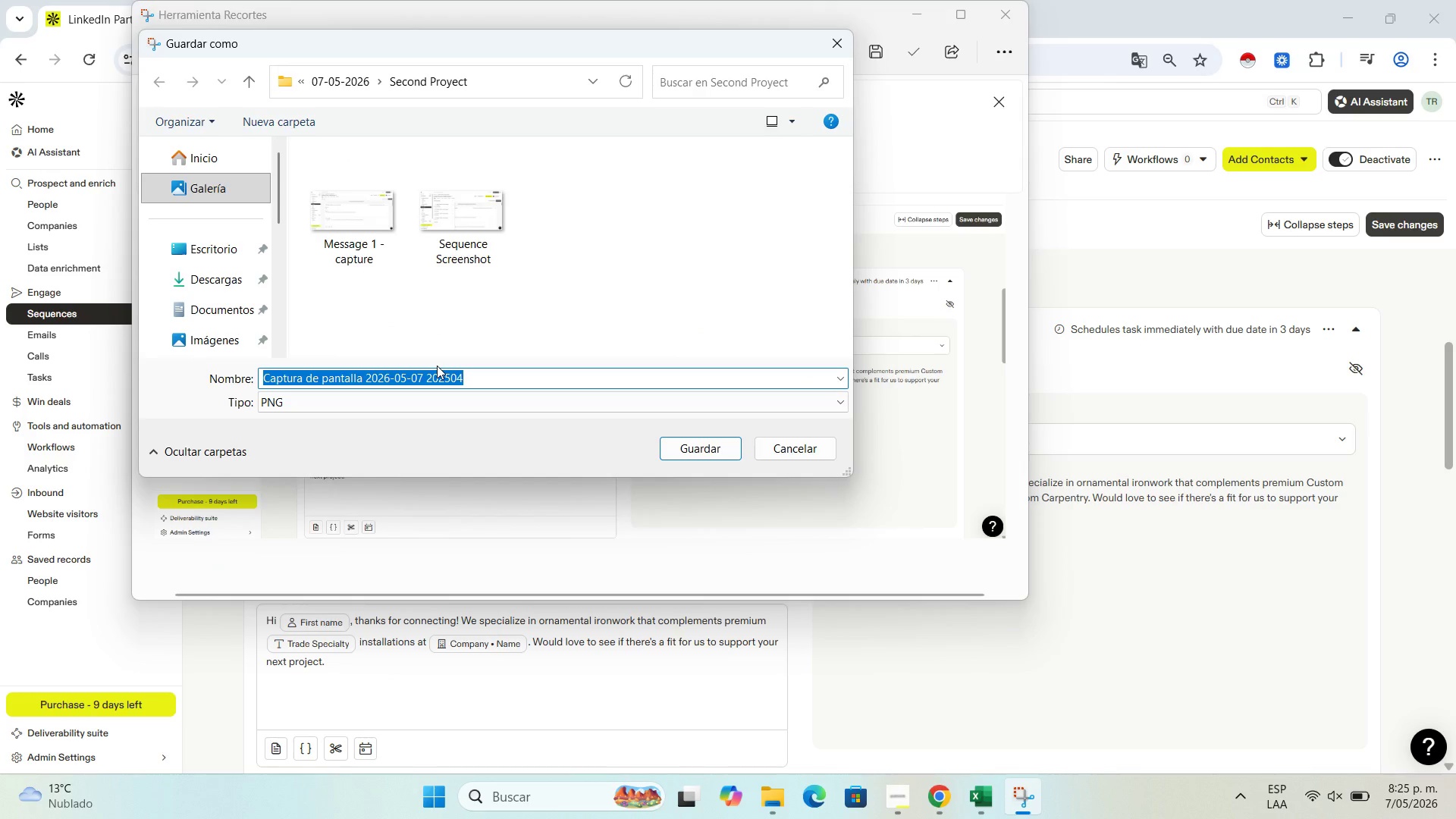 
type(Message 2 - capture)
 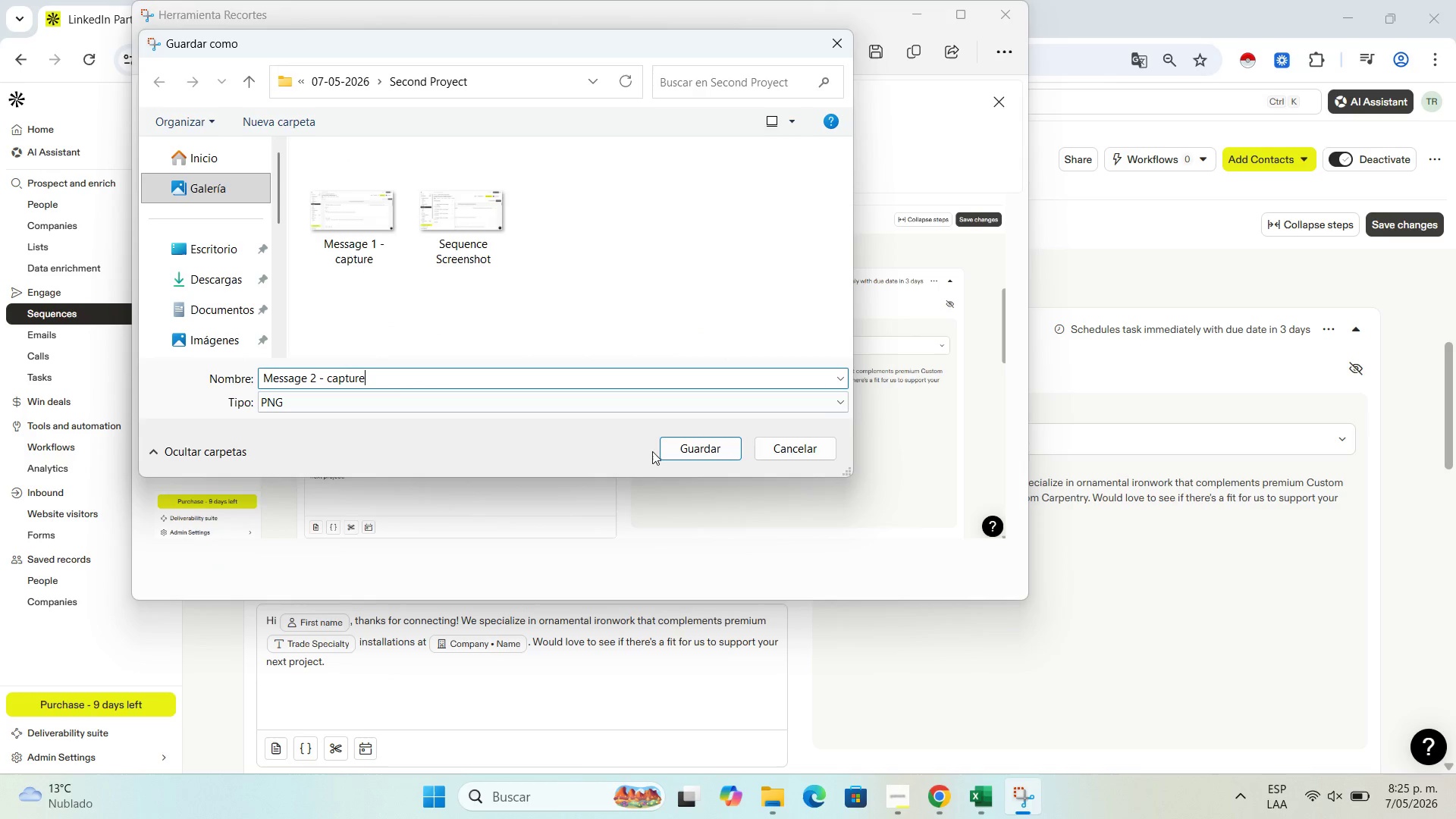 
left_click([688, 444])
 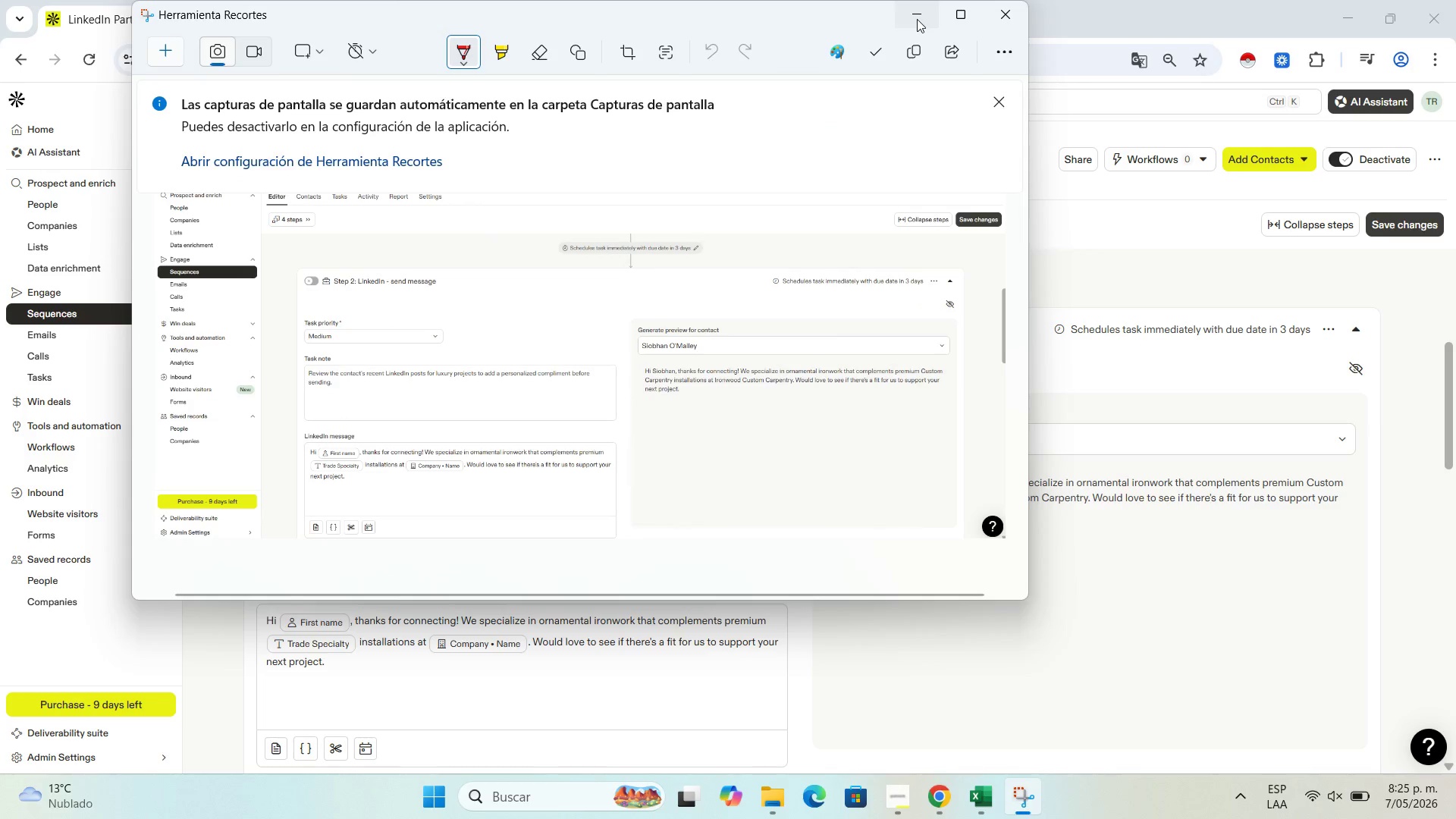 
left_click([917, 19])
 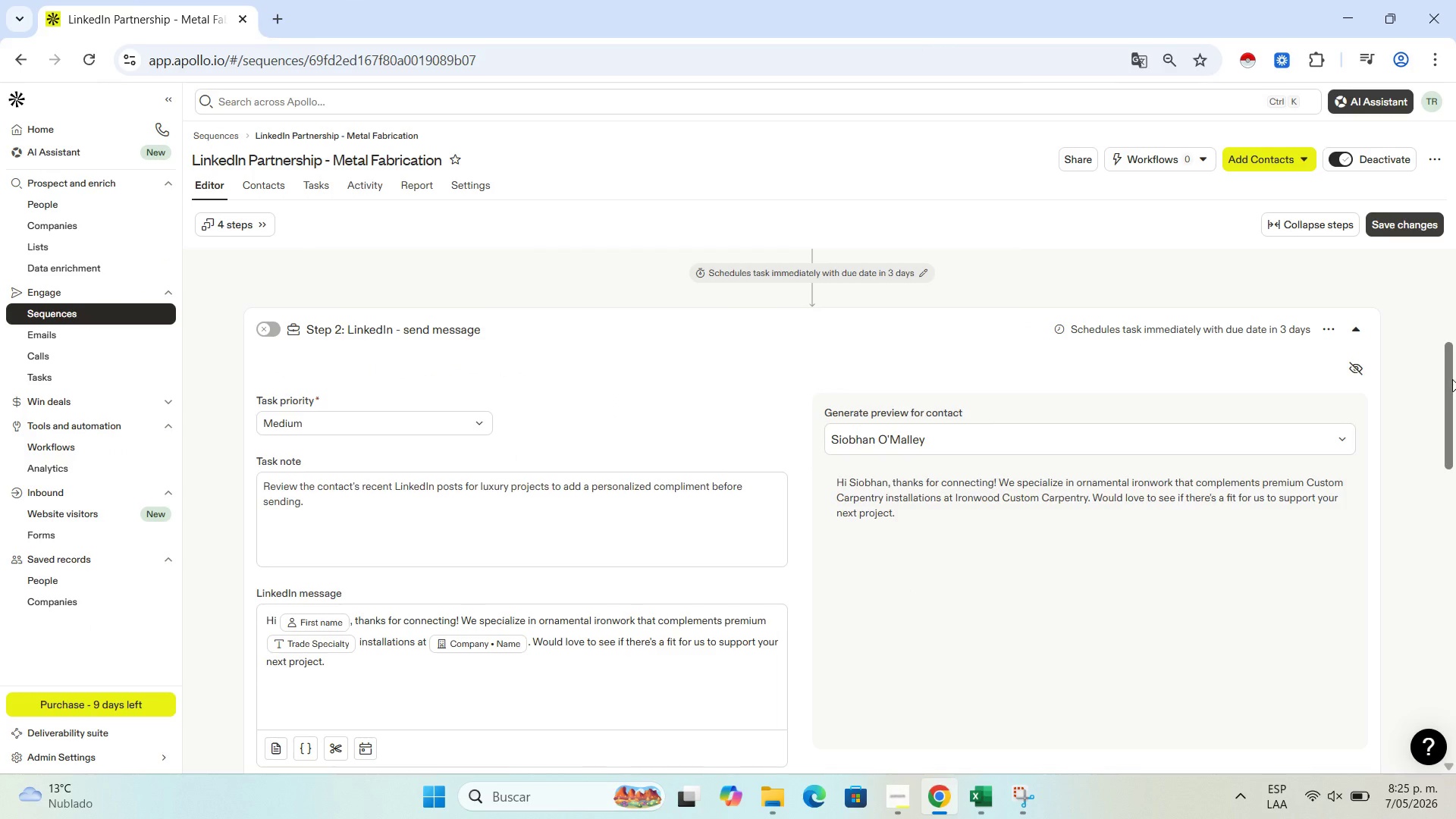 
left_click_drag(start_coordinate=[1452, 379], to_coordinate=[1455, 510])
 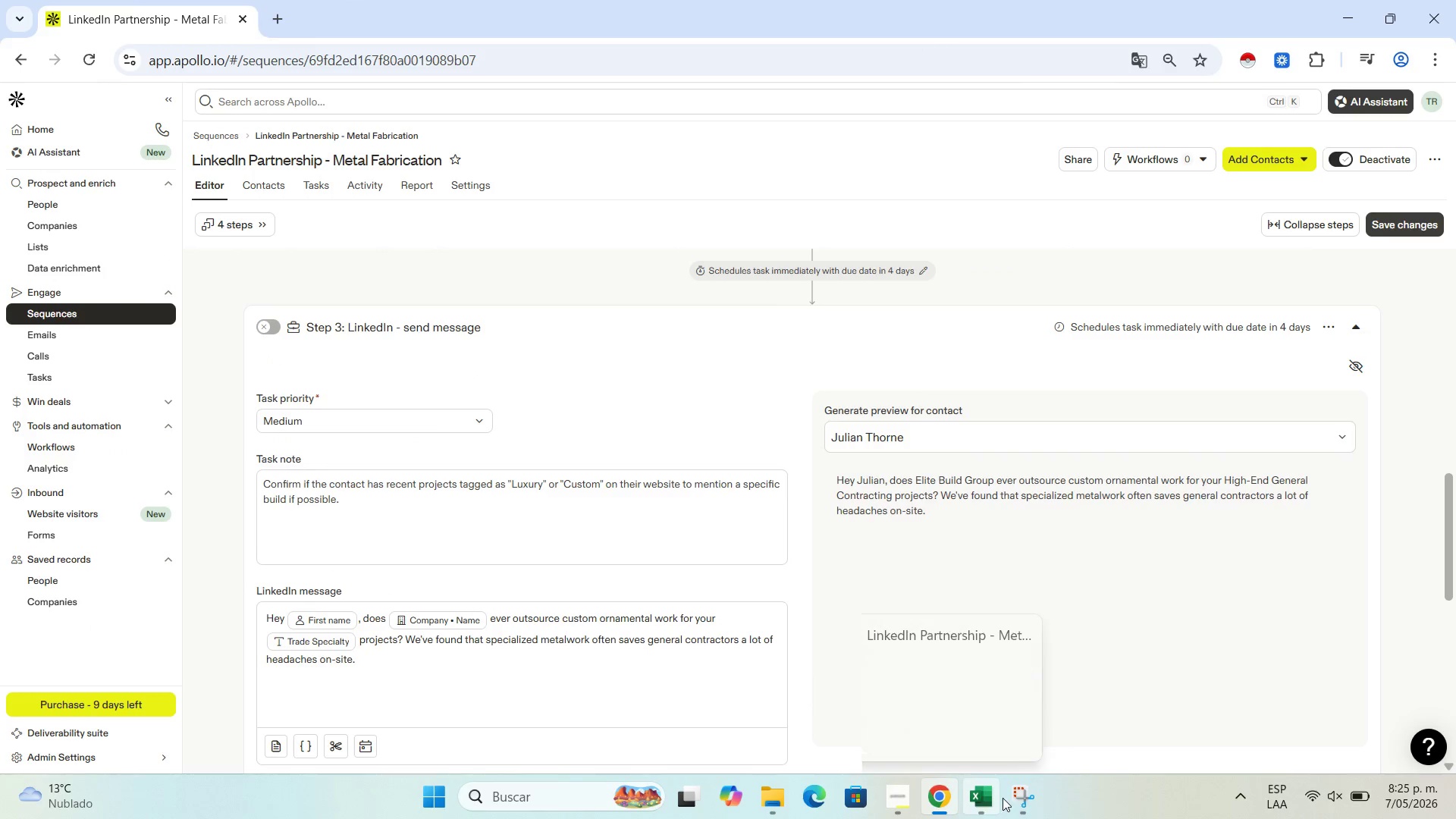 
left_click([1013, 802])
 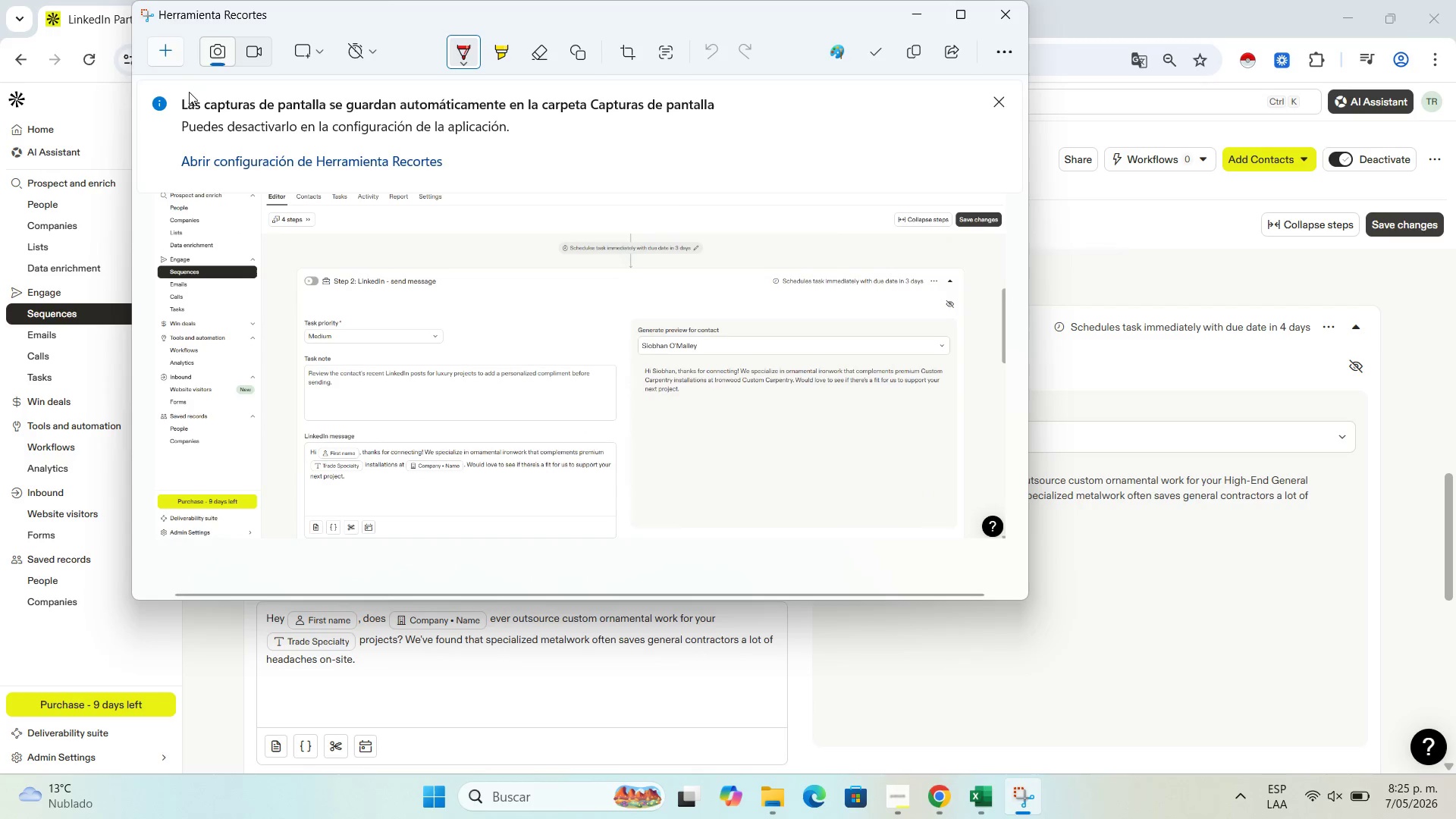 
left_click([172, 64])
 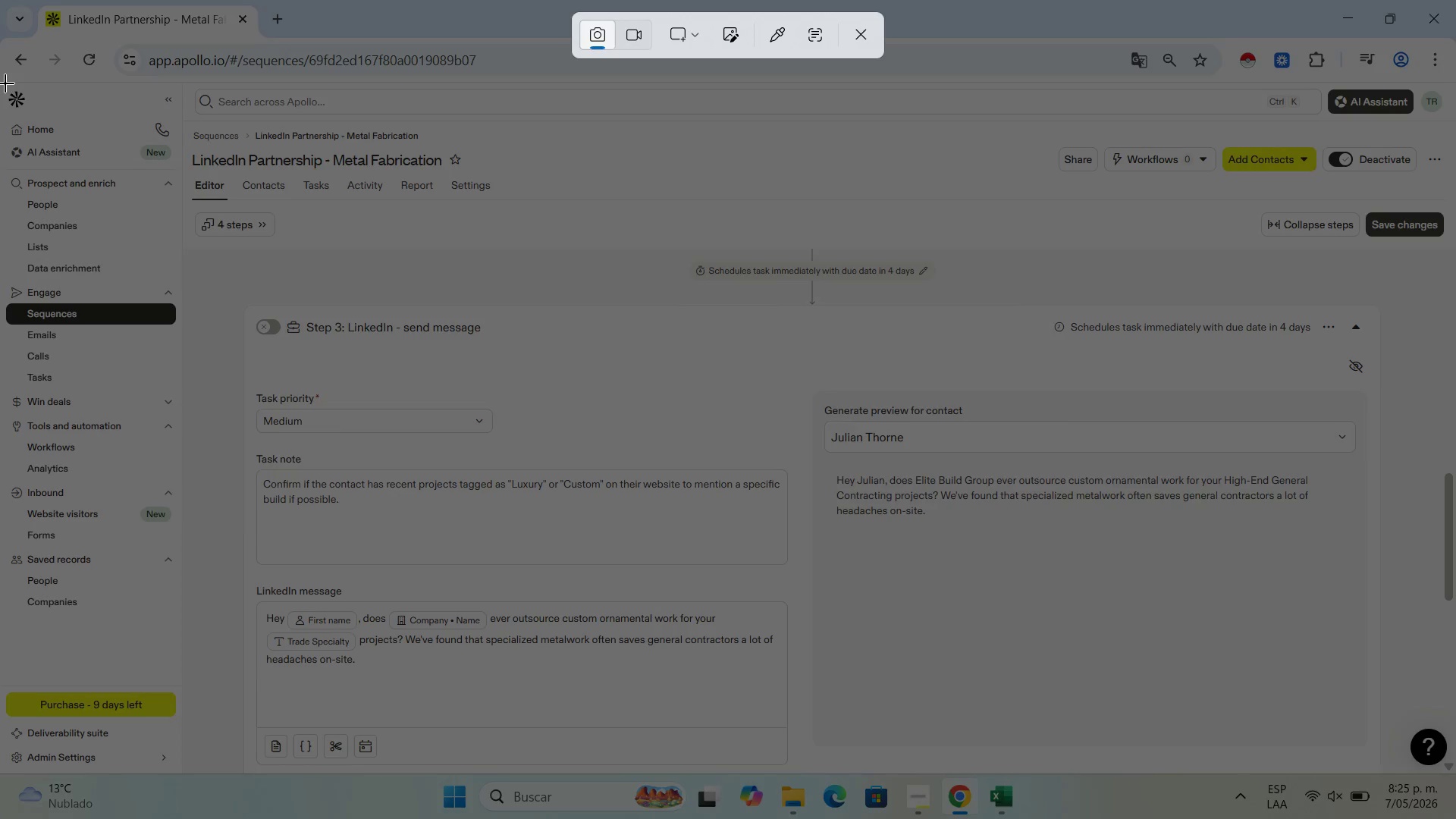 
left_click_drag(start_coordinate=[3, 82], to_coordinate=[1449, 770])
 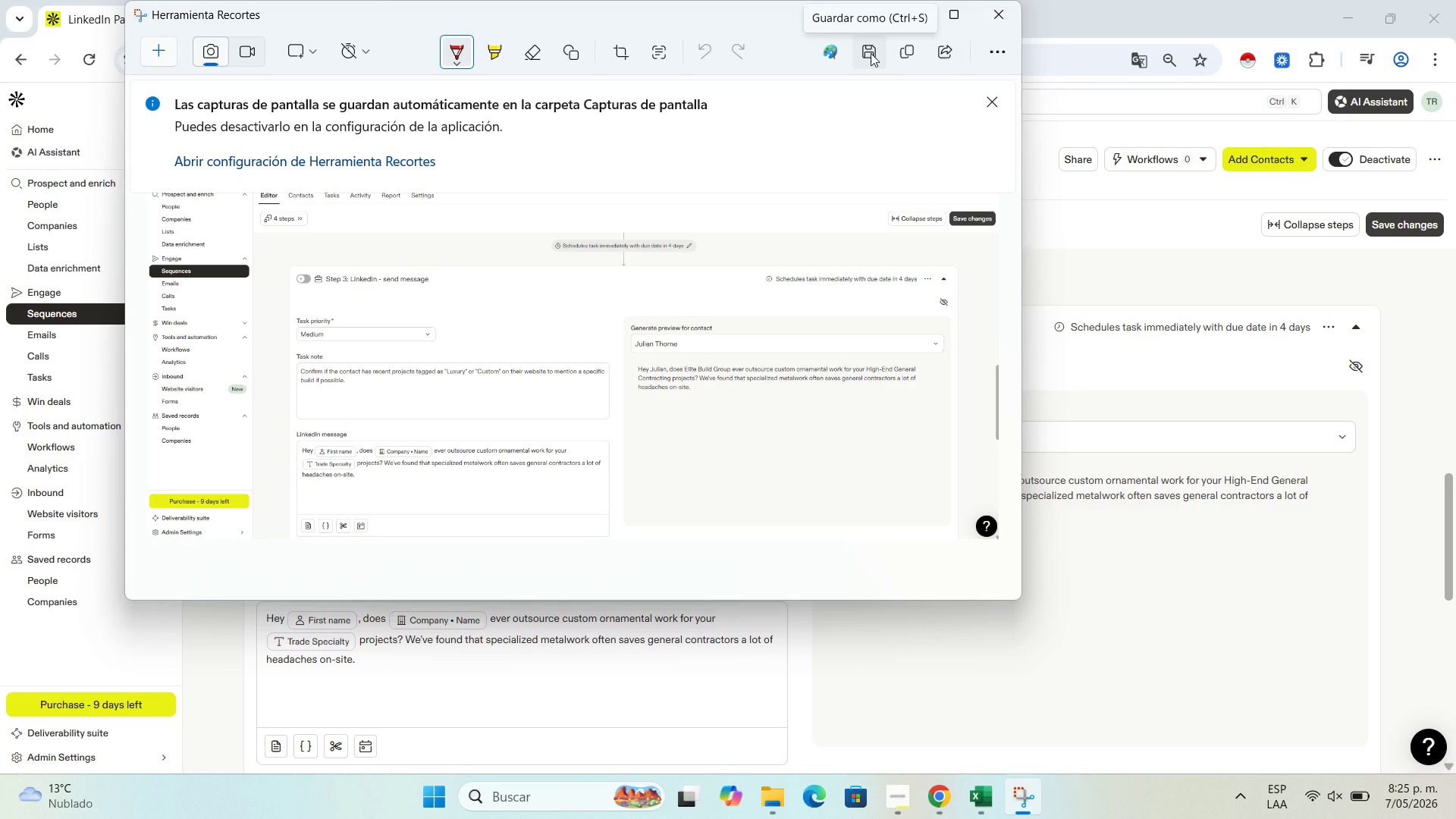 
wait(14.01)
 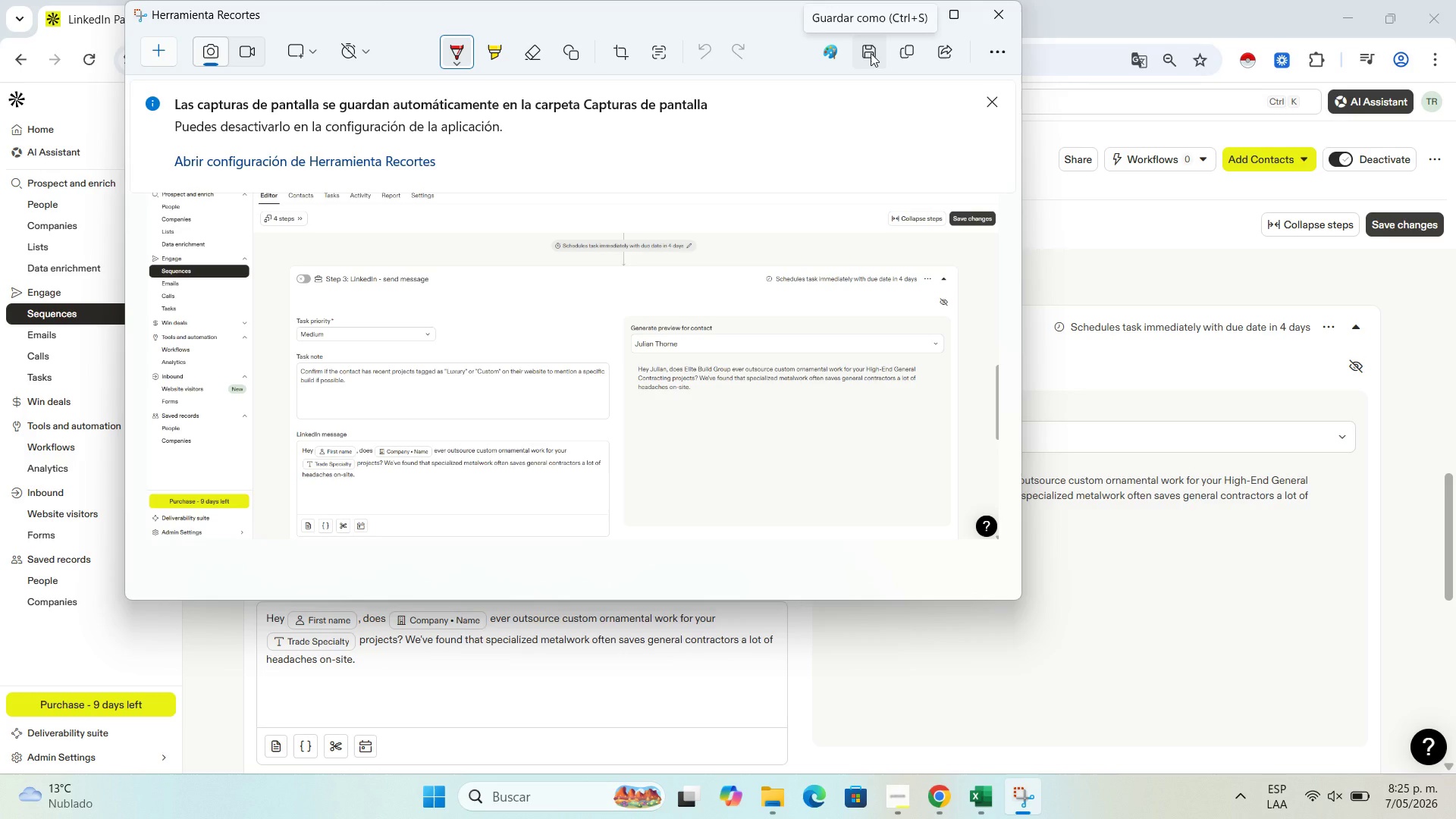 
left_click([871, 53])
 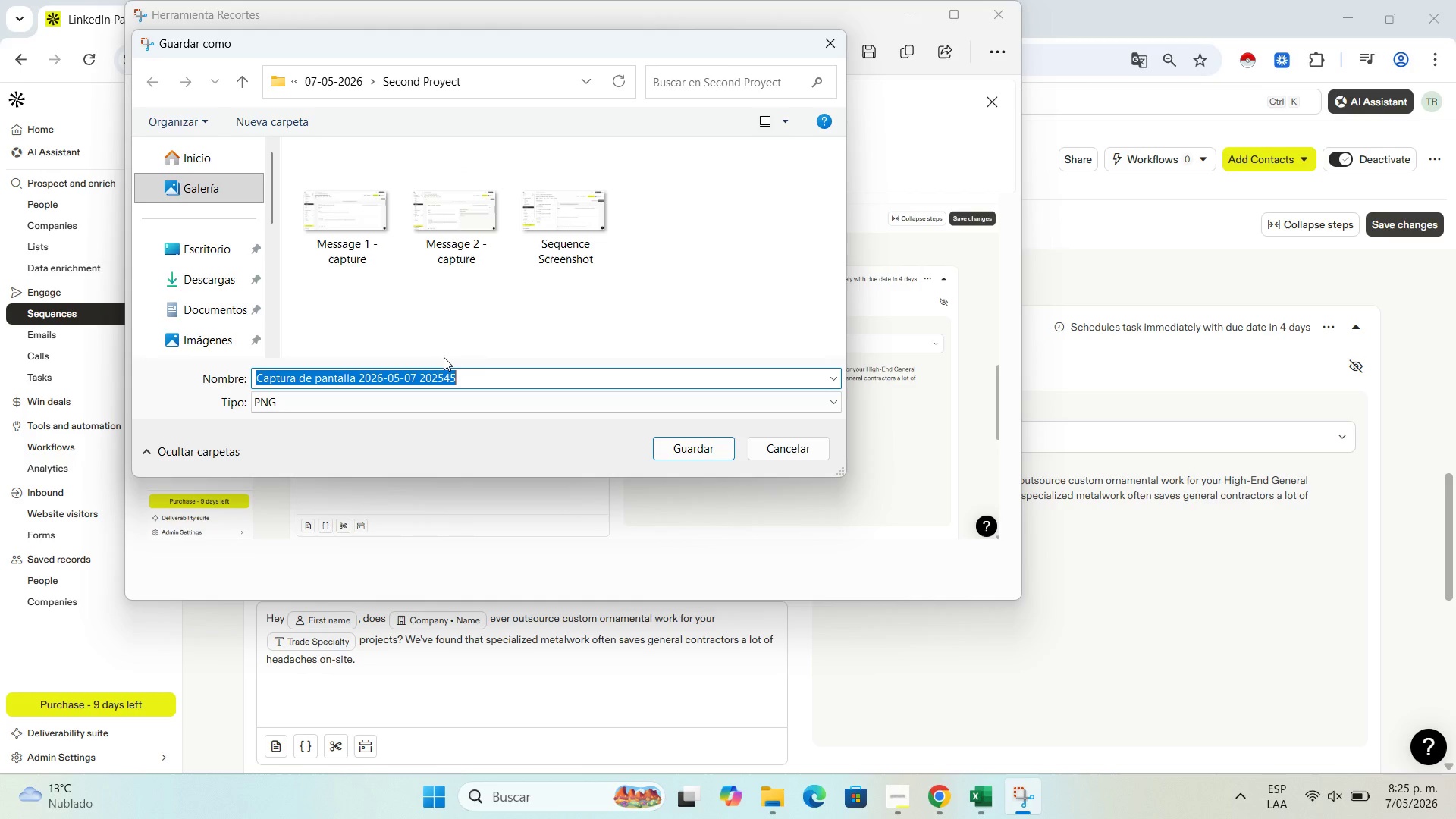 
wait(7.11)
 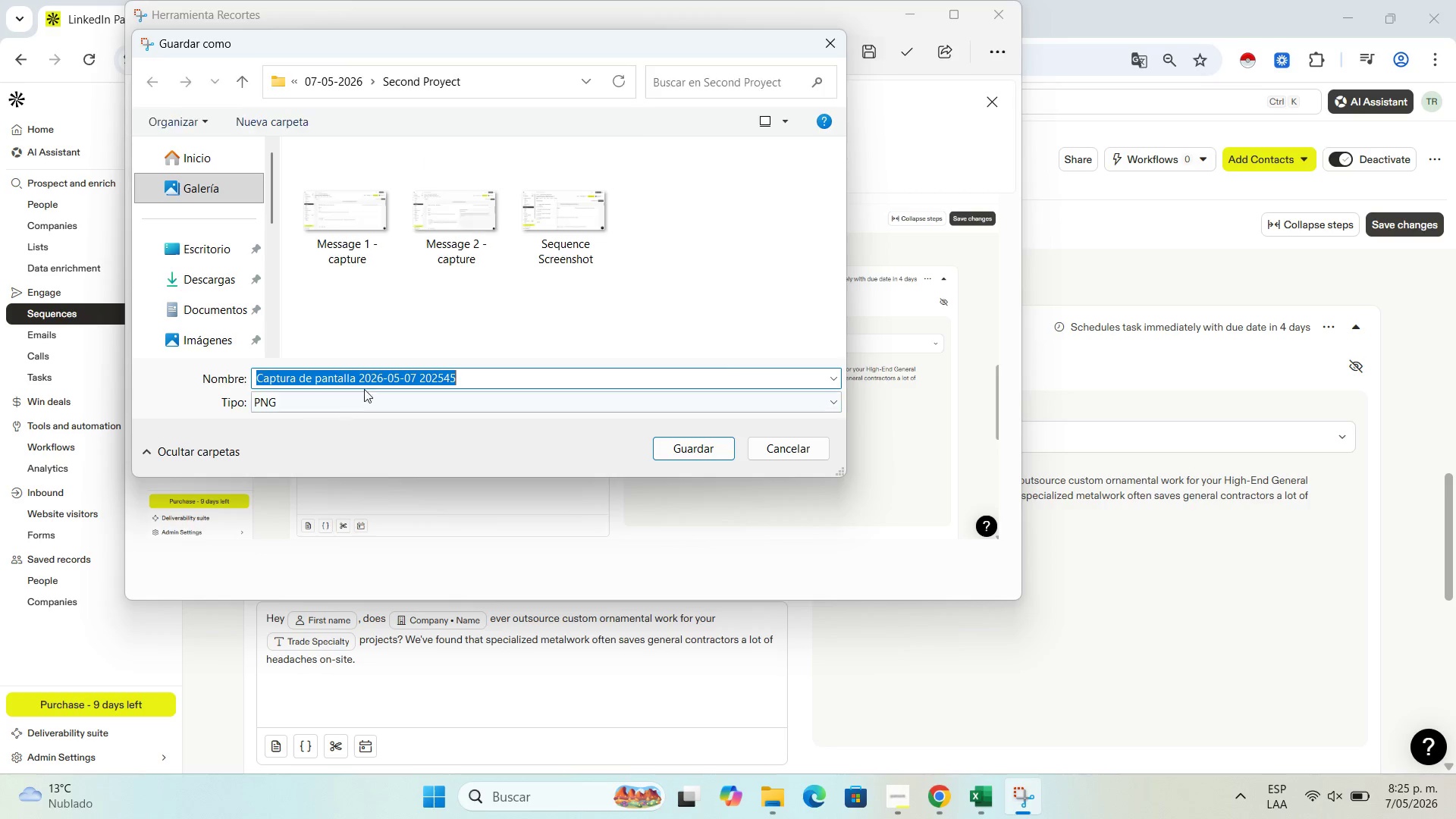 
type(Message 3 - capture)
 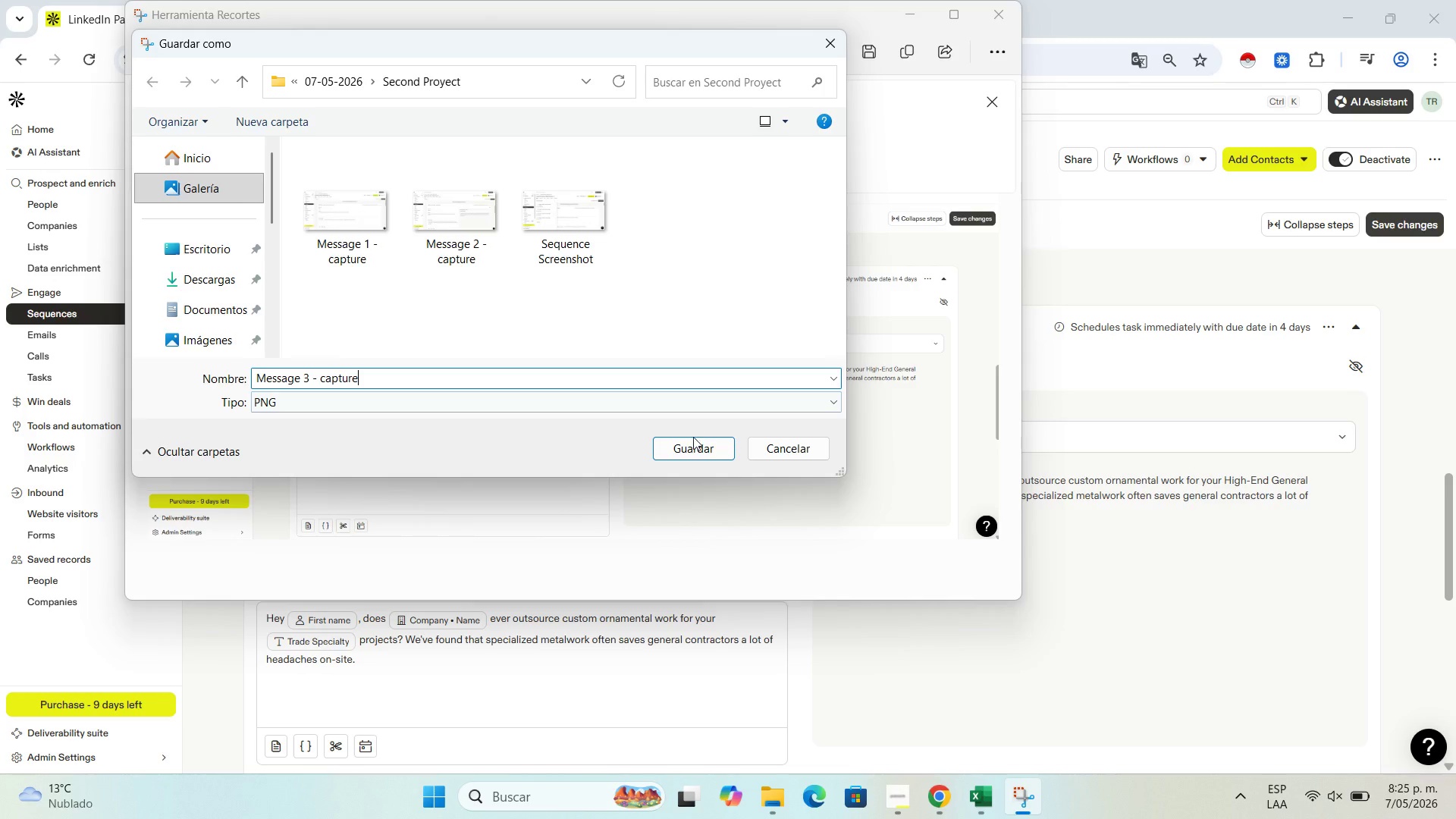 
left_click([689, 448])
 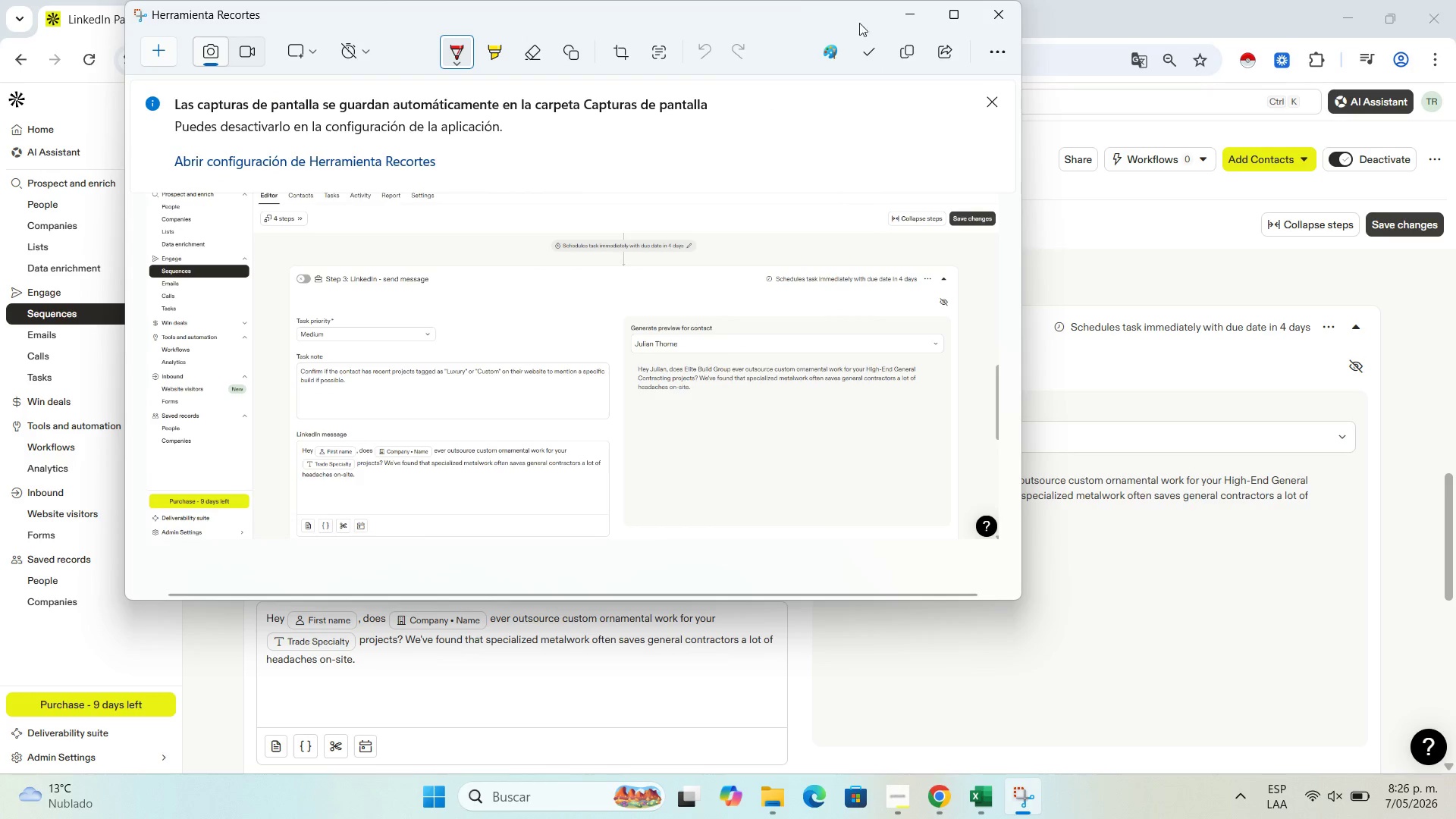 
left_click([915, 19])
 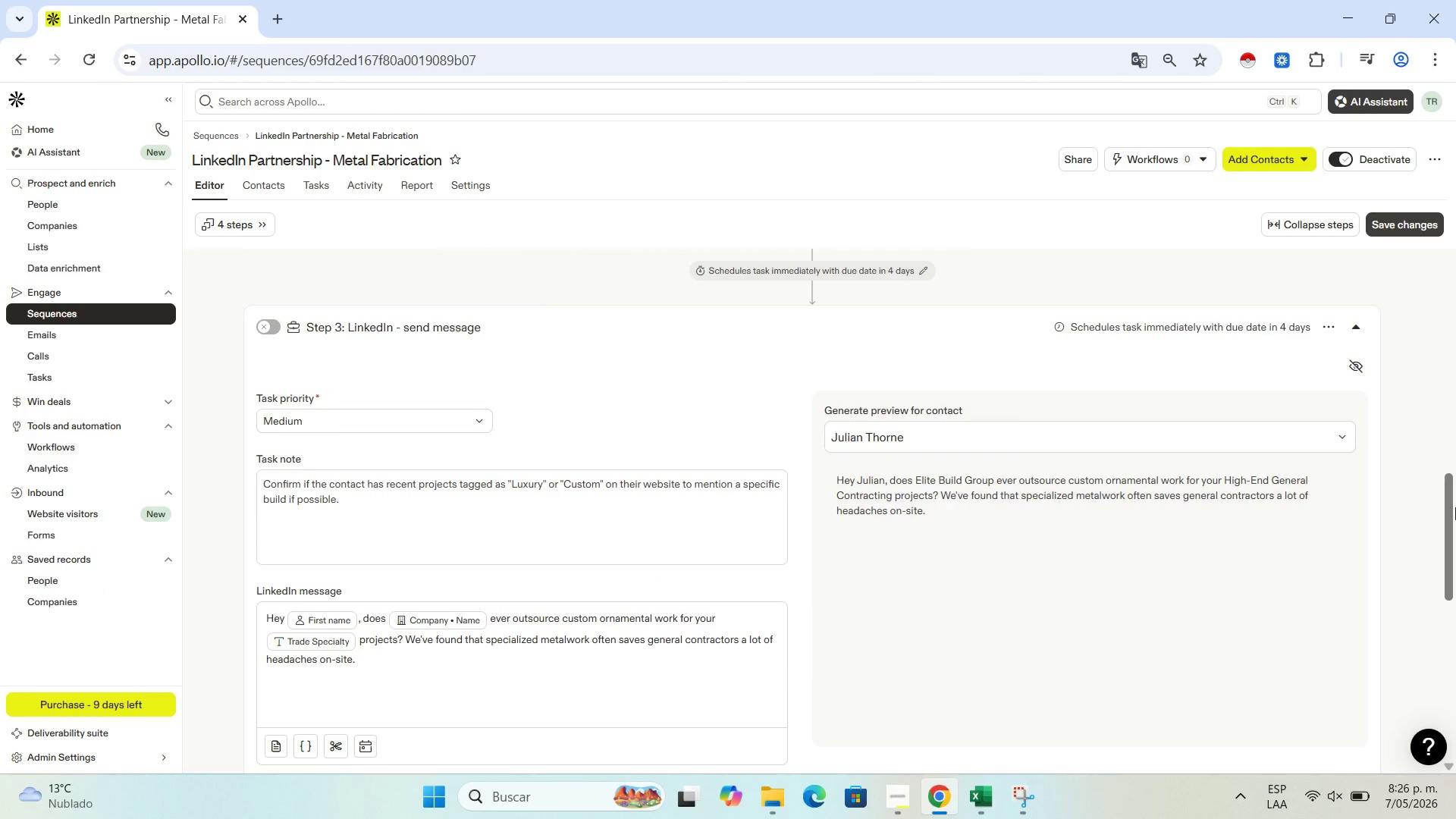 
left_click_drag(start_coordinate=[1452, 513], to_coordinate=[1449, 647])
 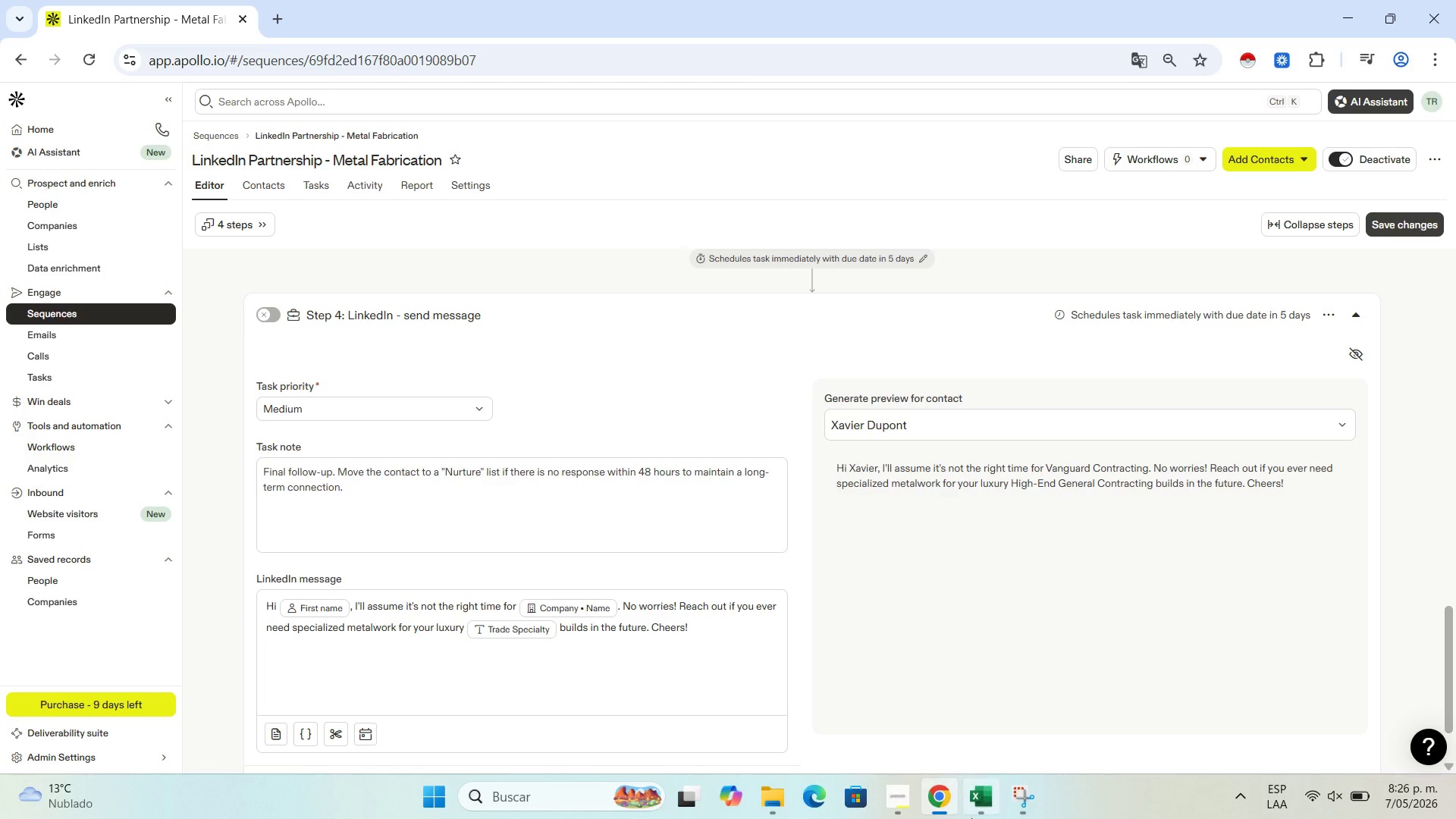 
left_click([1031, 802])
 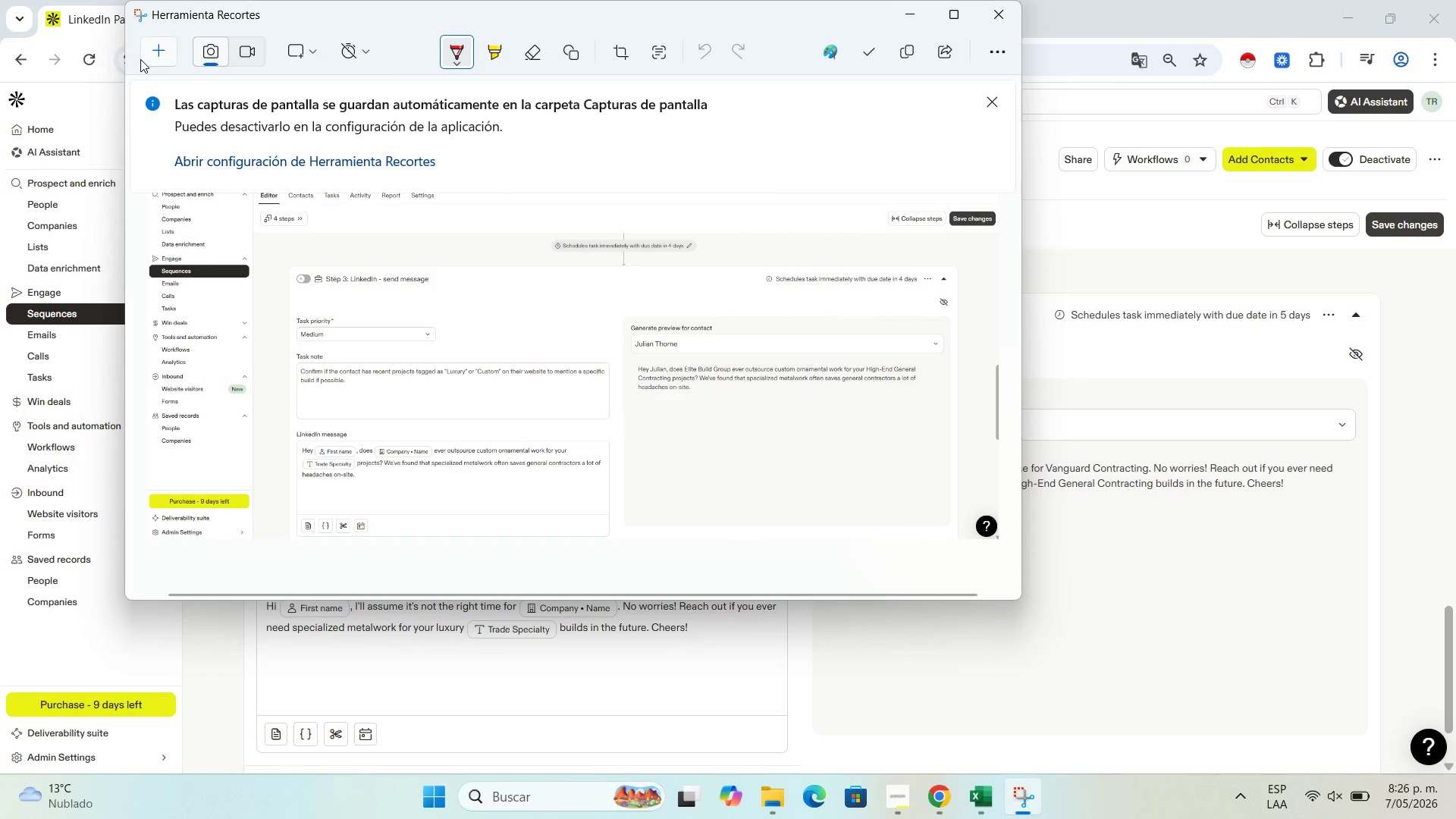 
left_click([156, 51])
 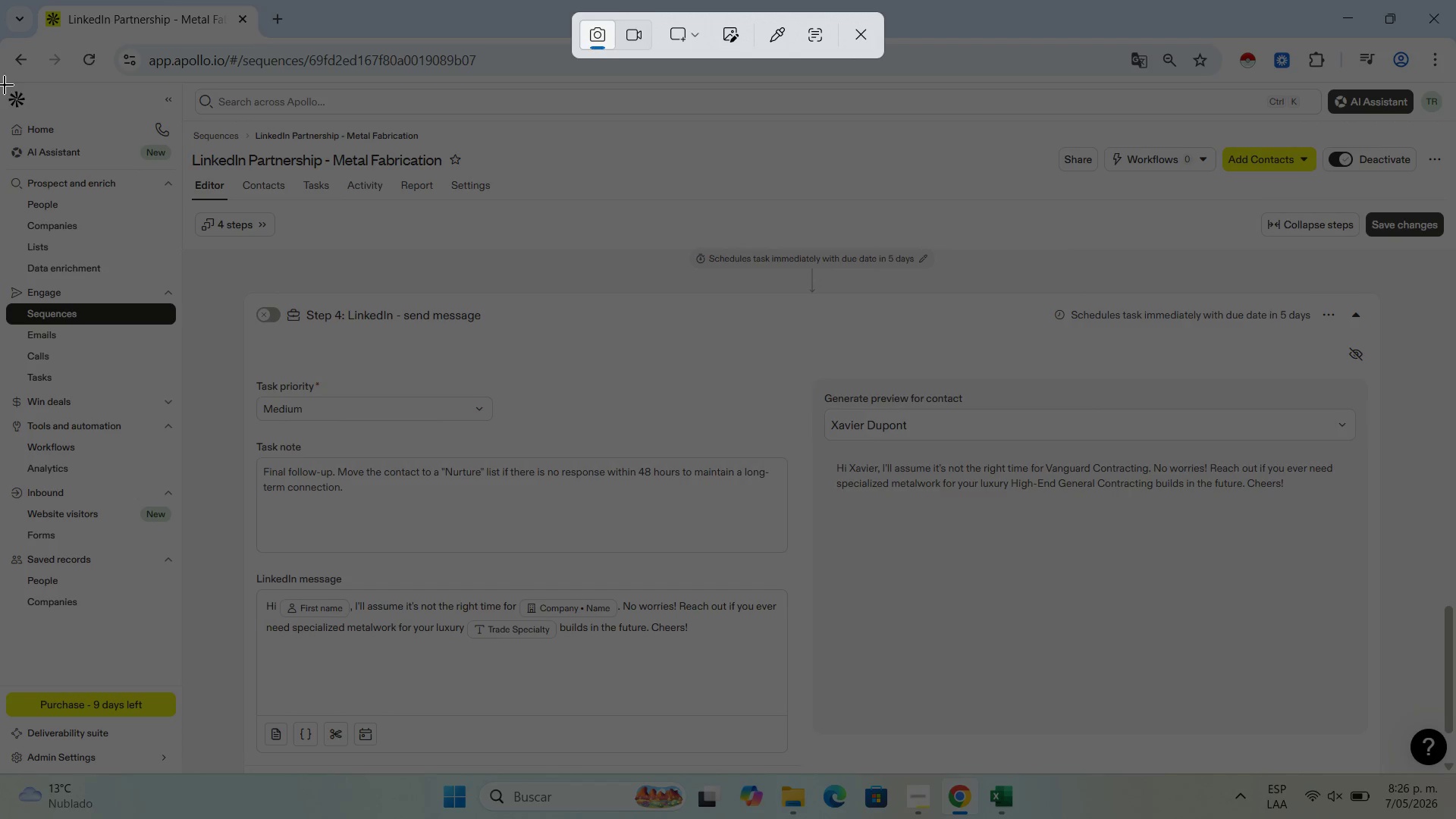 
left_click_drag(start_coordinate=[3, 81], to_coordinate=[1448, 772])
 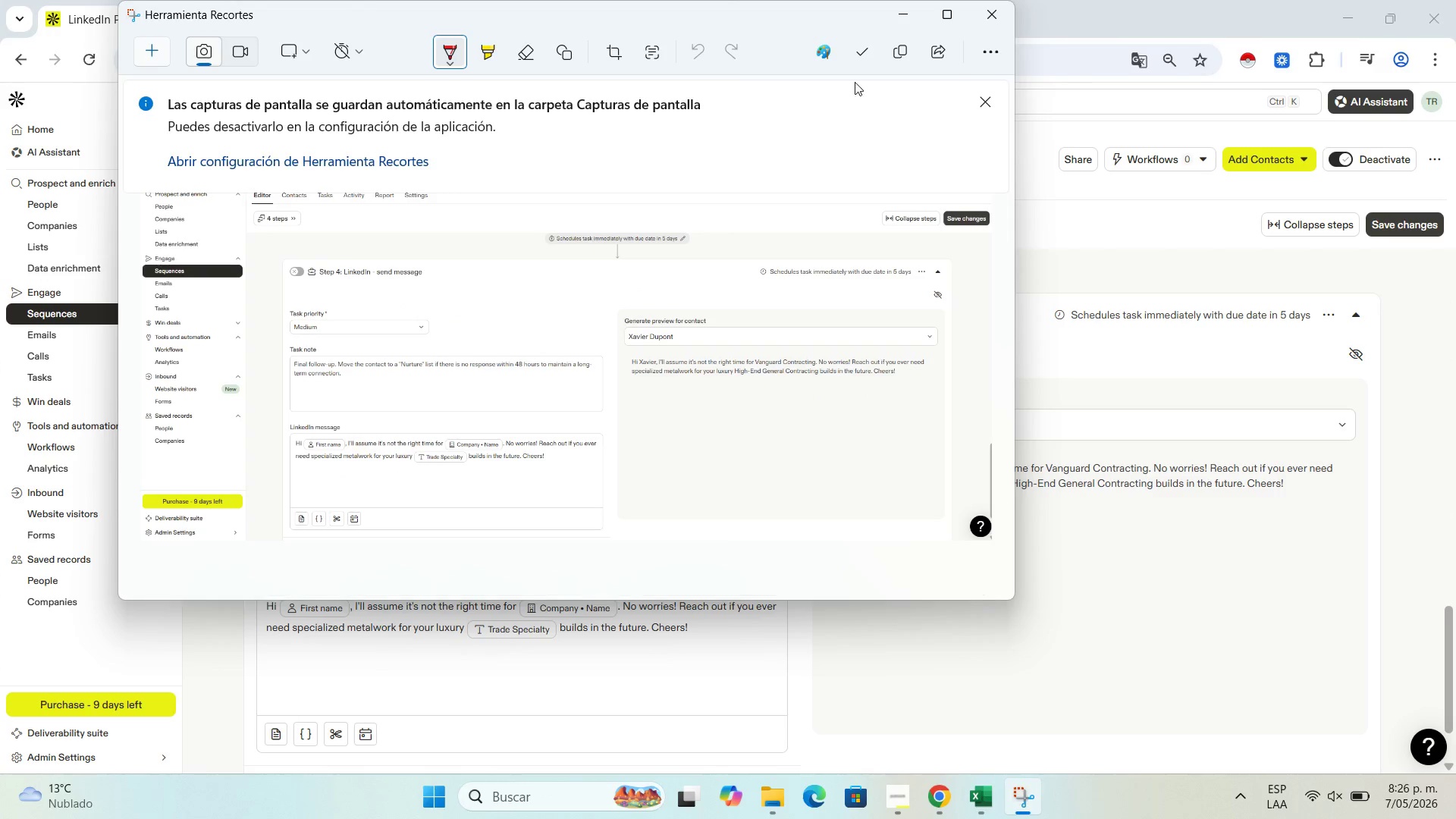 
left_click([870, 55])
 